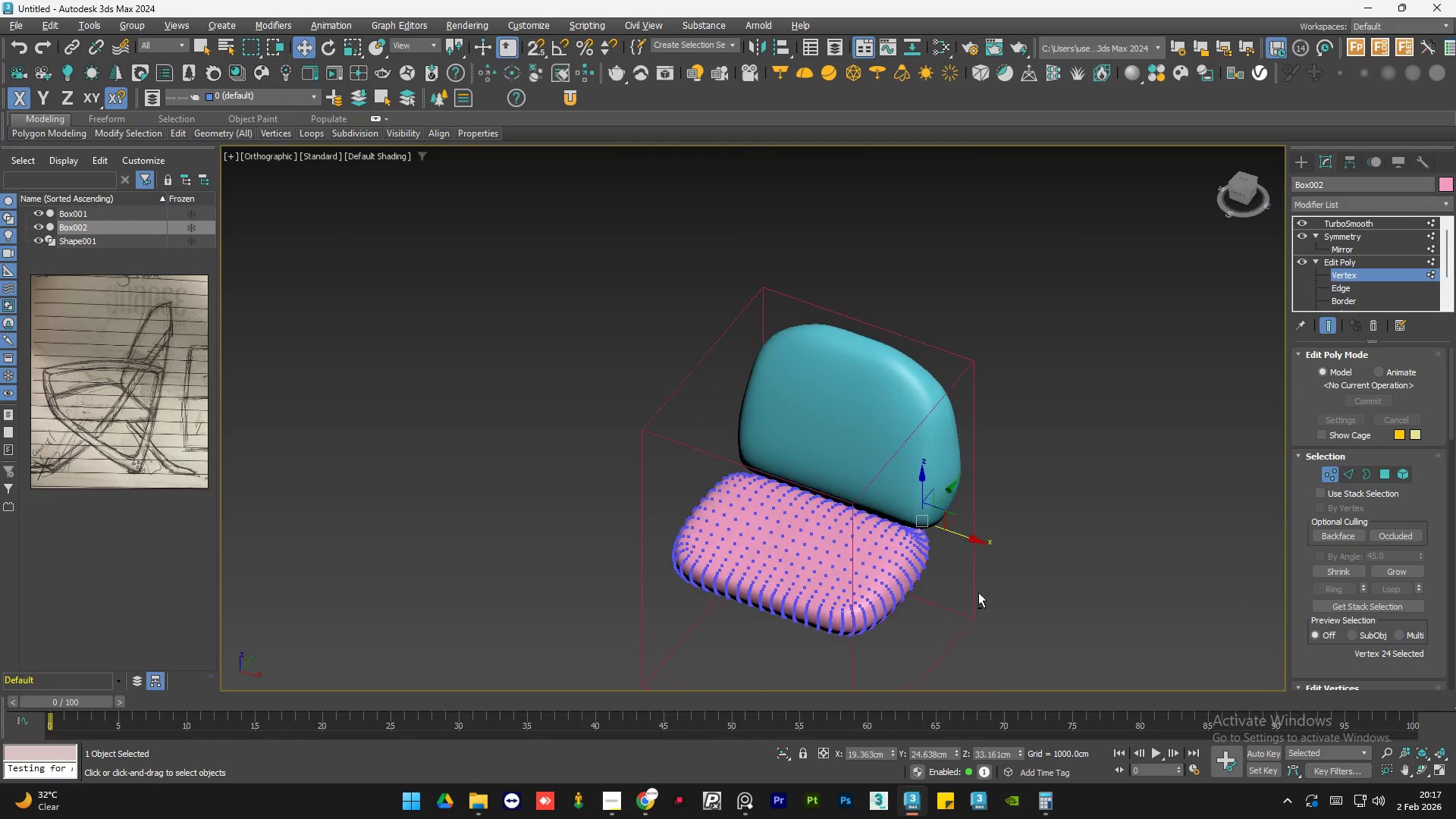 
scroll: coordinate [893, 511], scroll_direction: down, amount: 3.0
 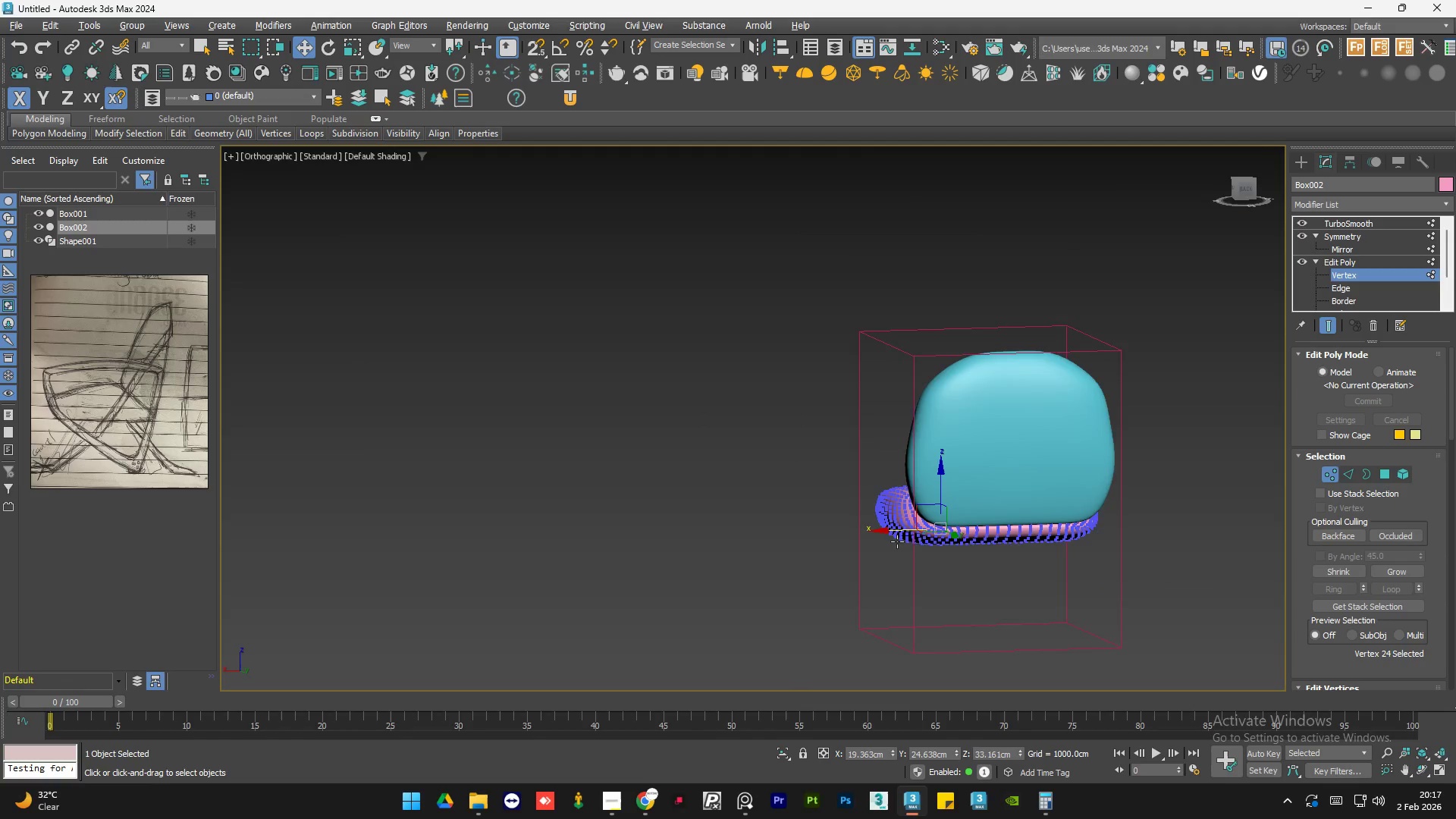 
hold_key(key=AltLeft, duration=1.51)
 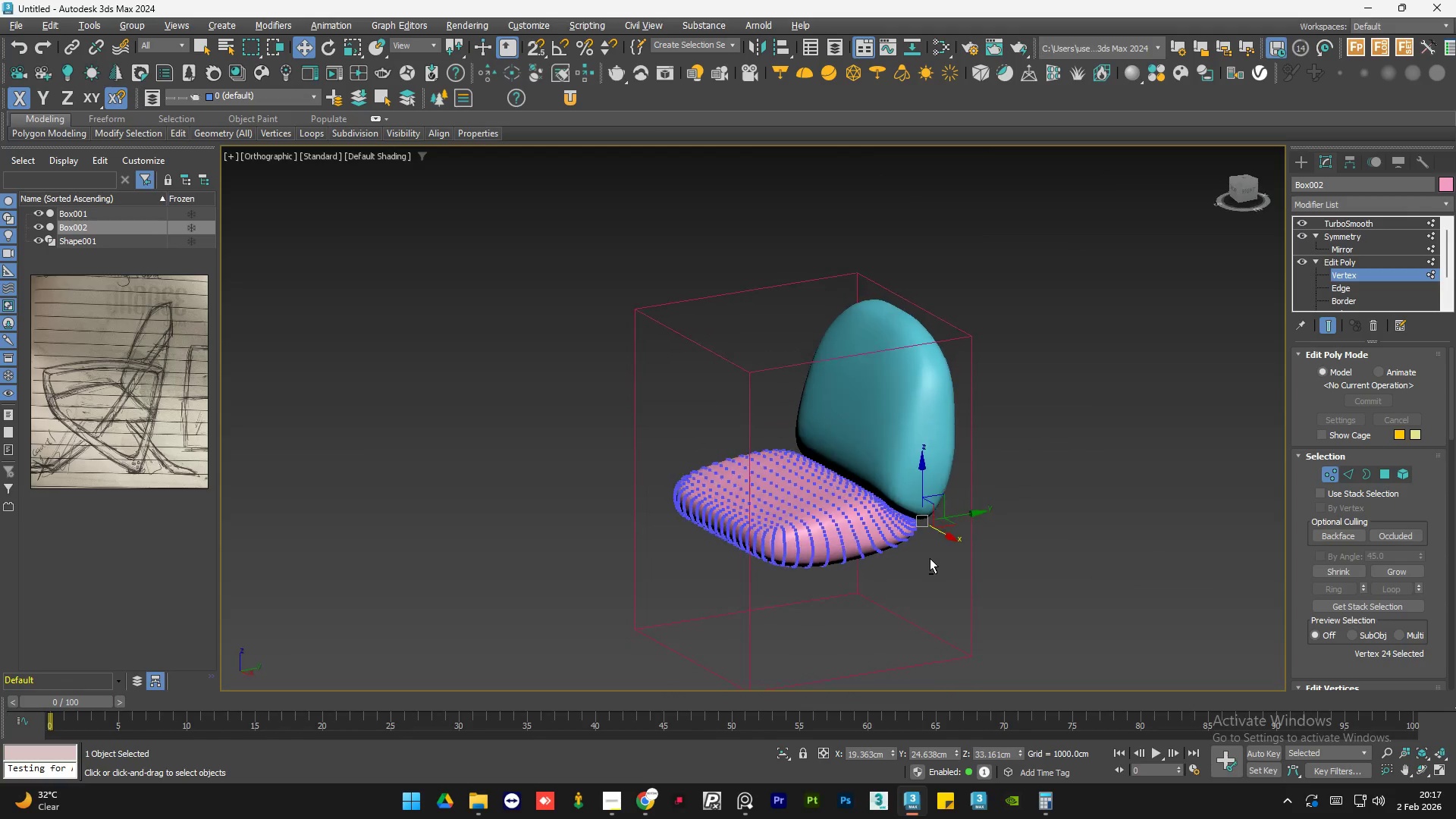 
scroll: coordinate [1094, 590], scroll_direction: up, amount: 1.0
 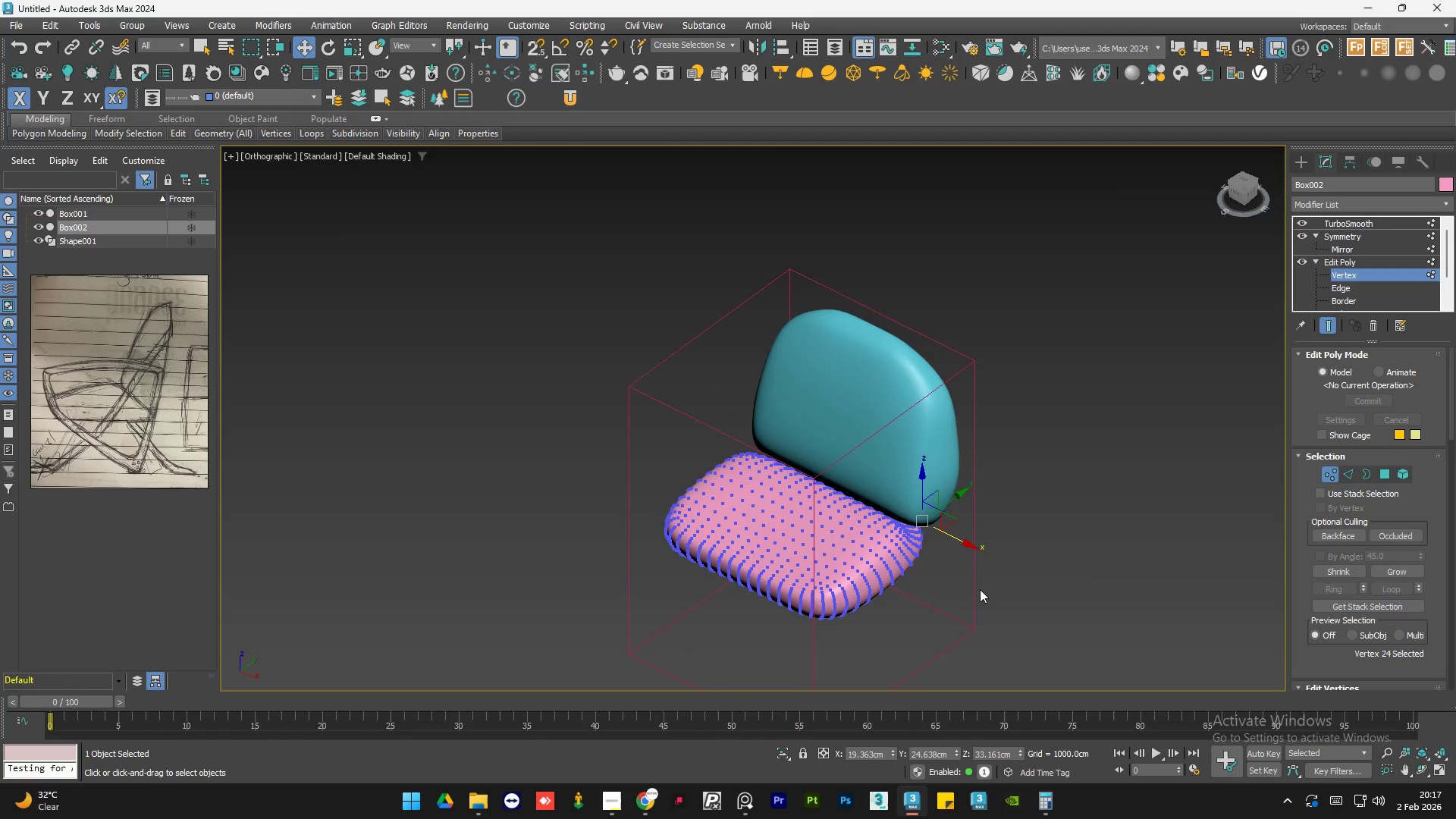 
hold_key(key=AltLeft, duration=0.64)
 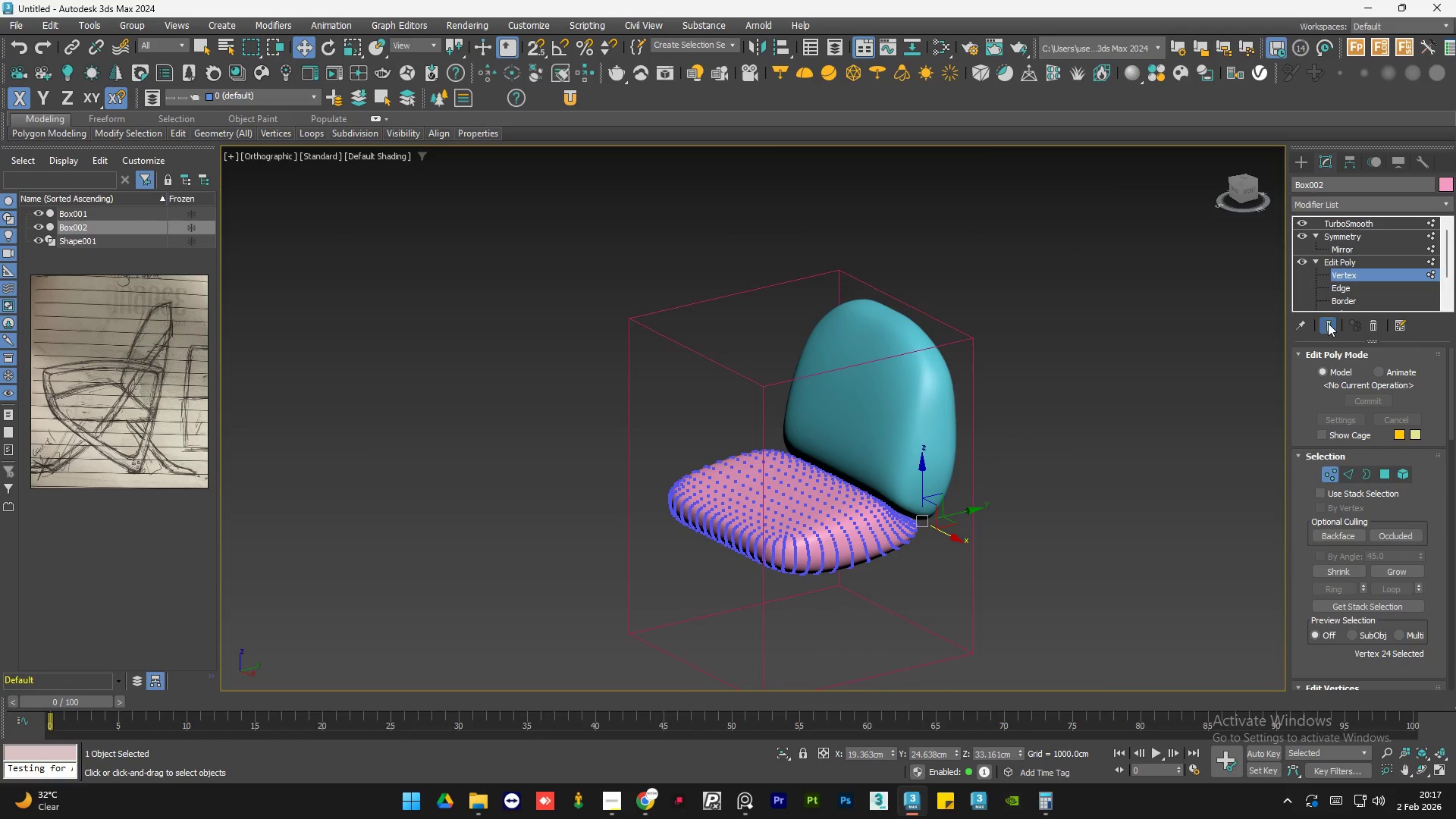 
hold_key(key=AltLeft, duration=1.5)
left_click([1328, 322])
 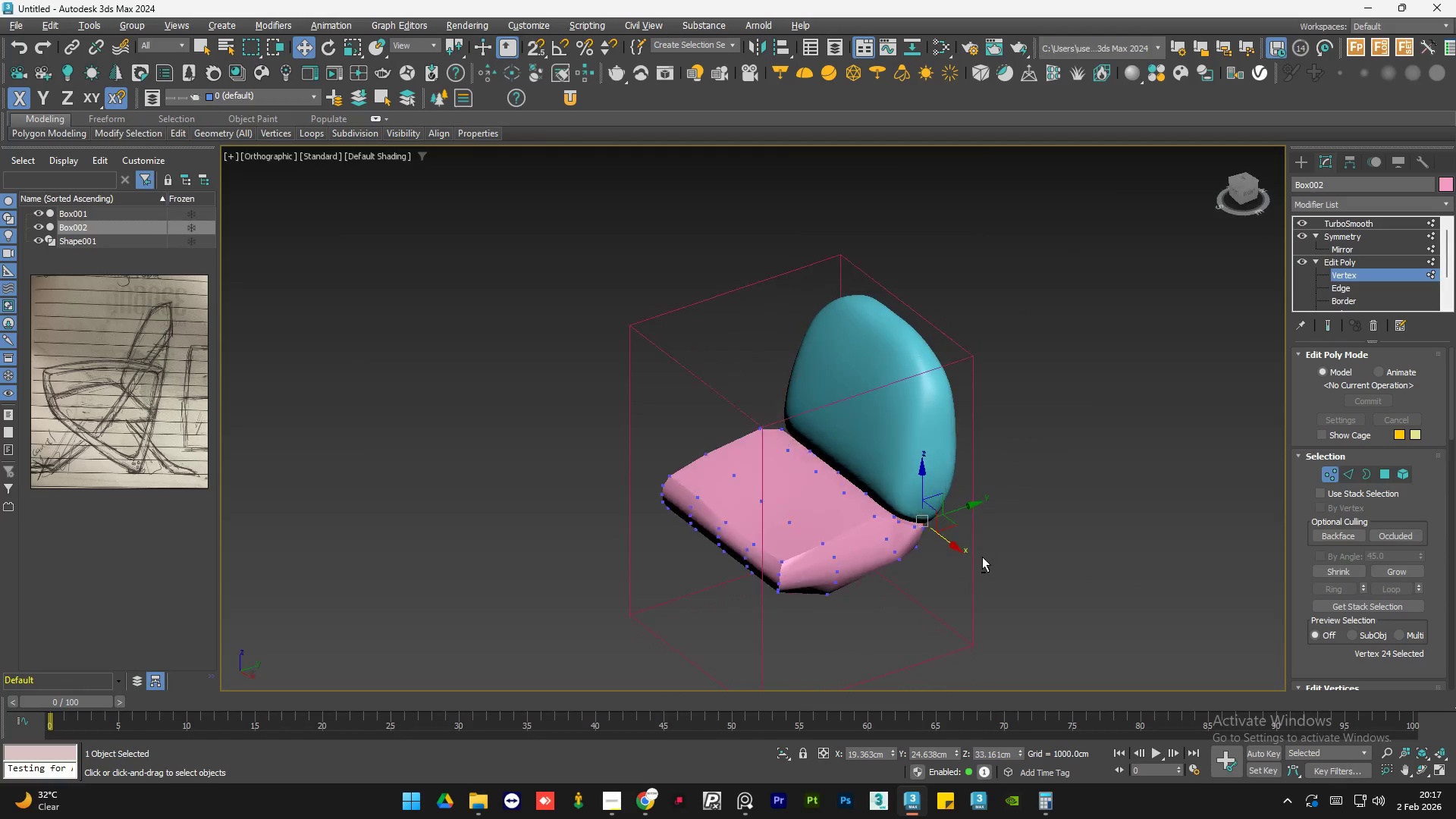 
key(Alt+AltLeft)
 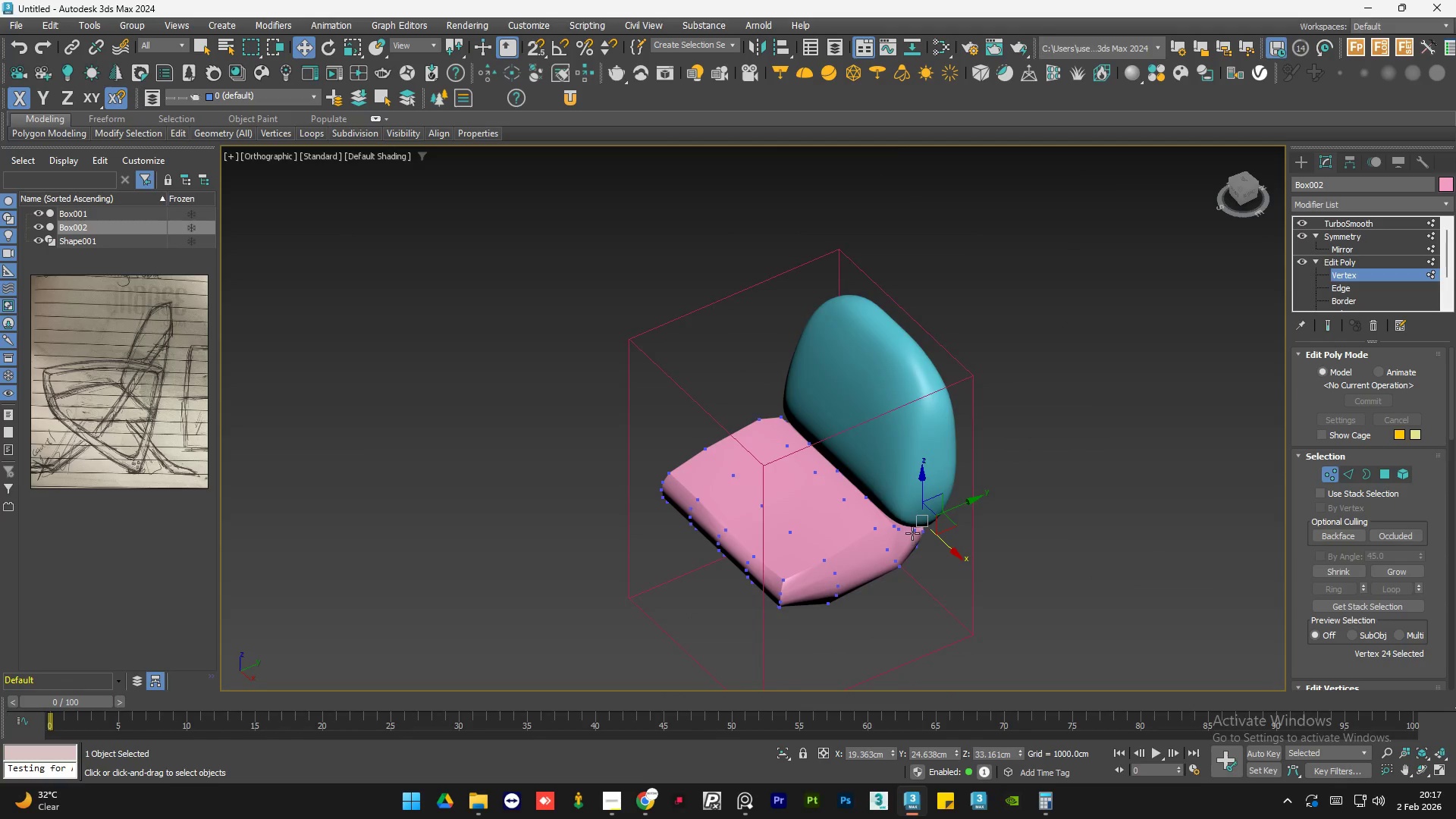 
scroll: coordinate [918, 528], scroll_direction: up, amount: 7.0
 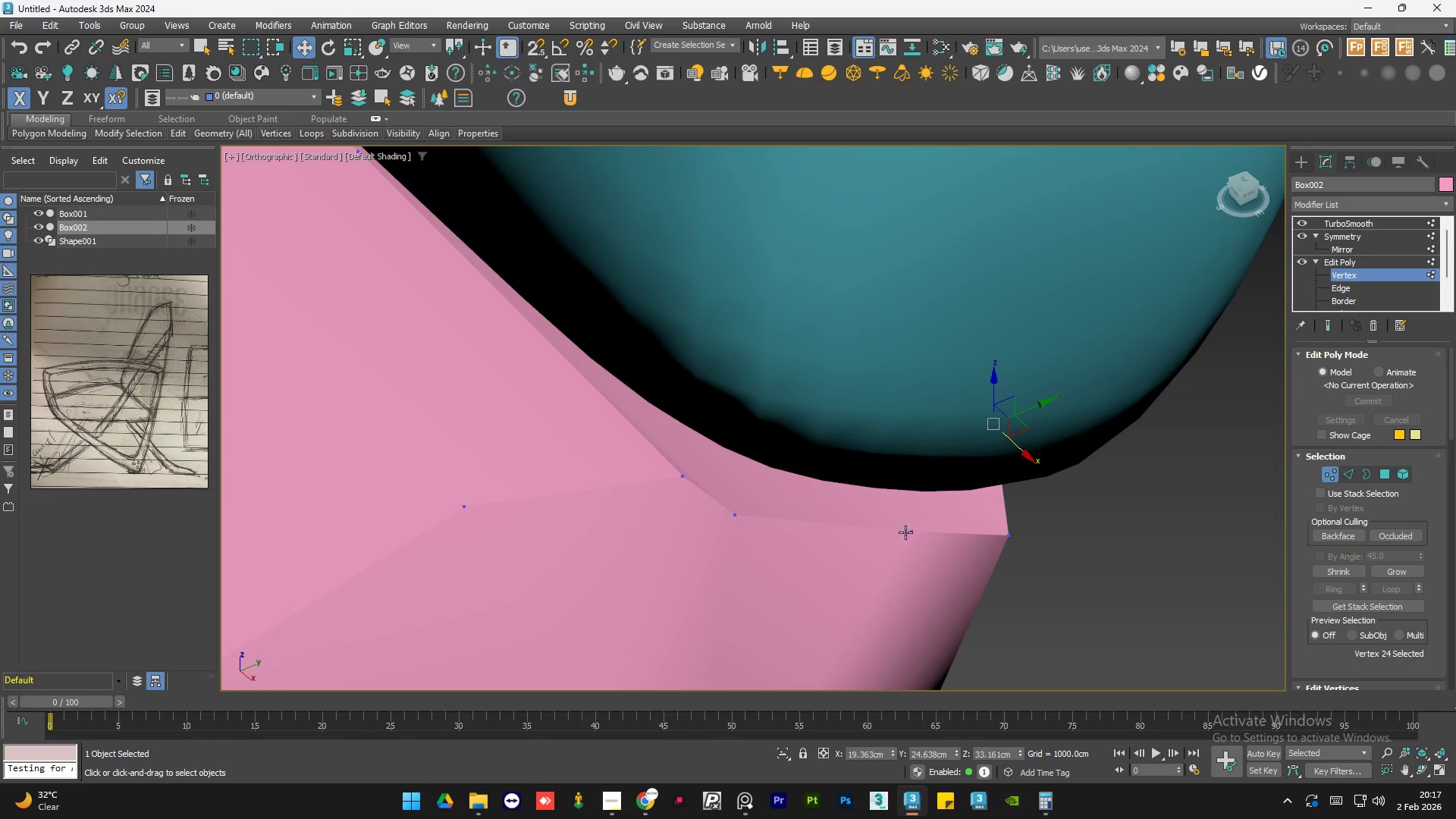 
left_click([905, 532])
 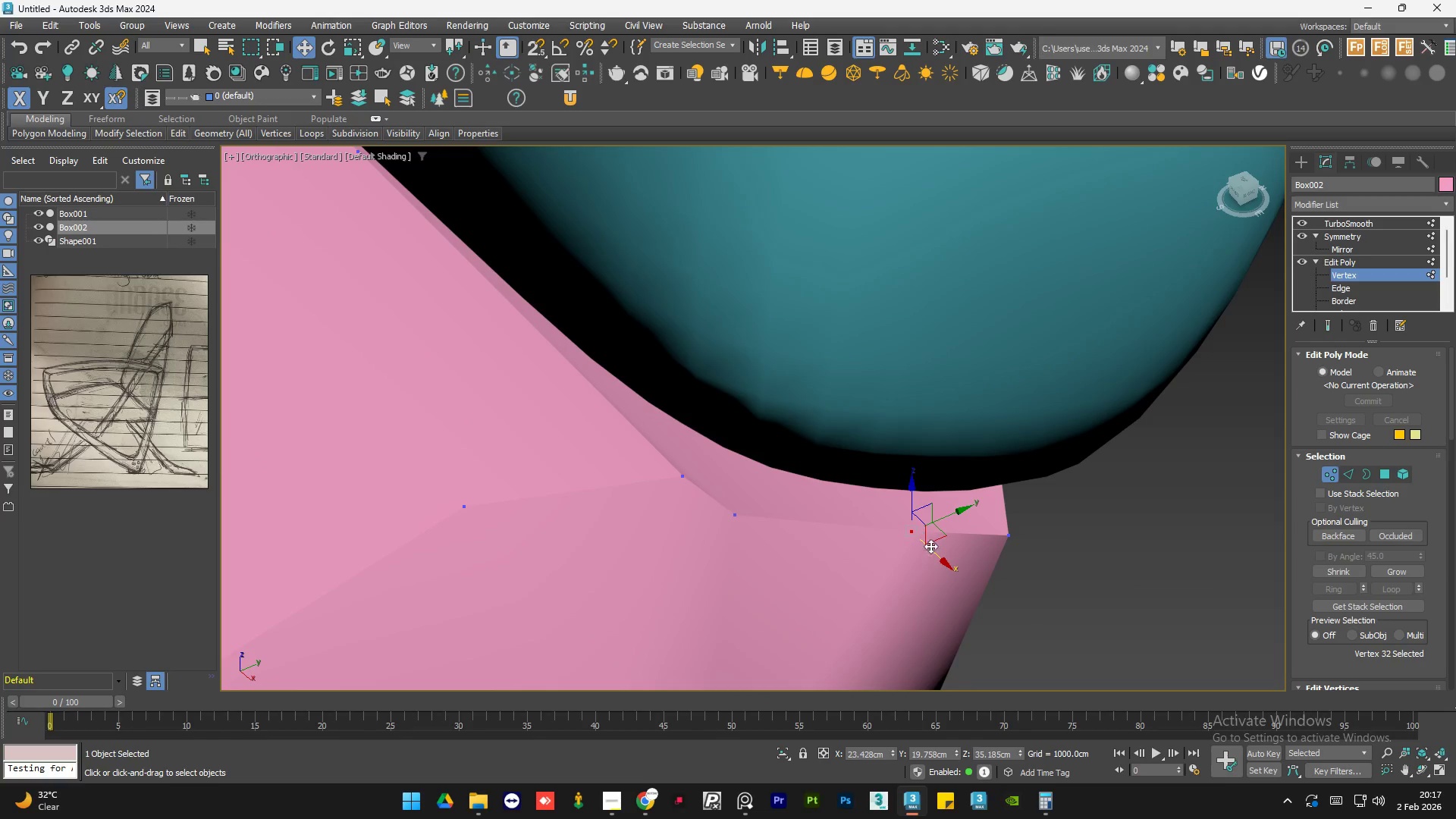 
hold_key(key=AltLeft, duration=0.81)
 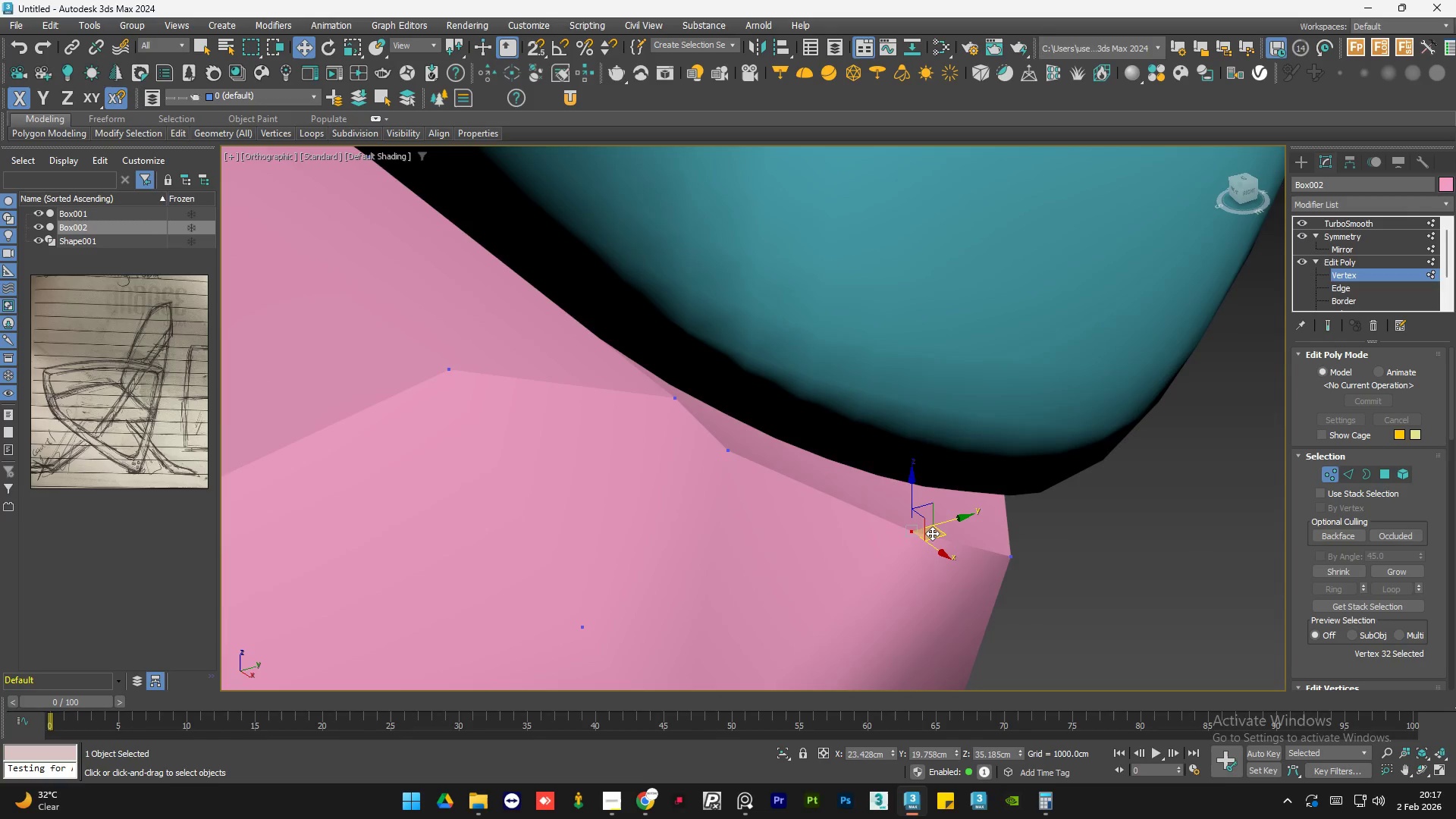 
key(F3)
 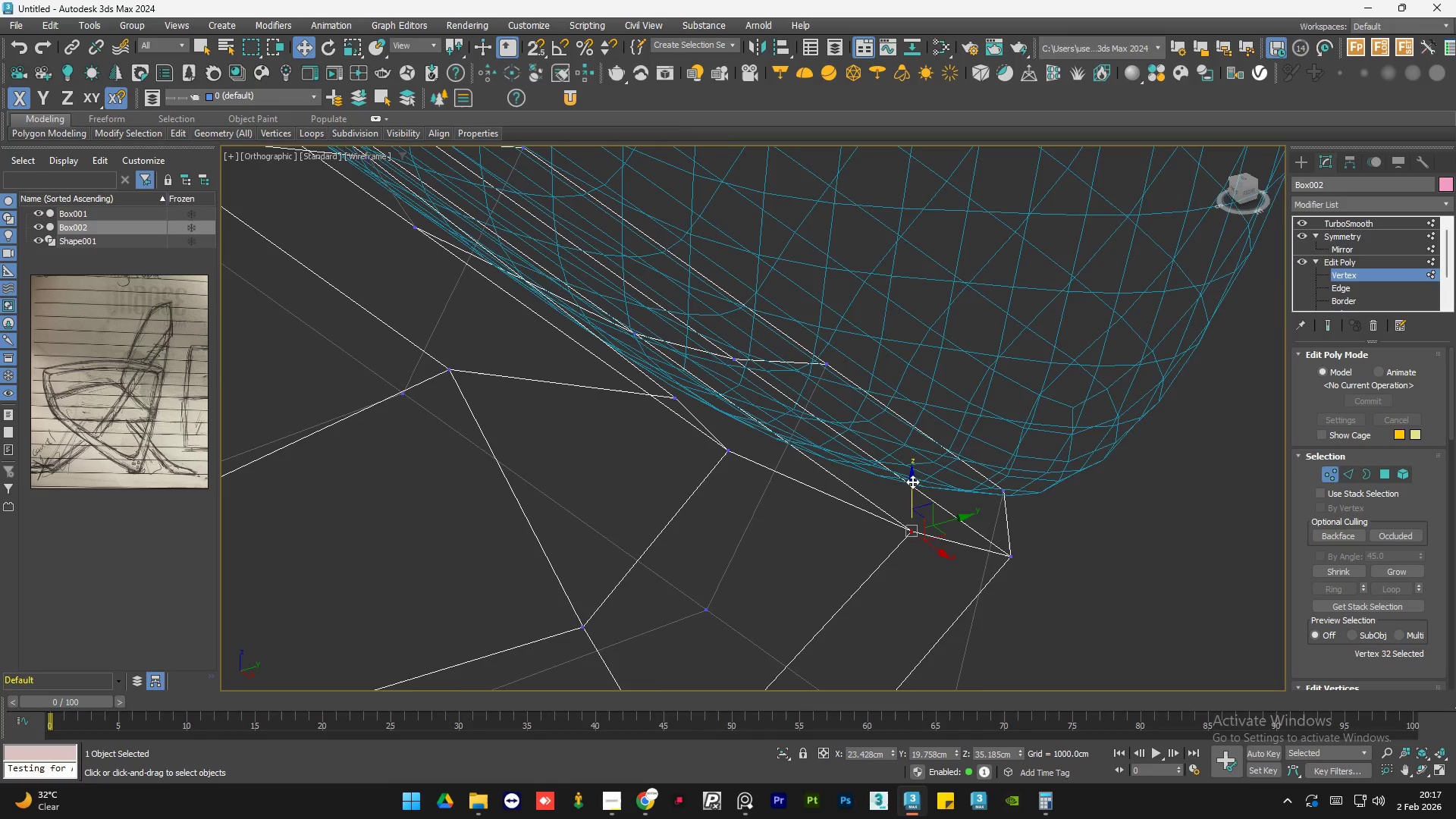 
scroll: coordinate [894, 476], scroll_direction: up, amount: 2.0
 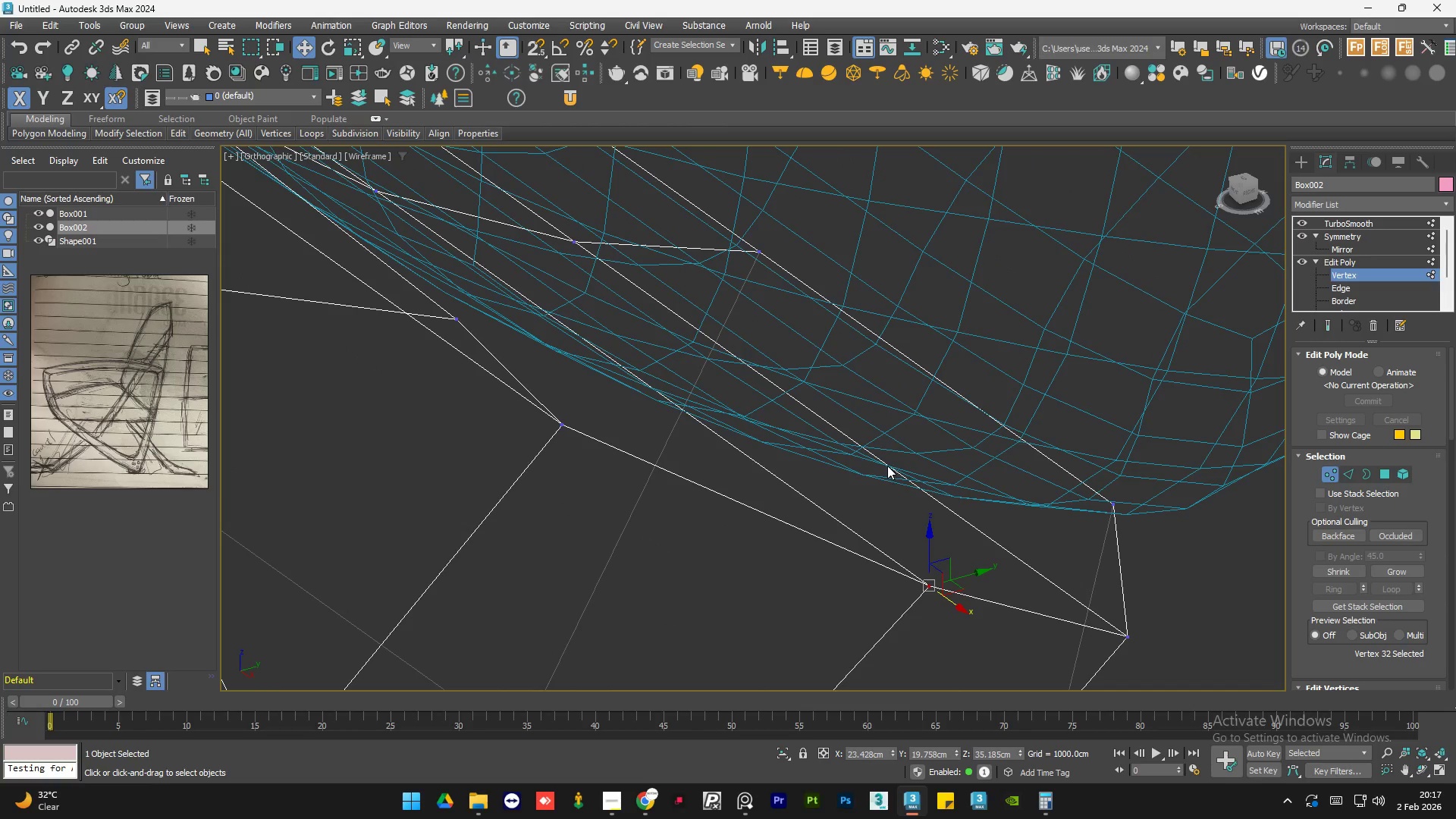 
scroll: coordinate [886, 467], scroll_direction: down, amount: 1.0
 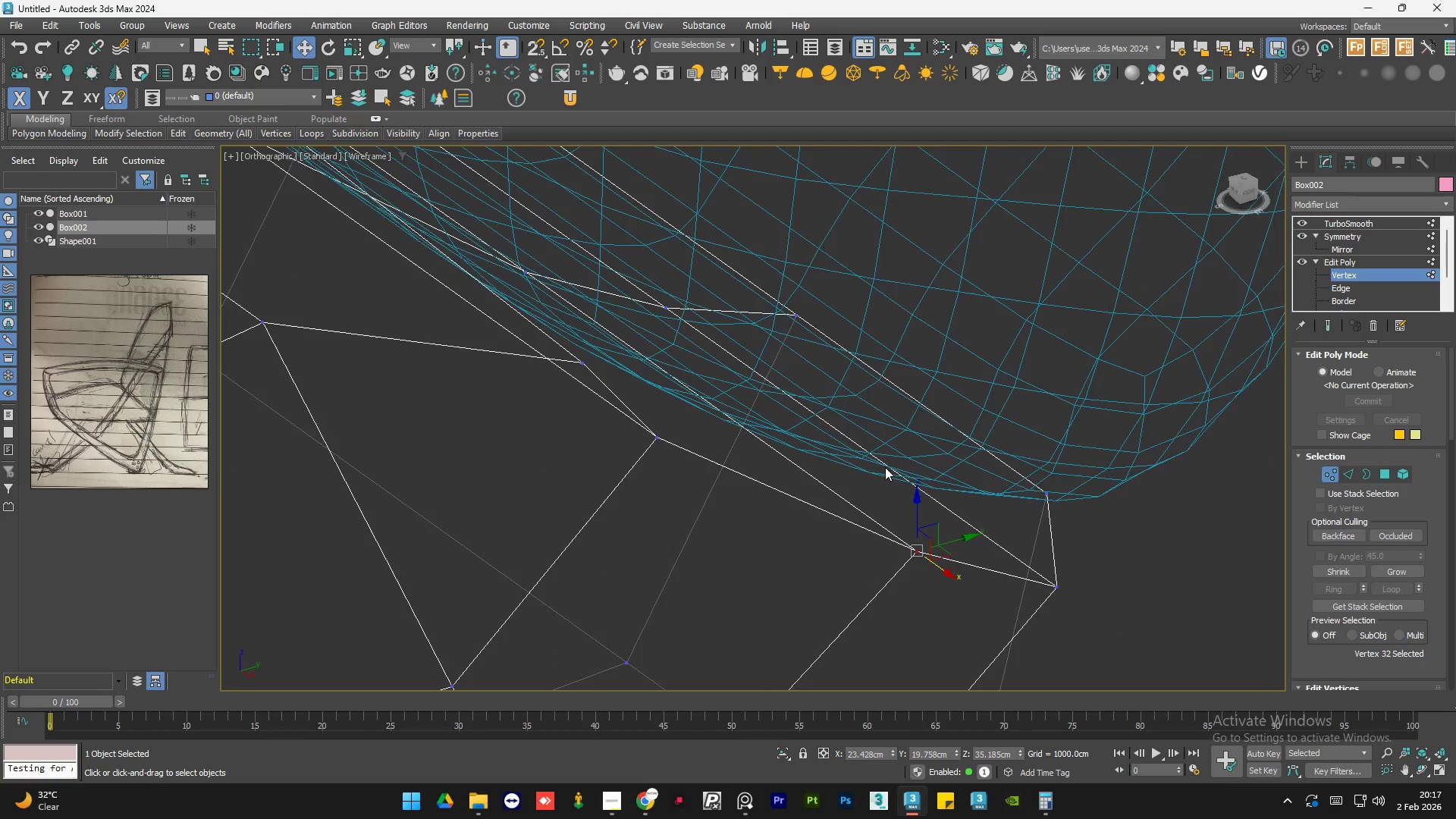 
key(F3)
 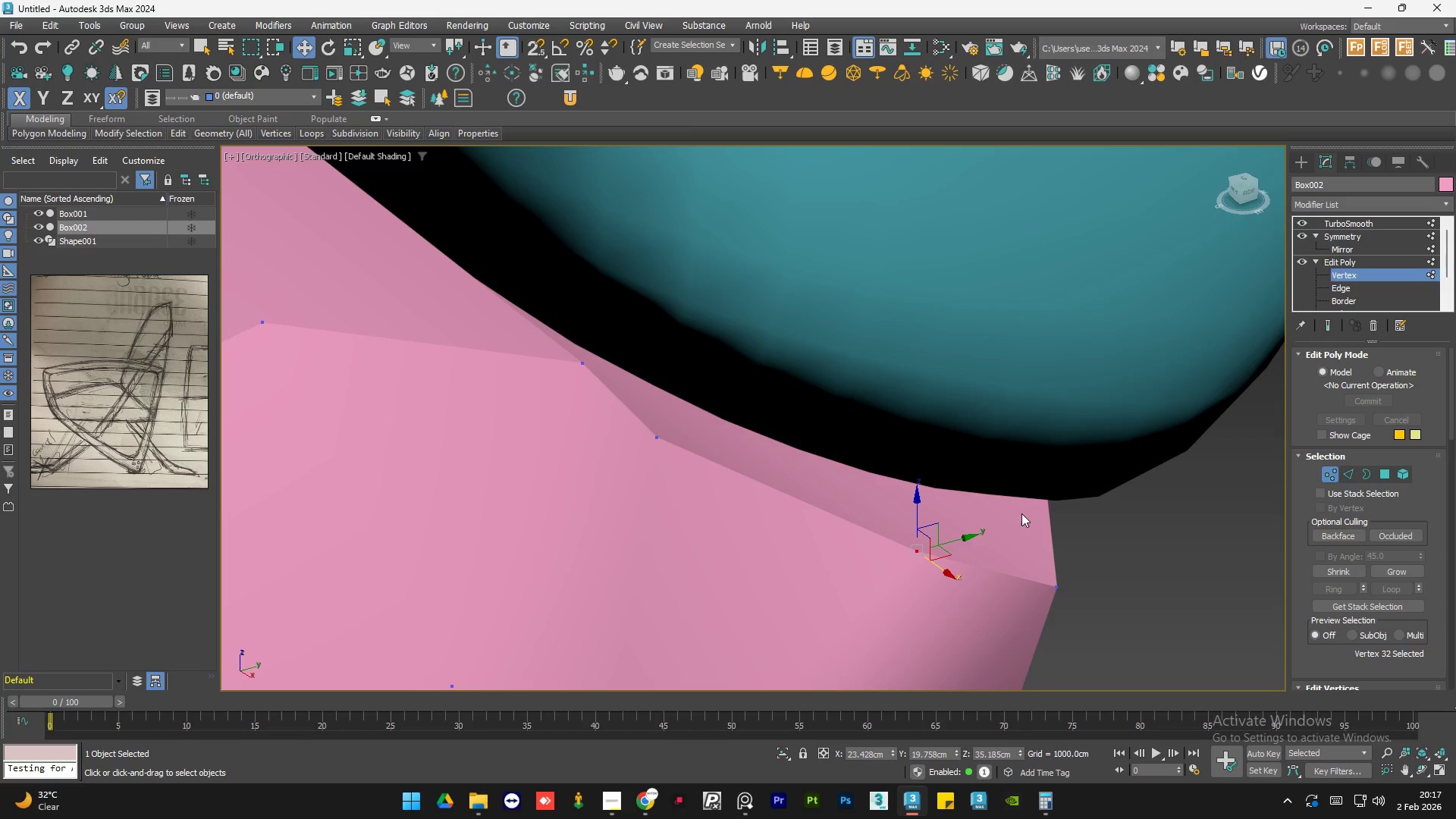 
hold_key(key=AltLeft, duration=0.48)
middle_click([1009, 565])
 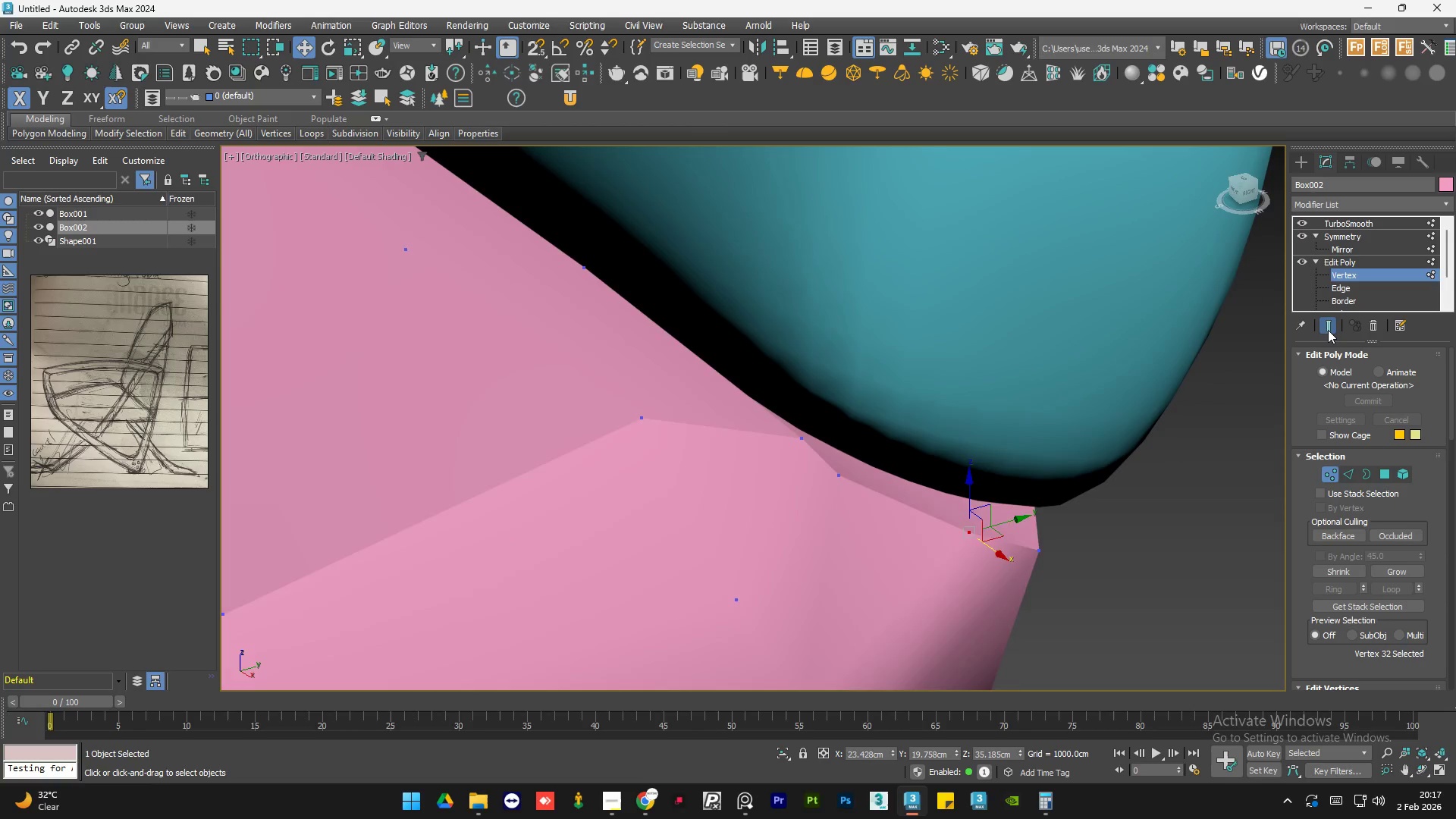 
scroll: coordinate [1021, 513], scroll_direction: down, amount: 2.0
 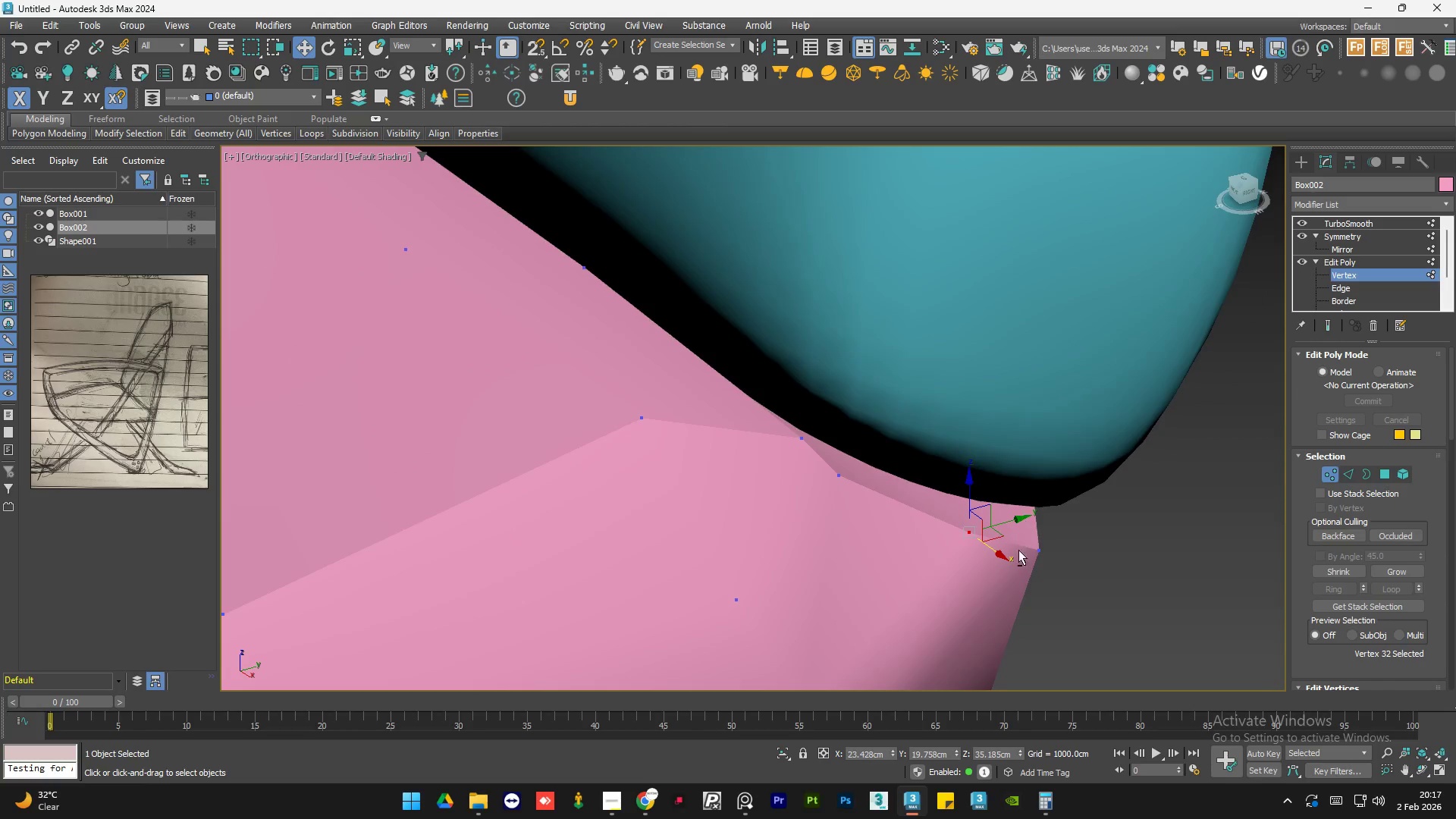 
hold_key(key=AltLeft, duration=1.11)
 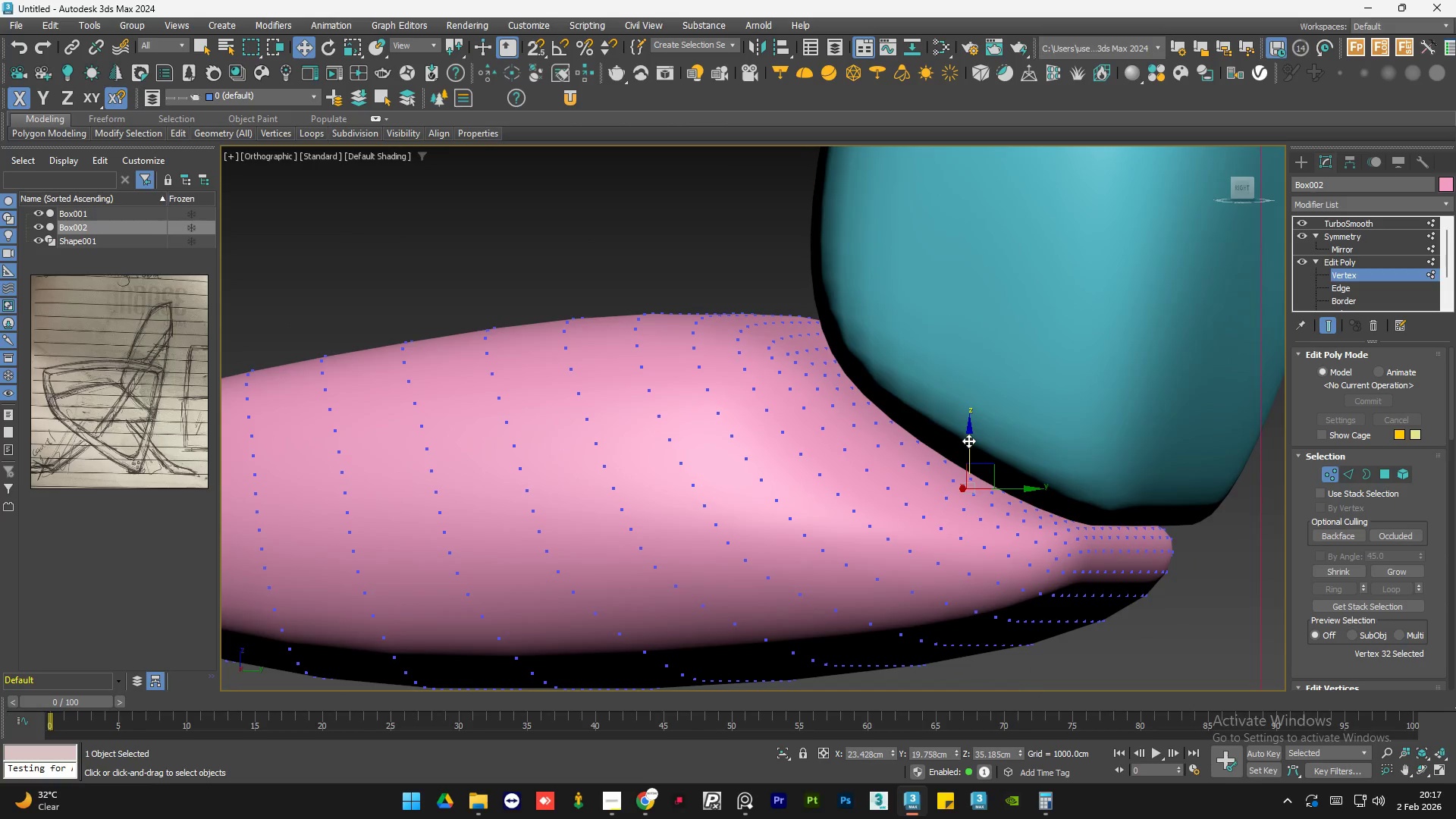 
scroll: coordinate [970, 383], scroll_direction: down, amount: 1.0
 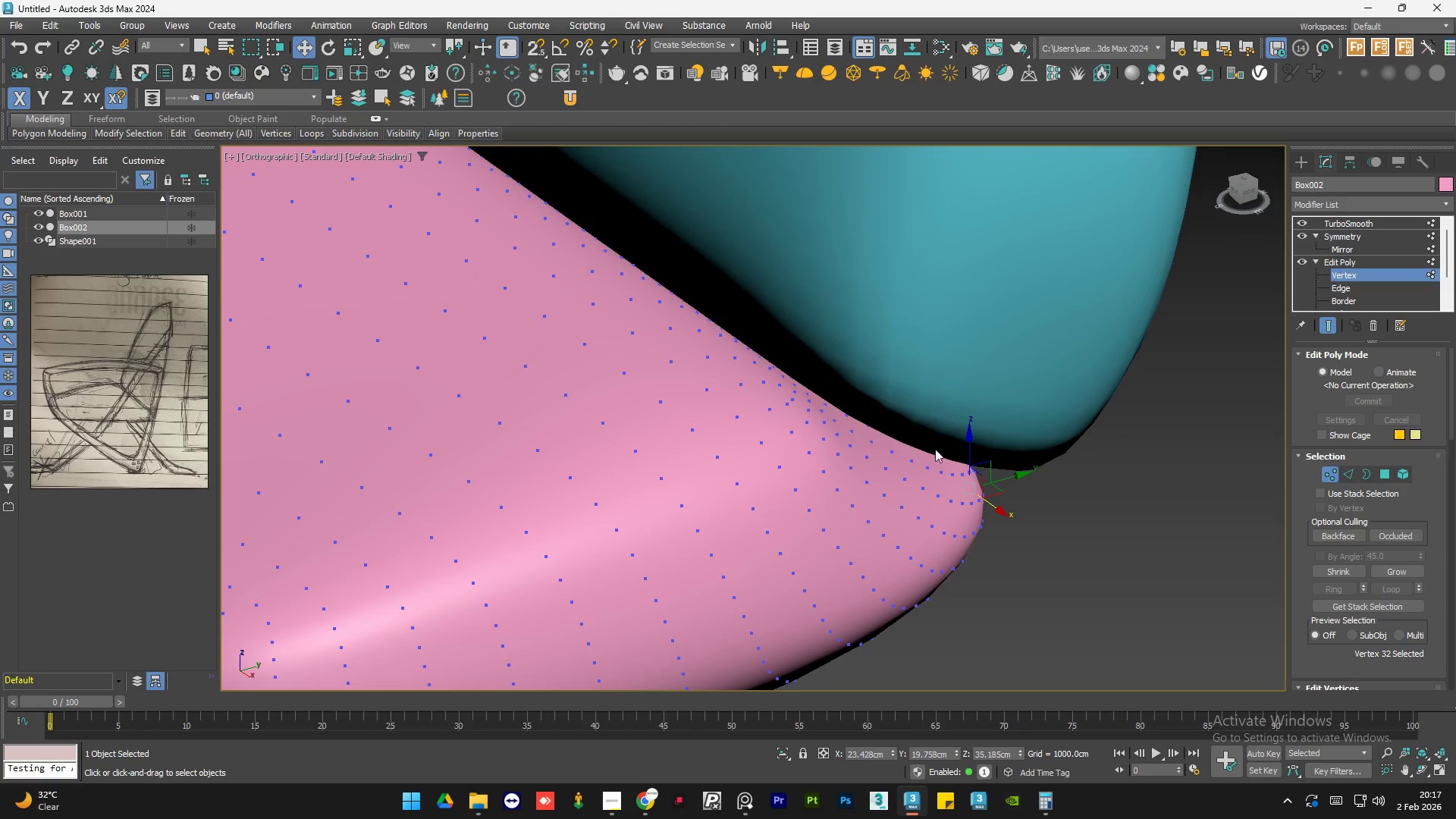 
left_click_drag(start_coordinate=[969, 441], to_coordinate=[971, 430])
 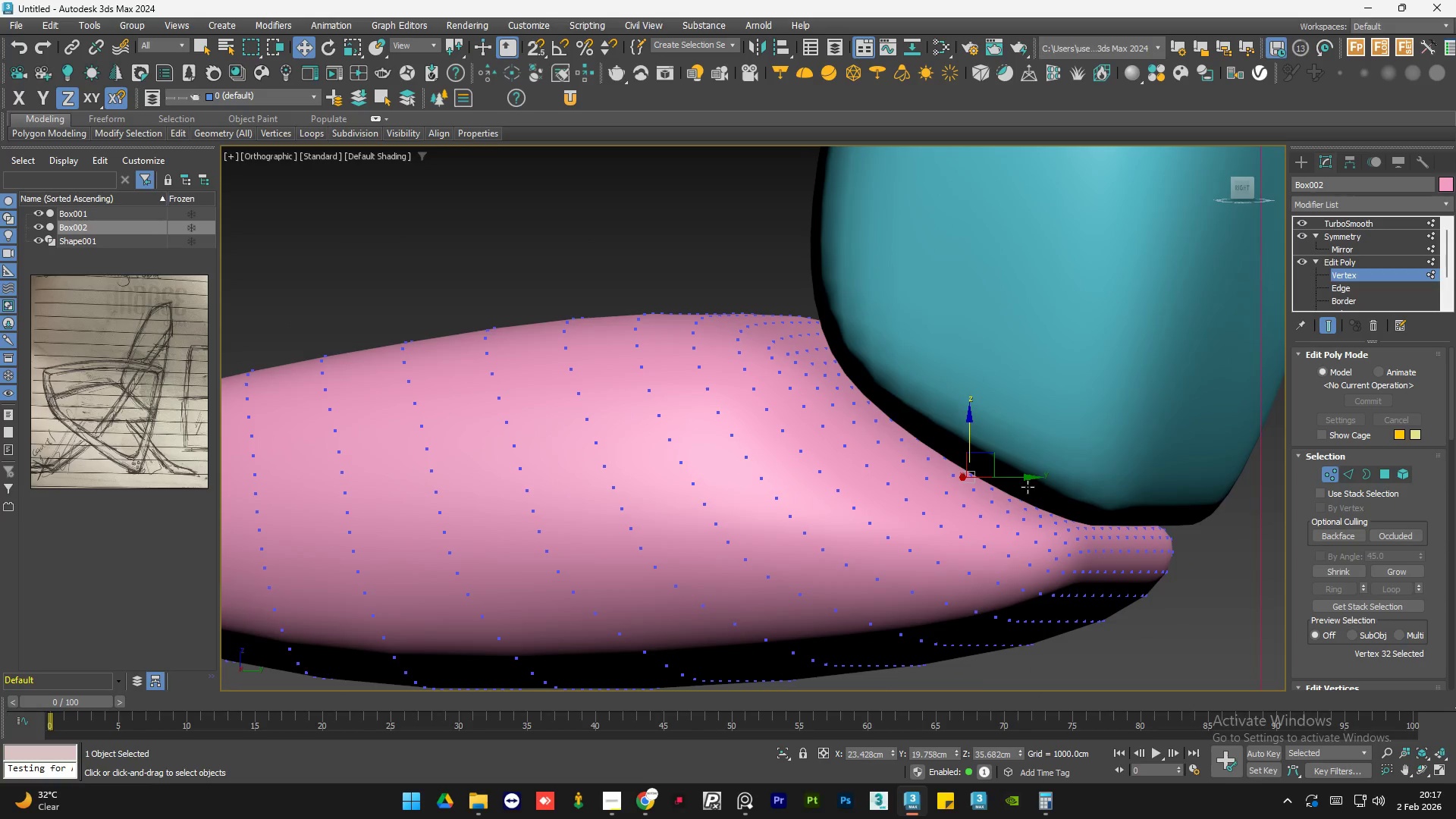 
hold_key(key=AltLeft, duration=1.0)
 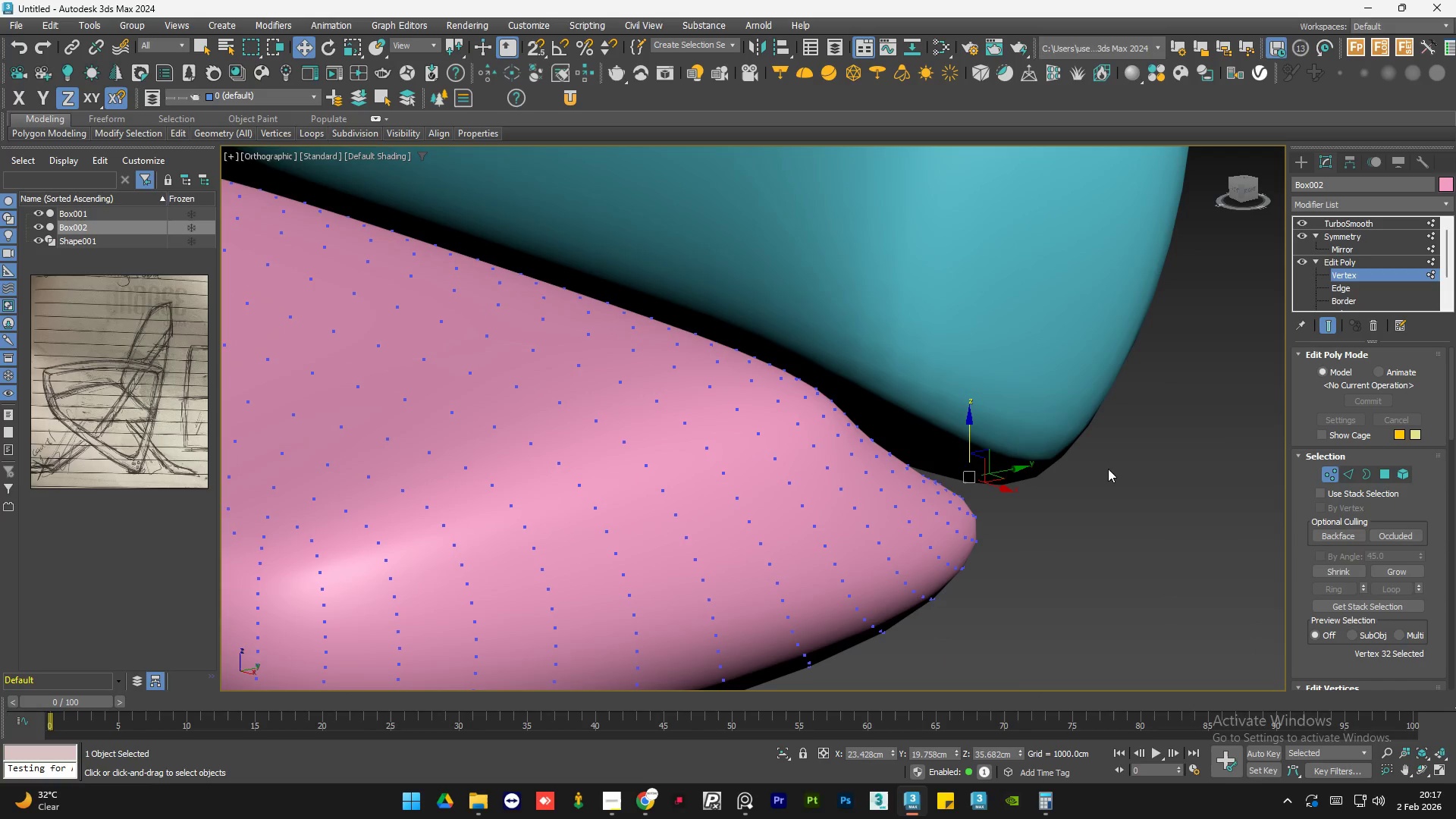 
hold_key(key=AltLeft, duration=0.56)
 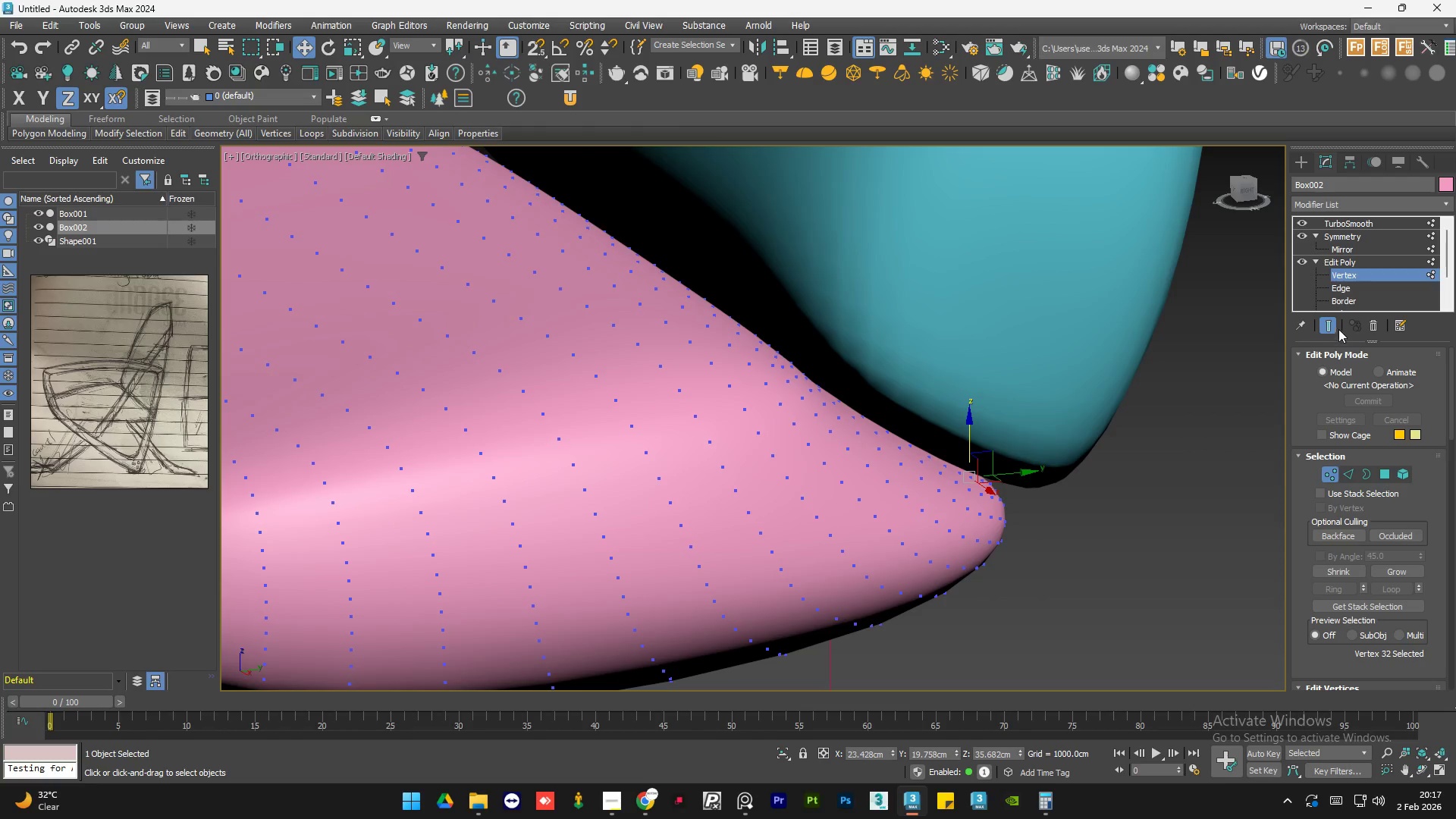 
left_click([1327, 329])
 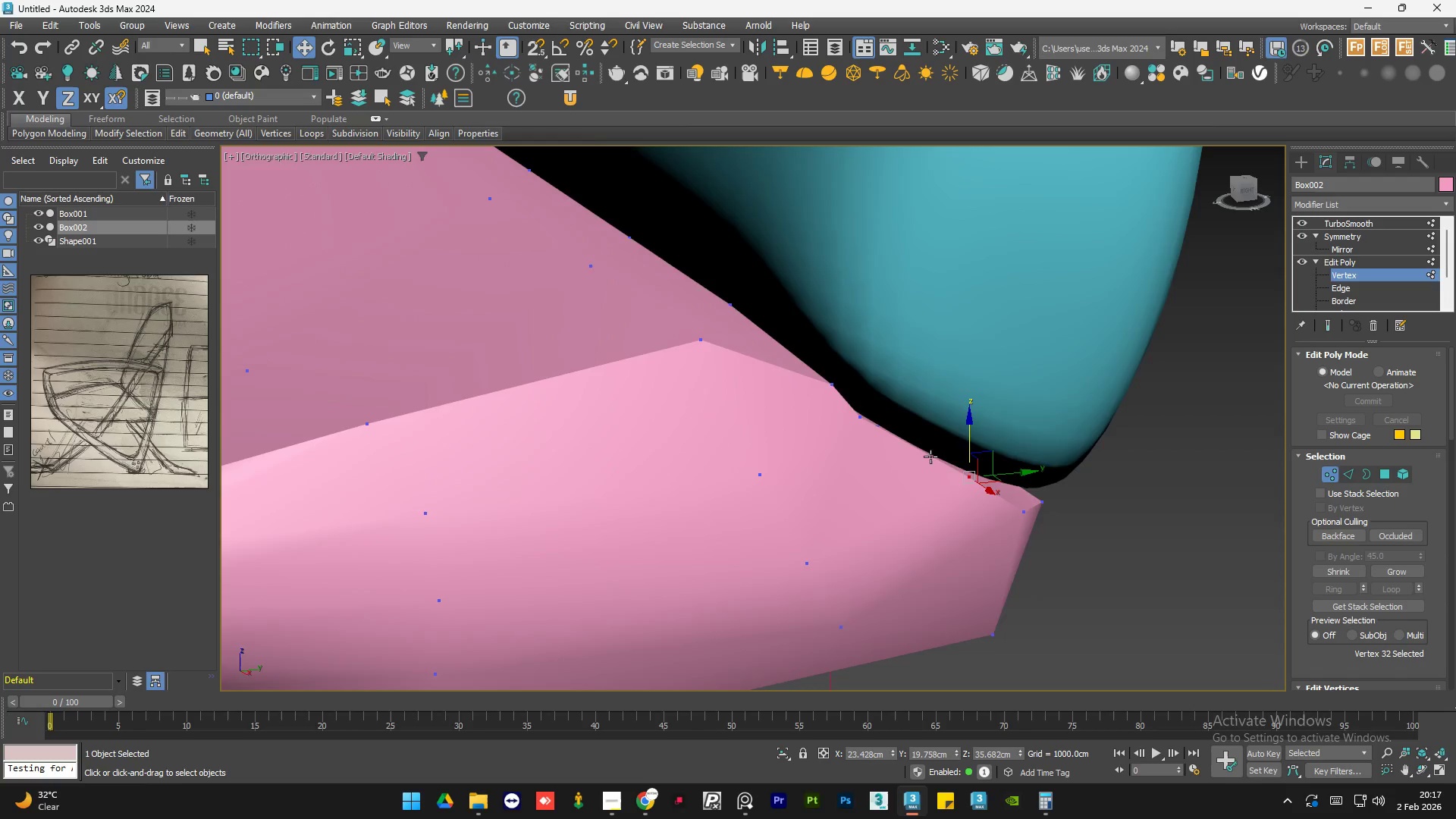 
hold_key(key=AltLeft, duration=0.73)
 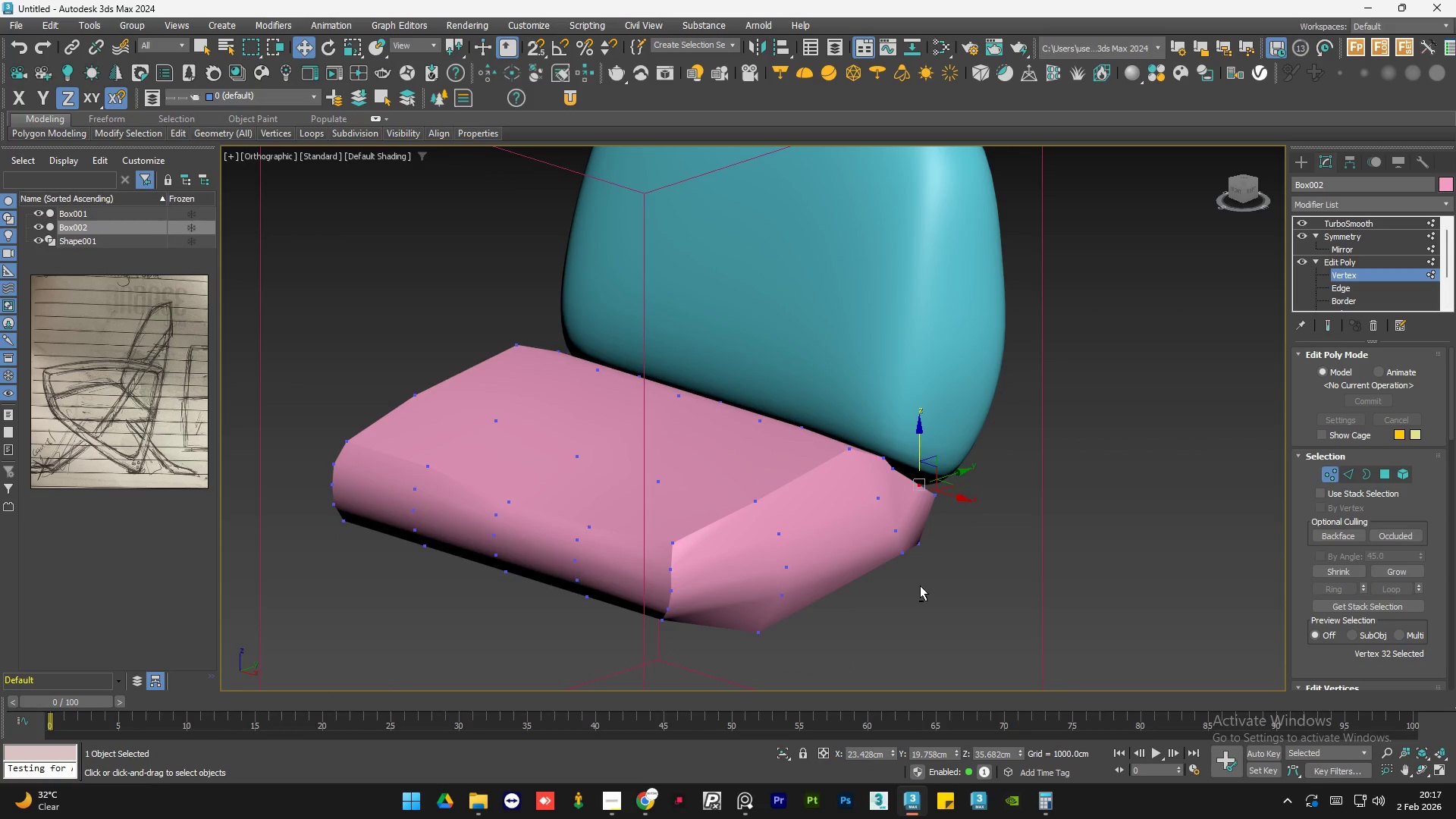 
scroll: coordinate [890, 514], scroll_direction: down, amount: 3.0
 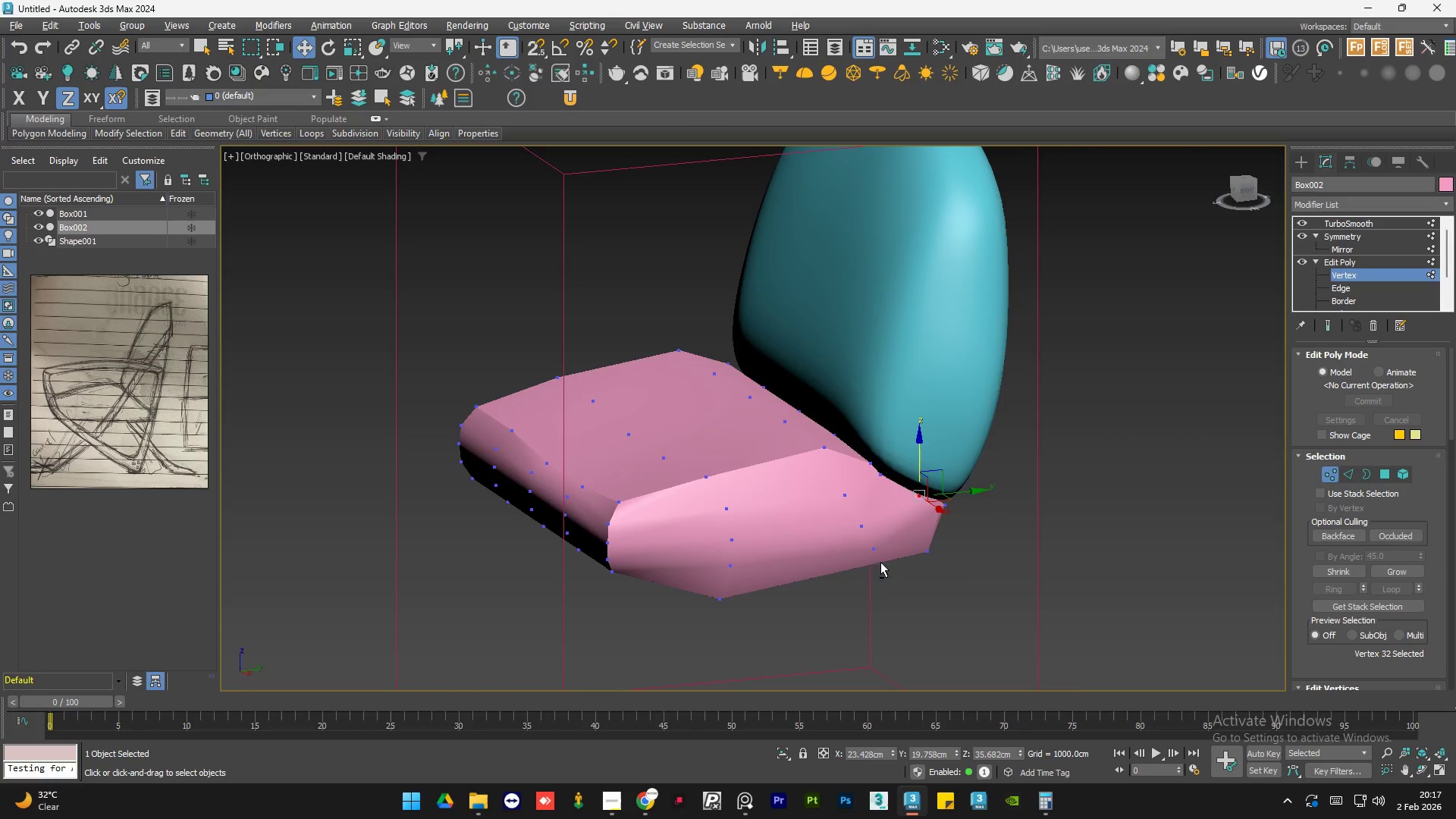 
scroll: coordinate [920, 585], scroll_direction: up, amount: 1.0
 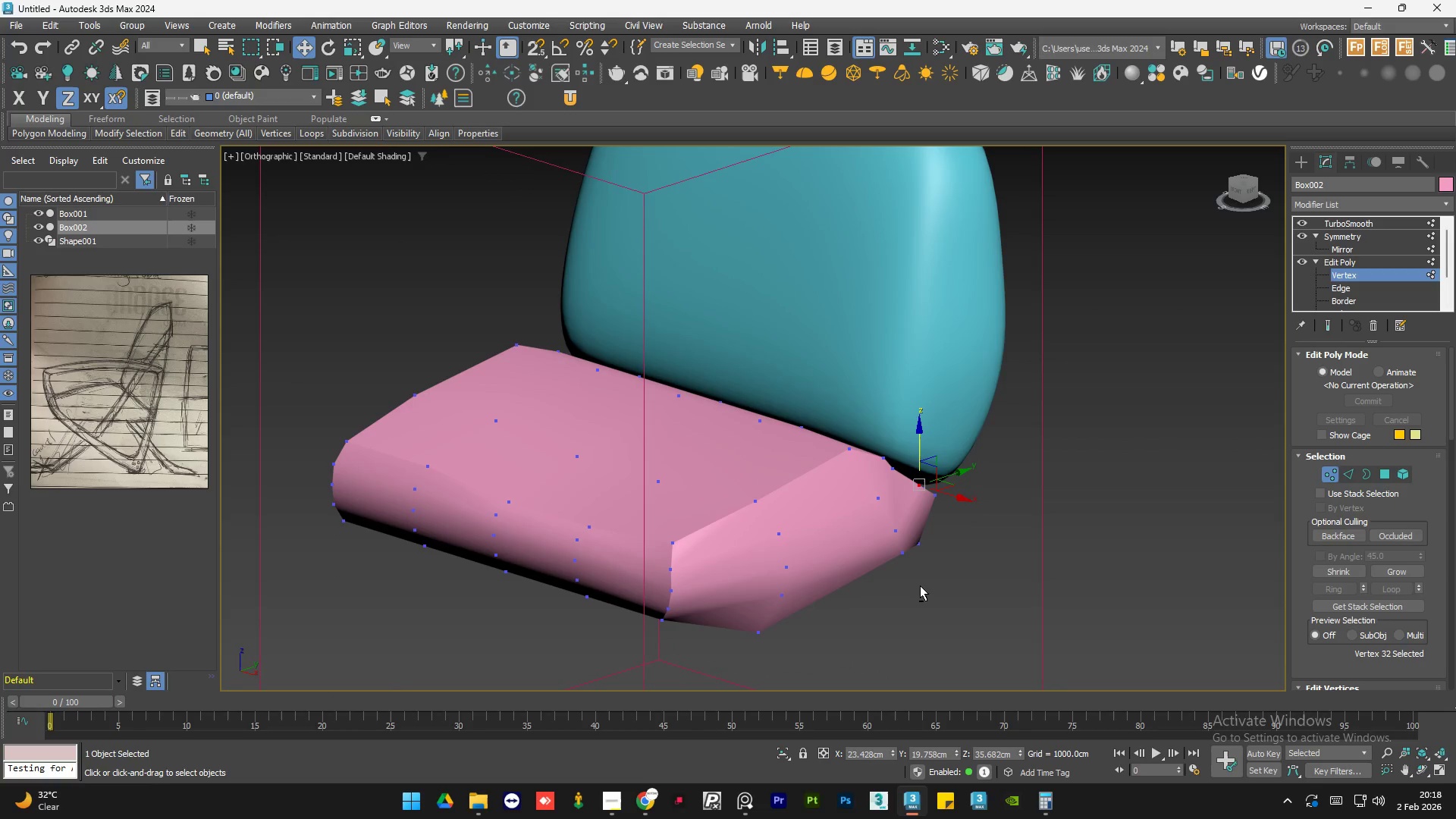 
wait(14.34)
 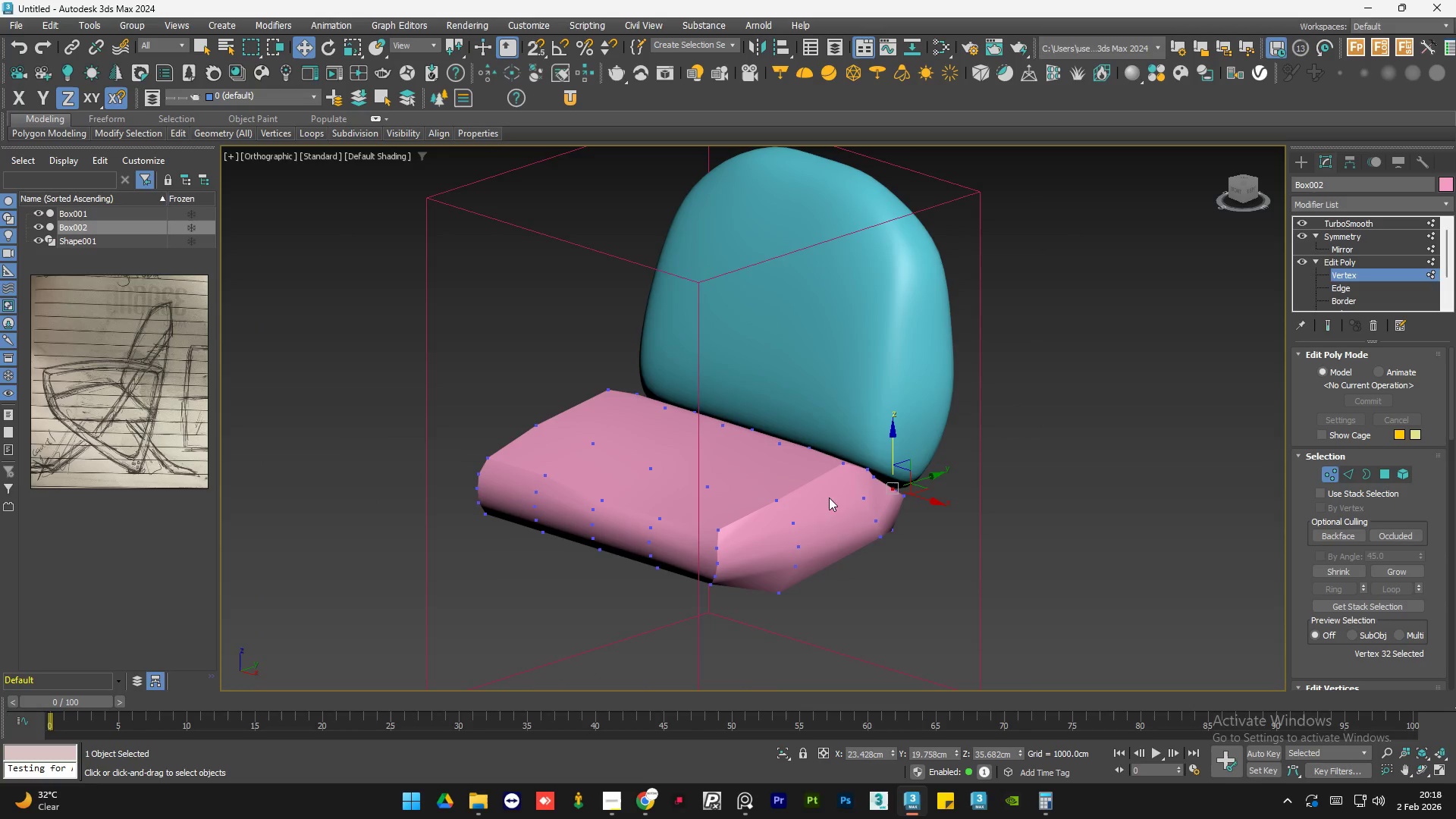 
hold_key(key=AltLeft, duration=1.5)
 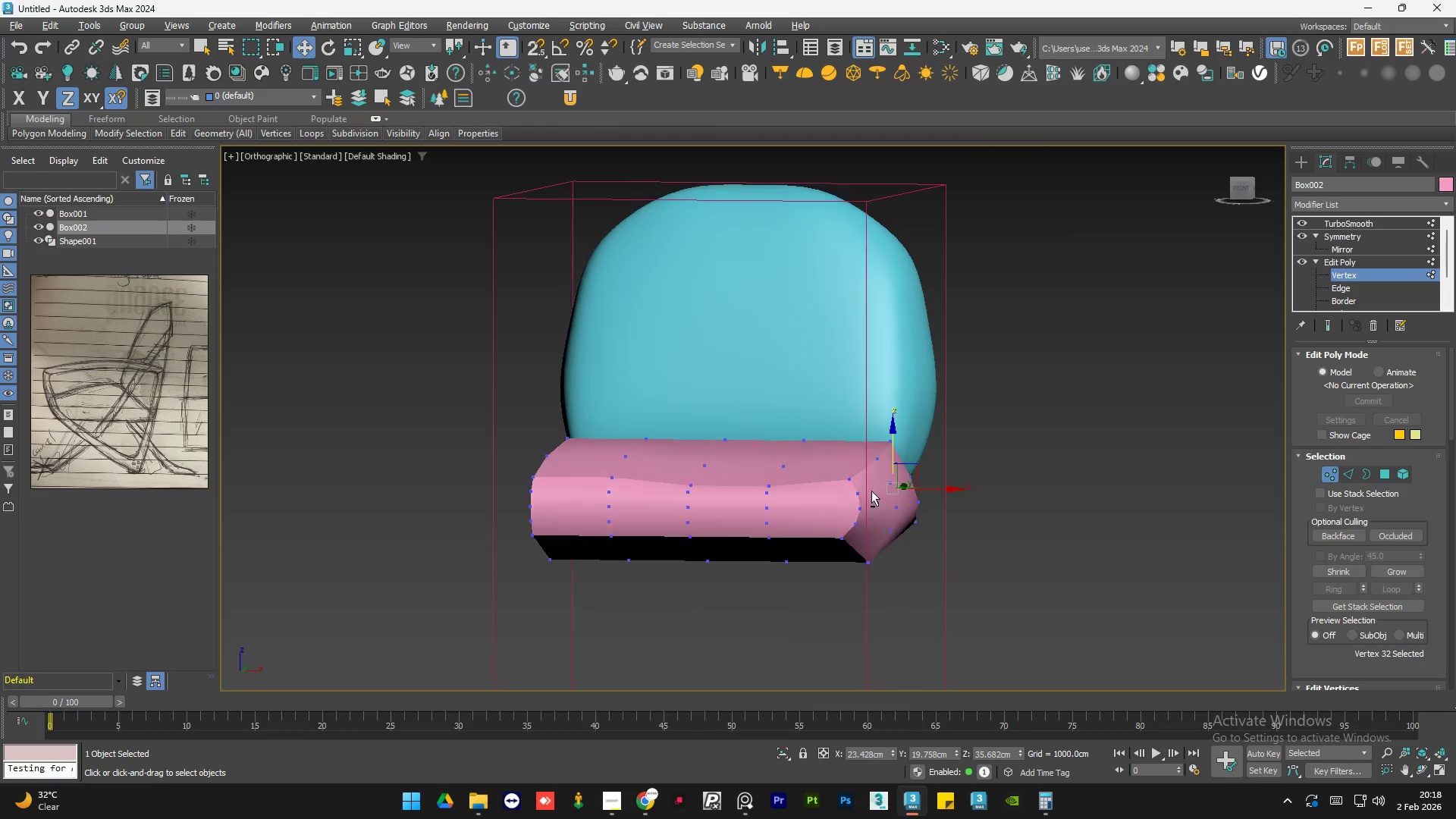 
scroll: coordinate [829, 497], scroll_direction: down, amount: 1.0
 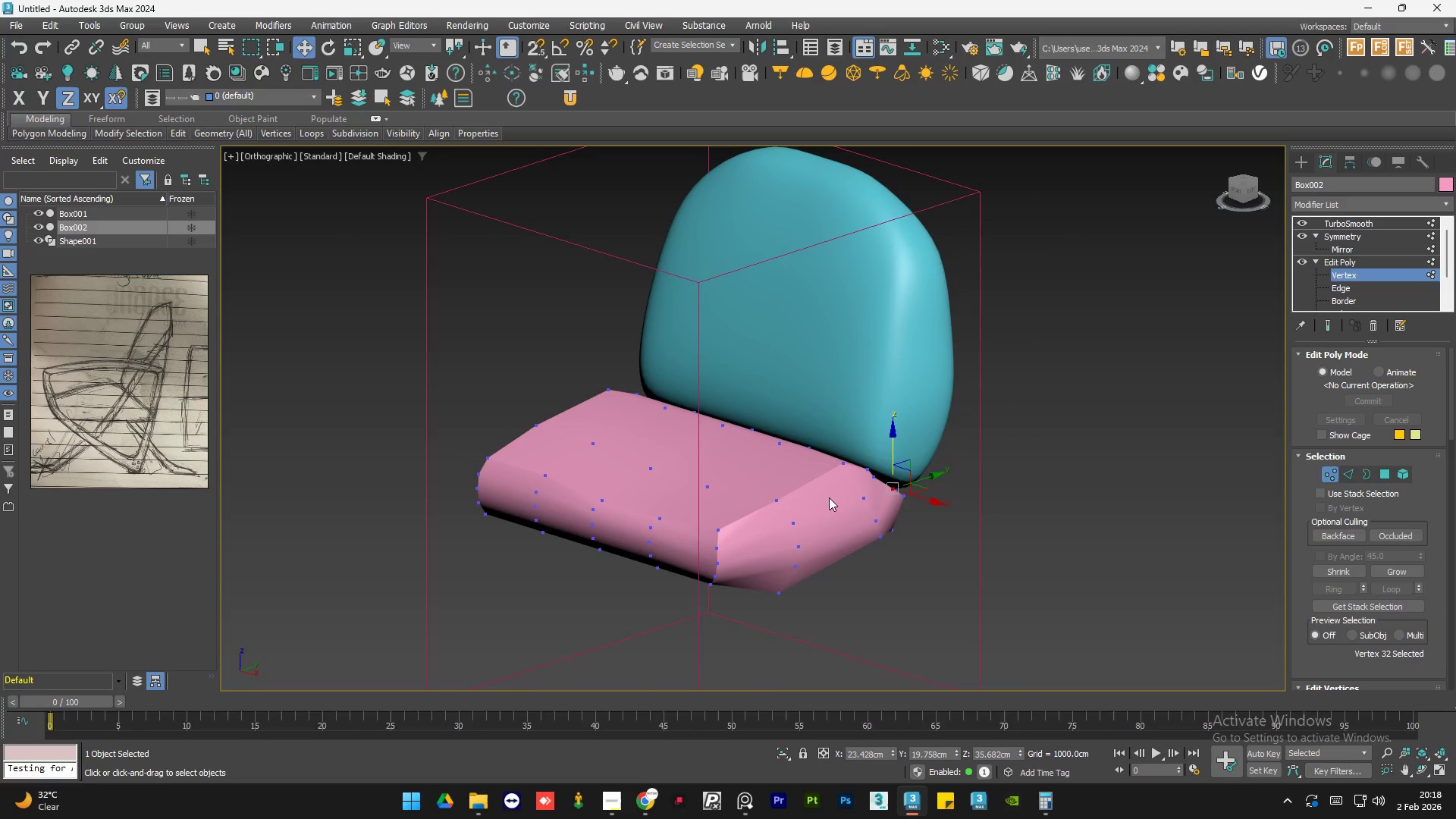 
hold_key(key=AltLeft, duration=0.8)
 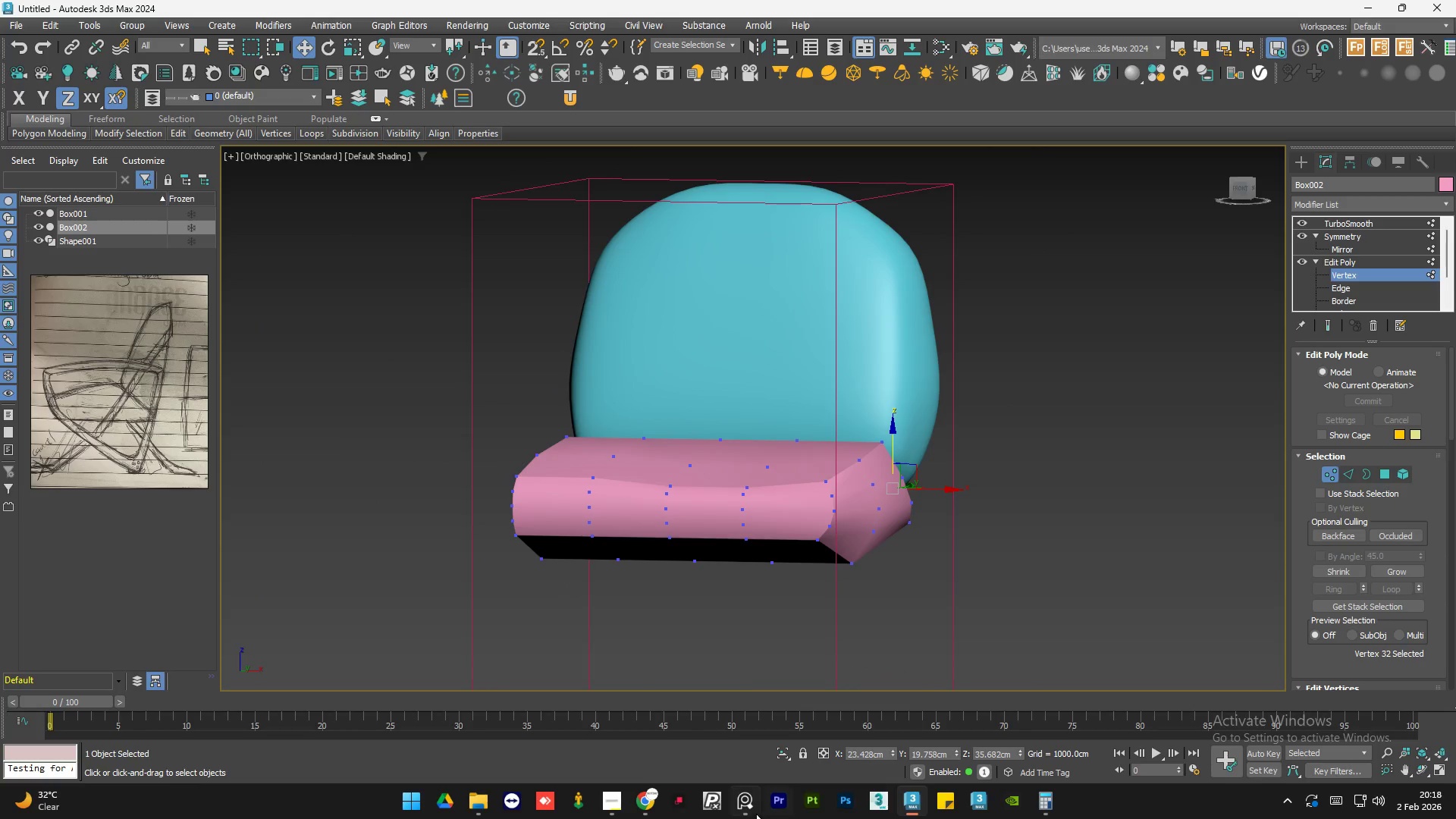 
left_click([755, 814])
 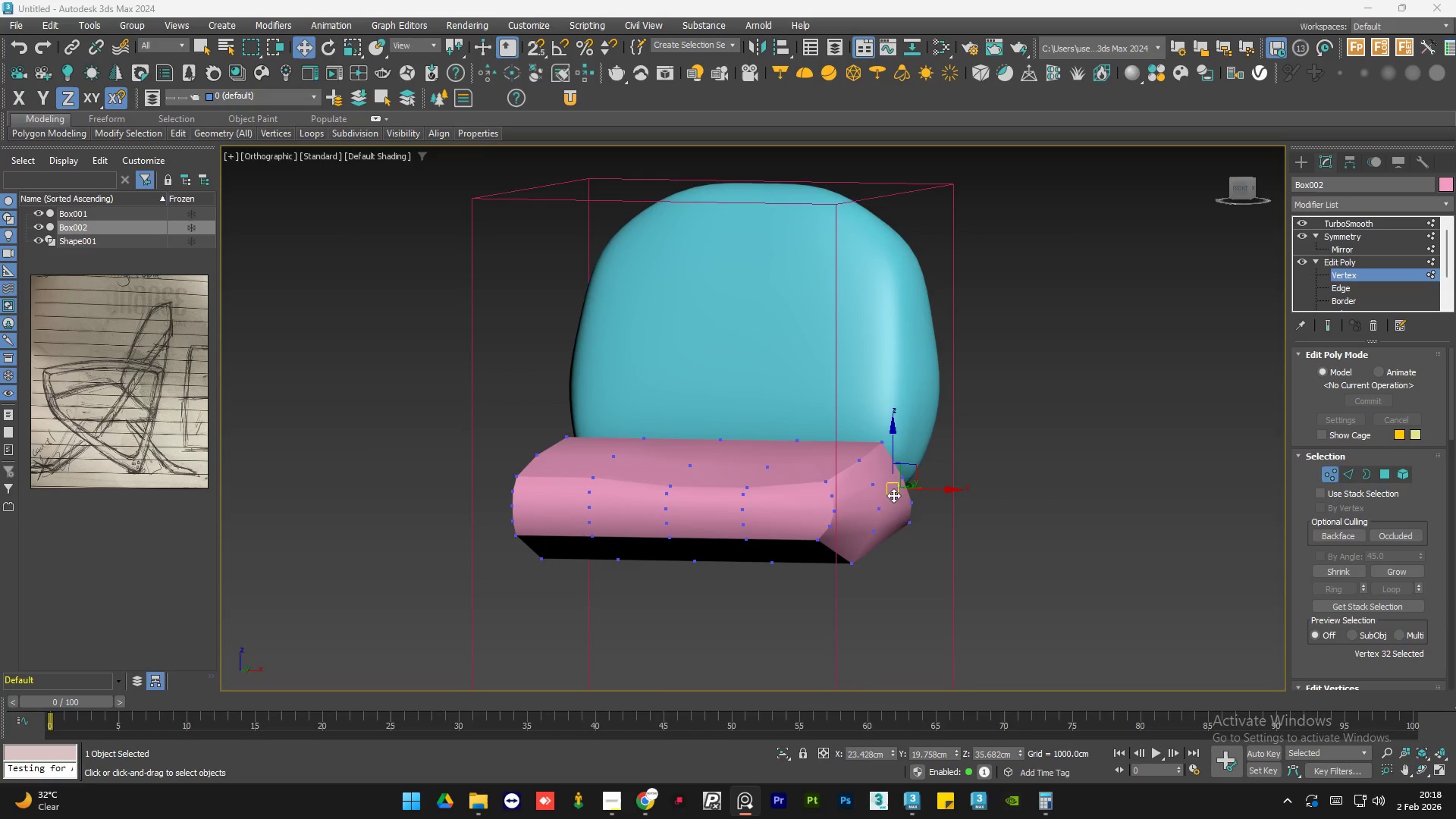 
wait(5.17)
 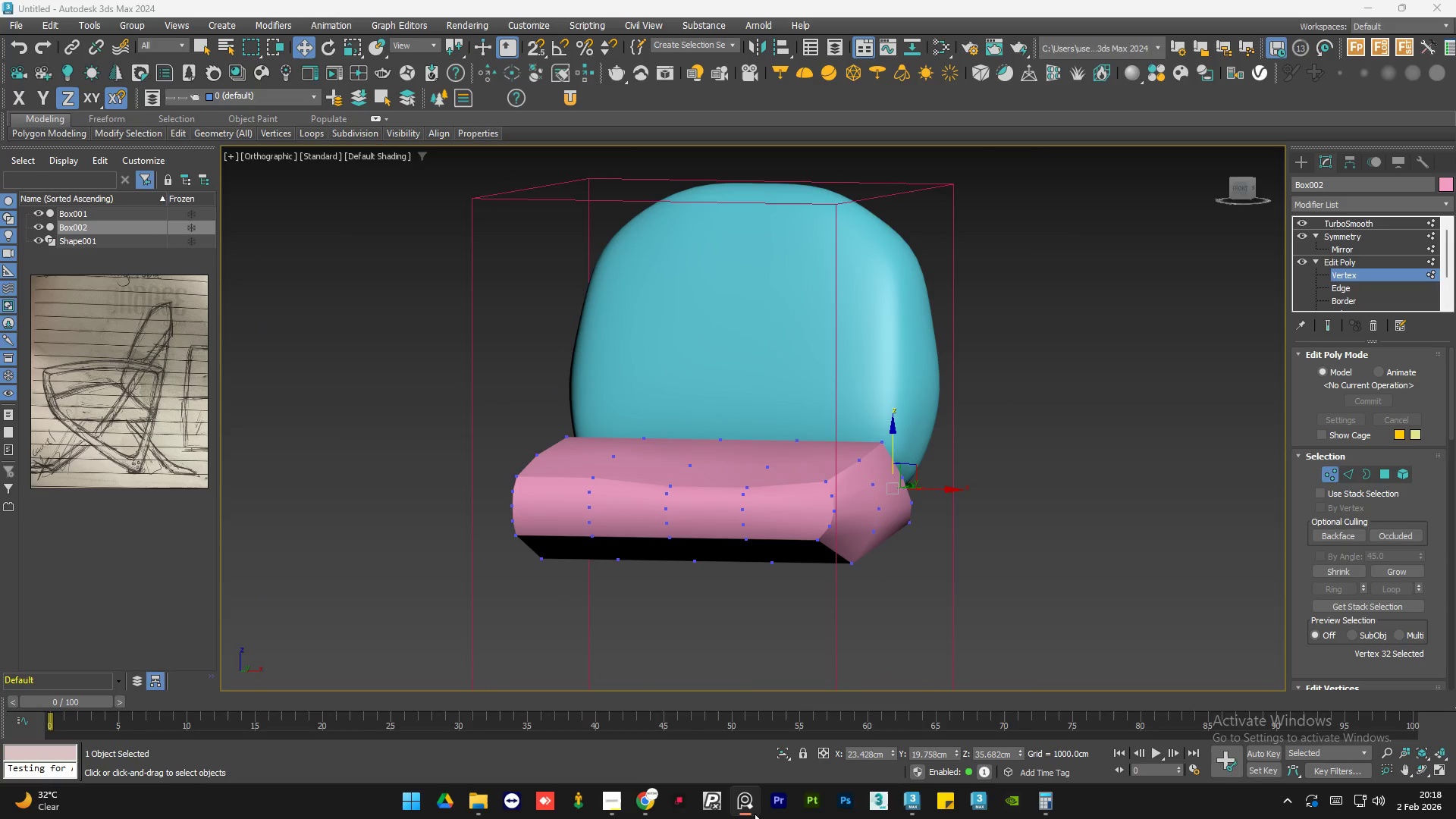 
left_click([1326, 320])
 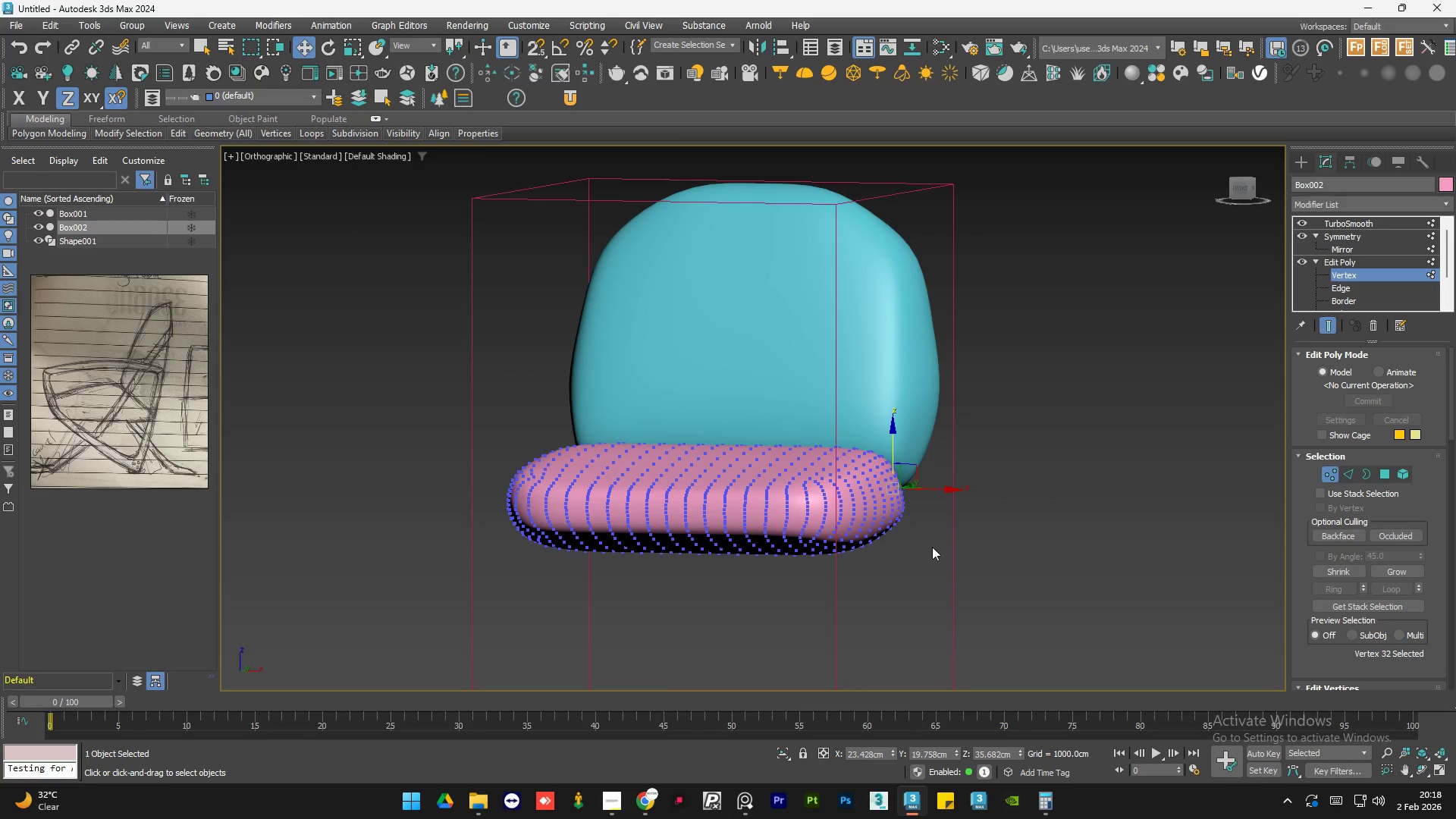 
hold_key(key=AltLeft, duration=1.5)
 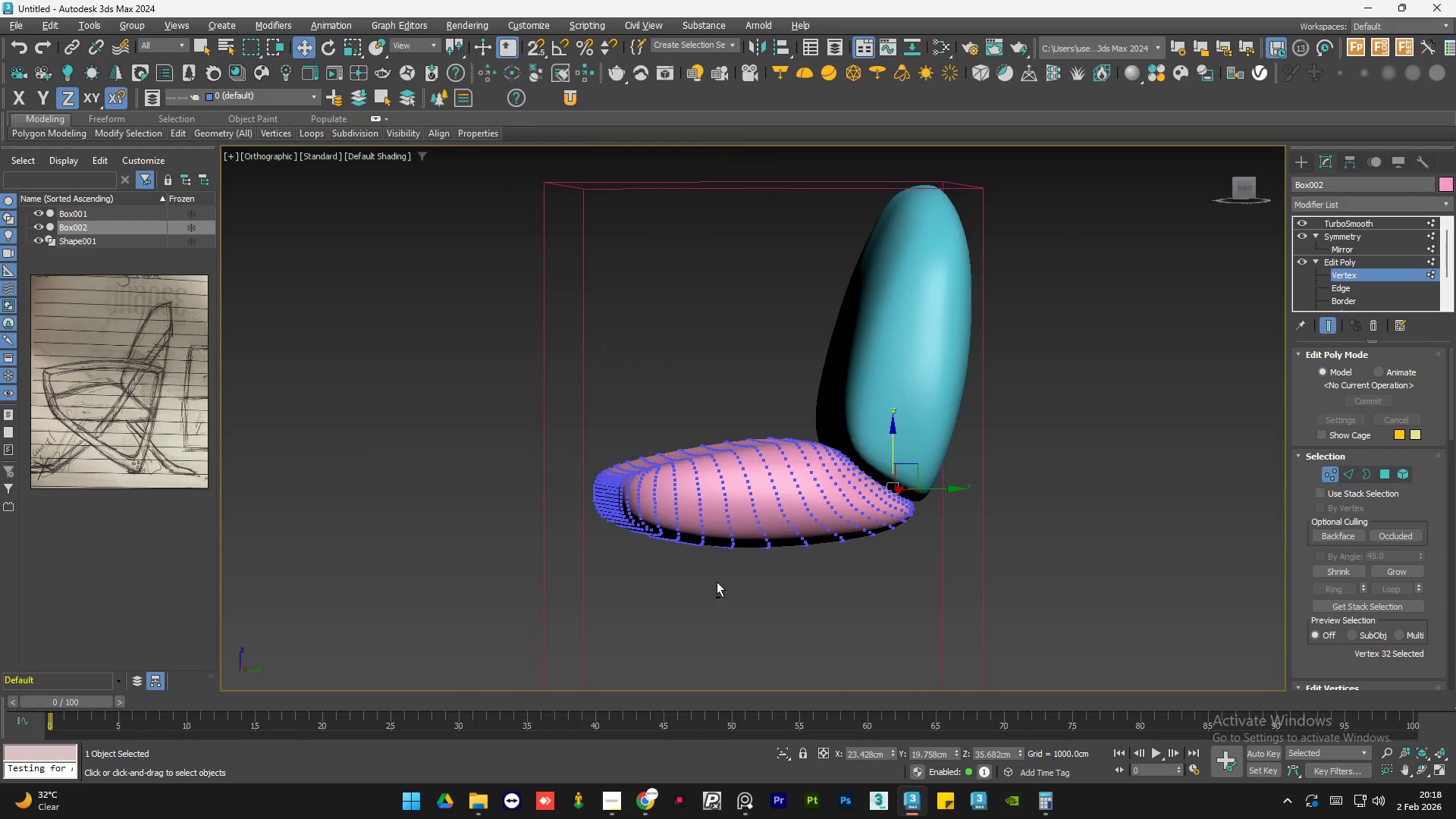 
hold_key(key=AltLeft, duration=1.52)
 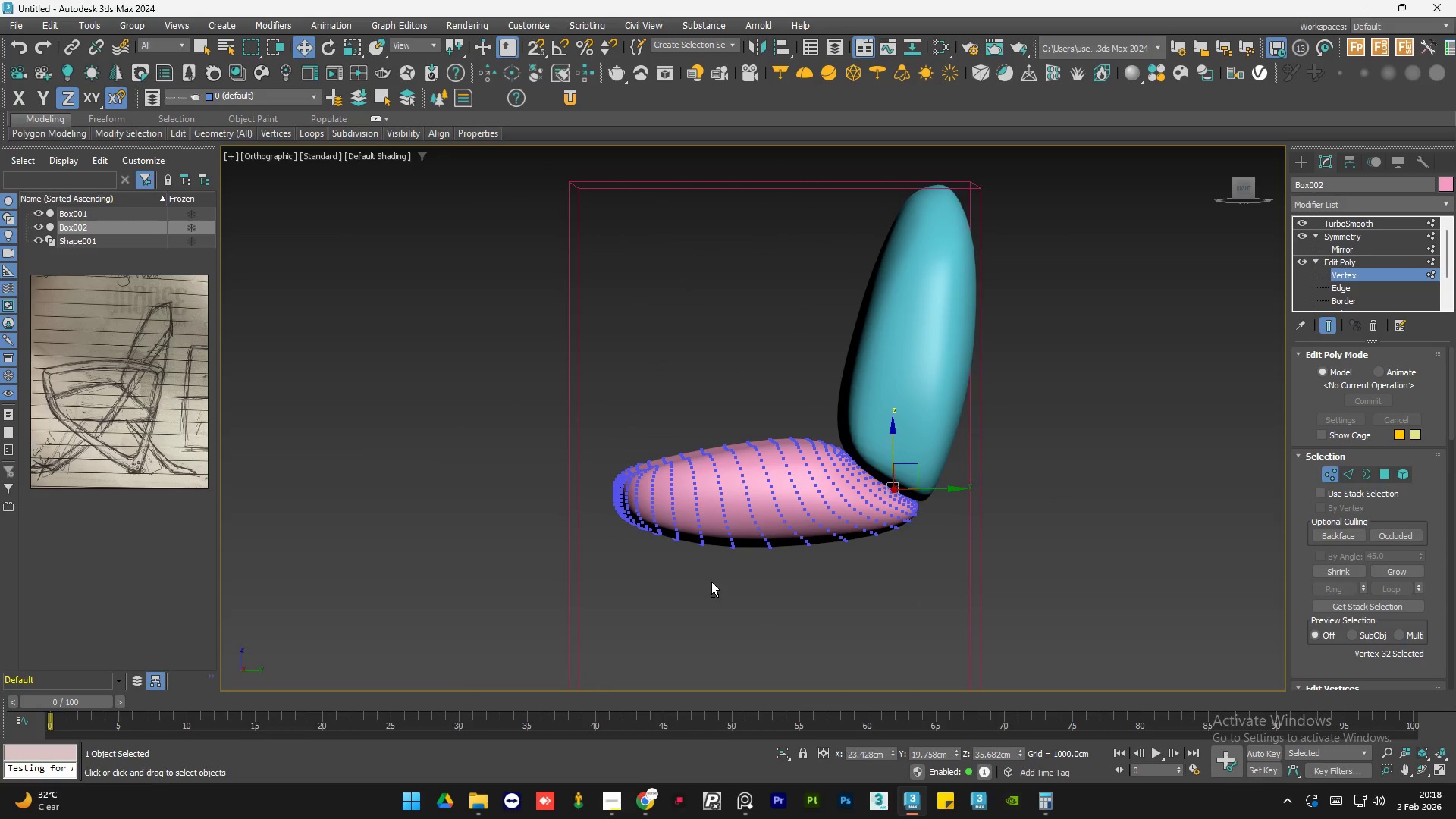 
hold_key(key=AltLeft, duration=1.52)
 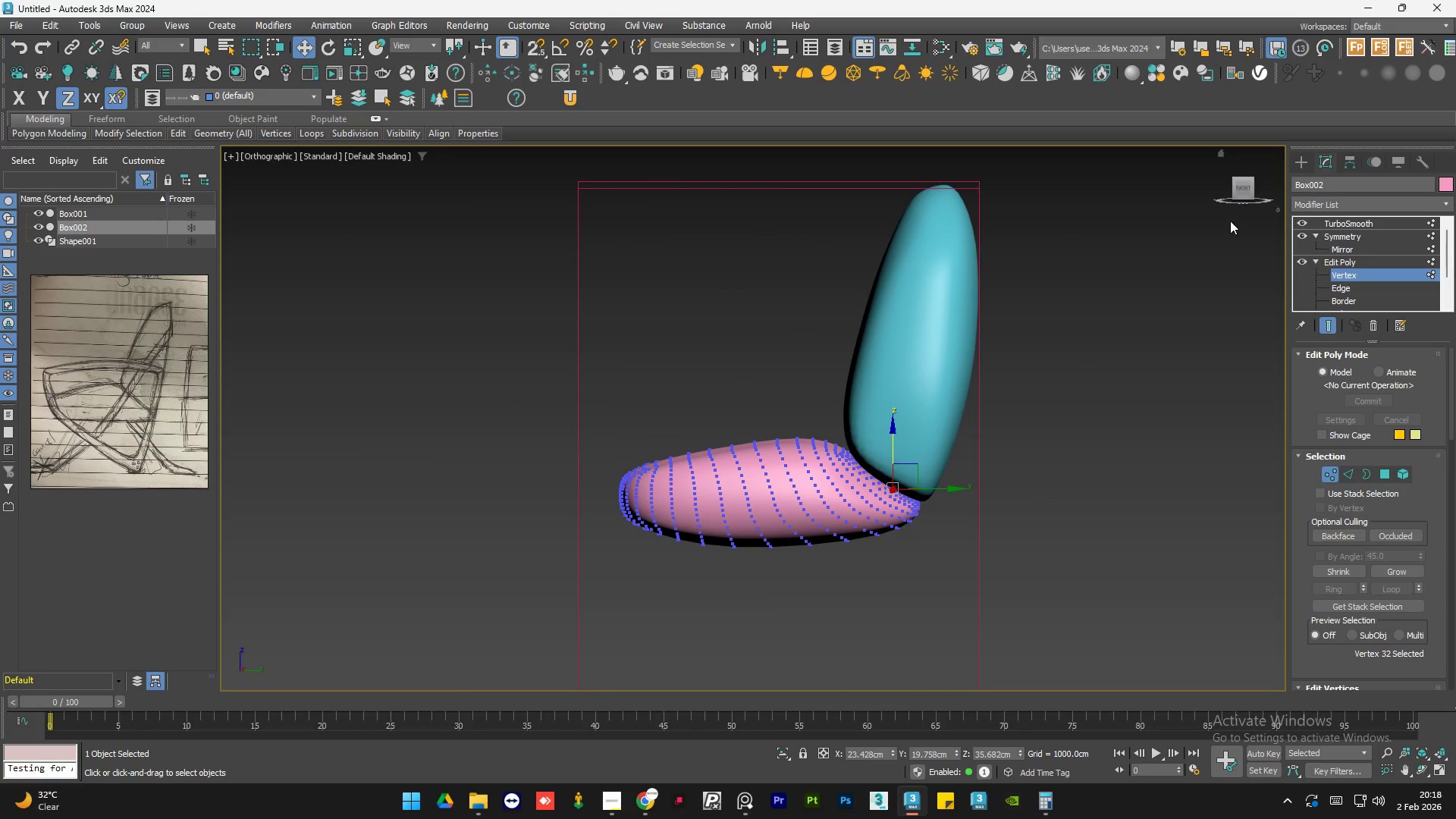 
key(Alt+AltLeft)
 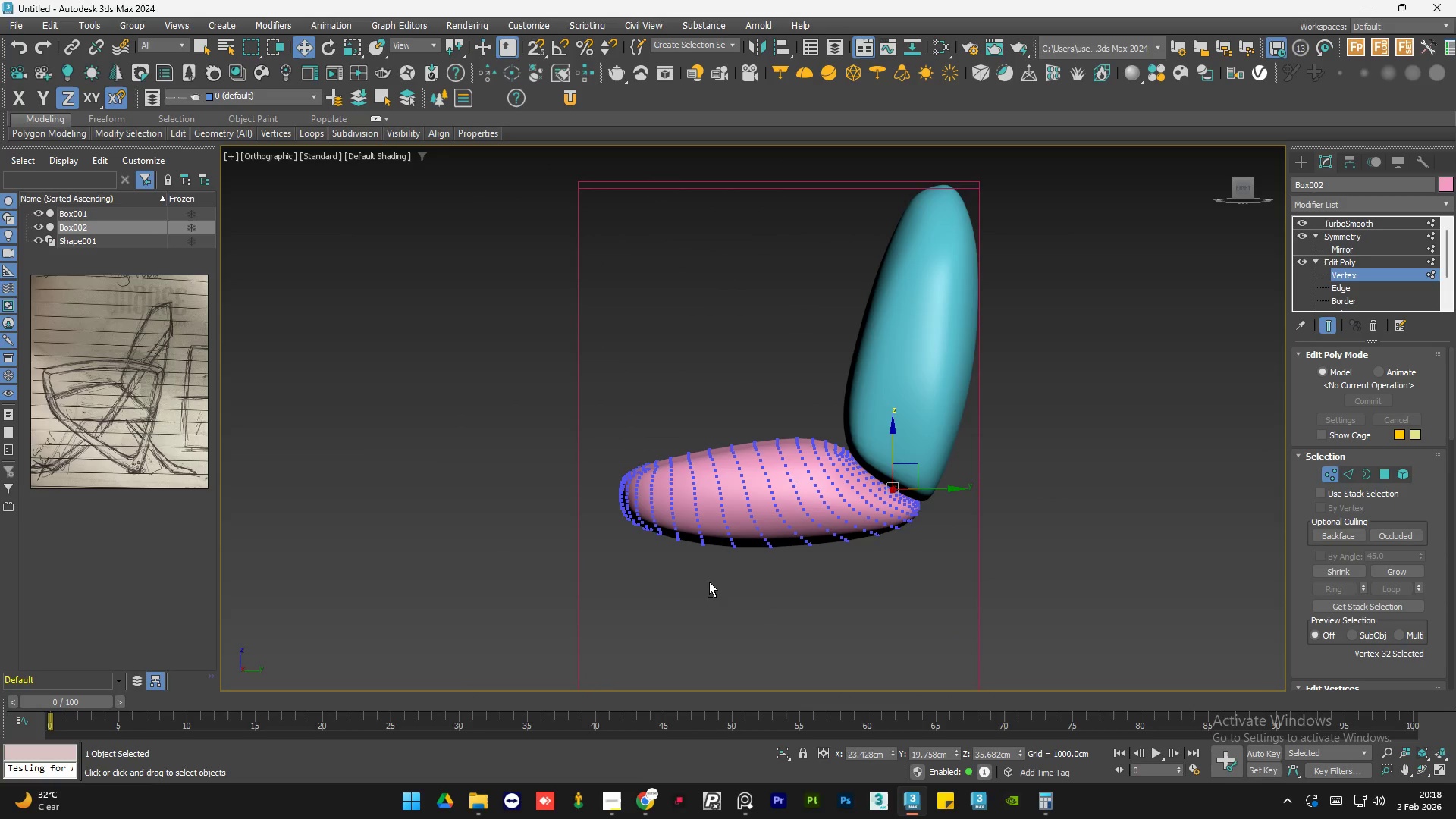 
key(Alt+AltLeft)
 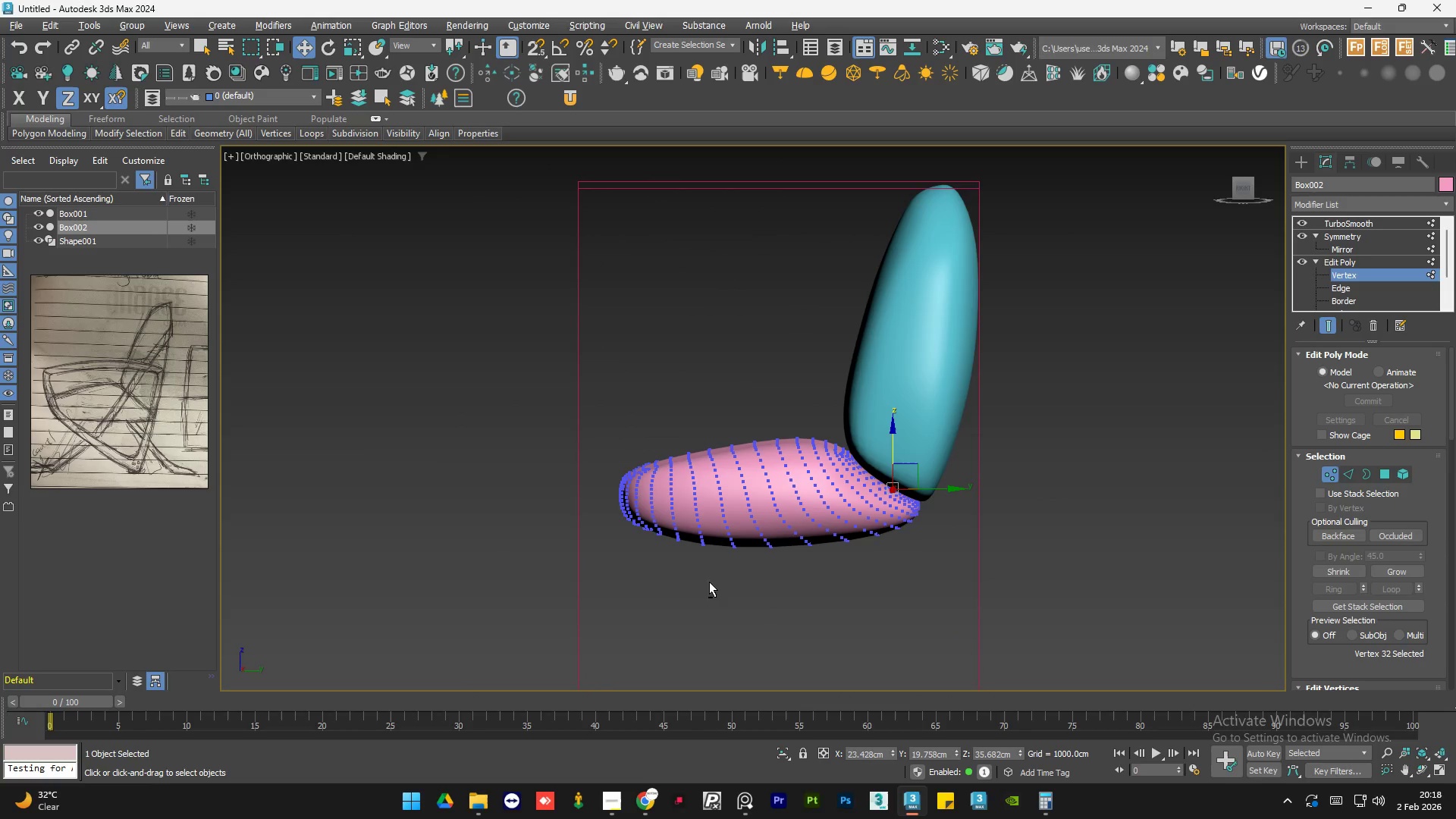 
key(Alt+AltLeft)
 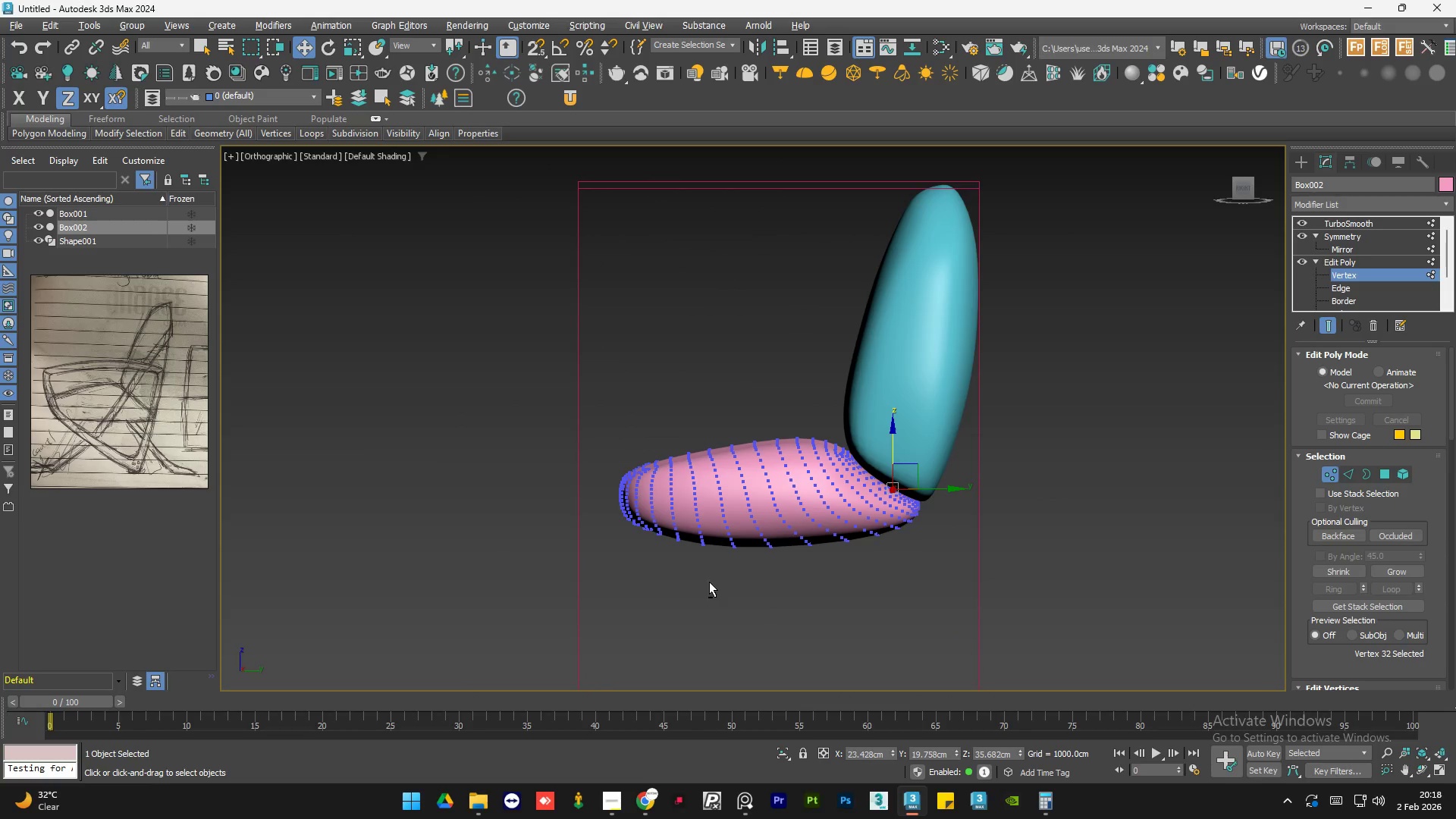 
key(Alt+AltLeft)
 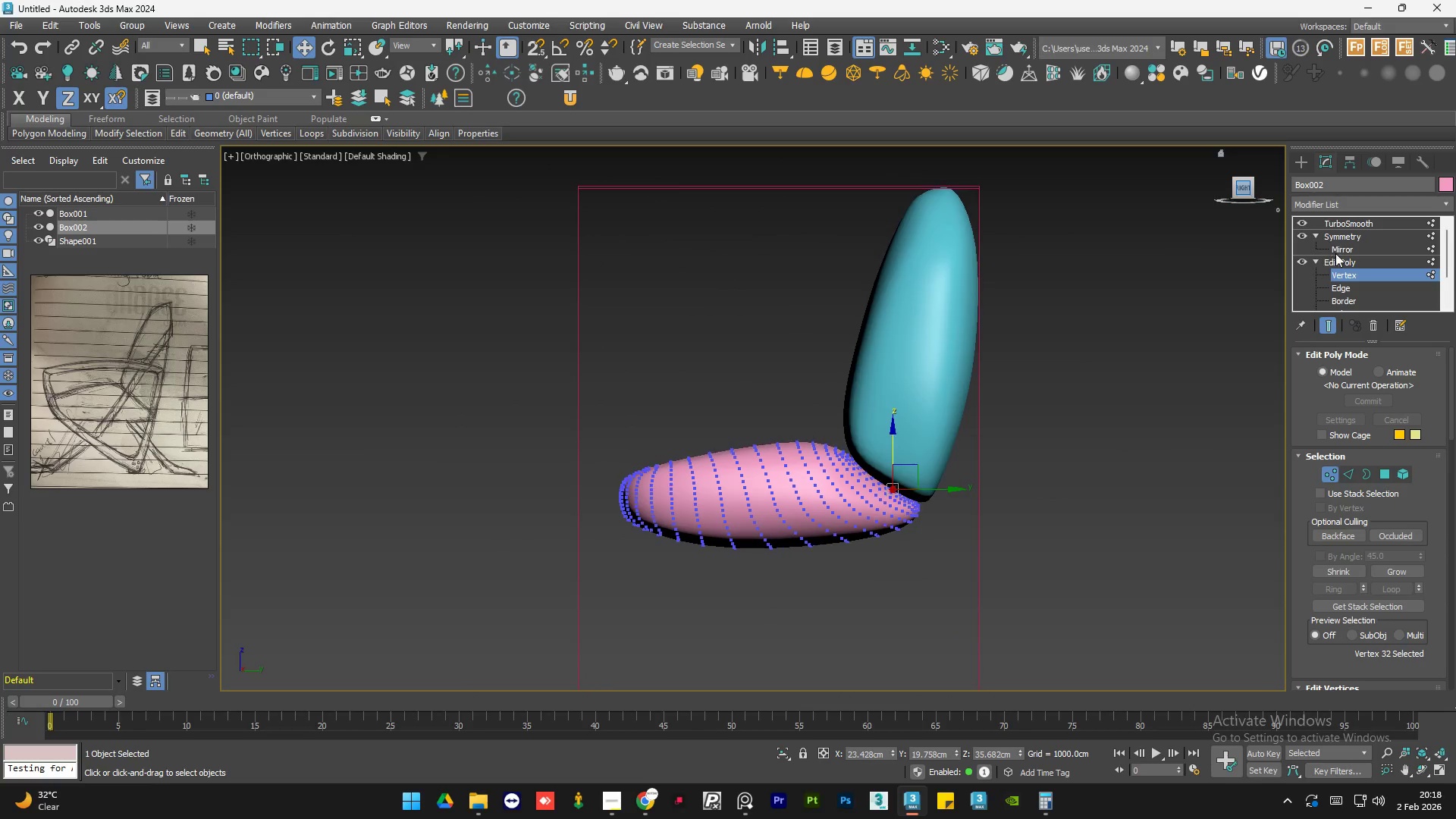 
left_click([1330, 322])
 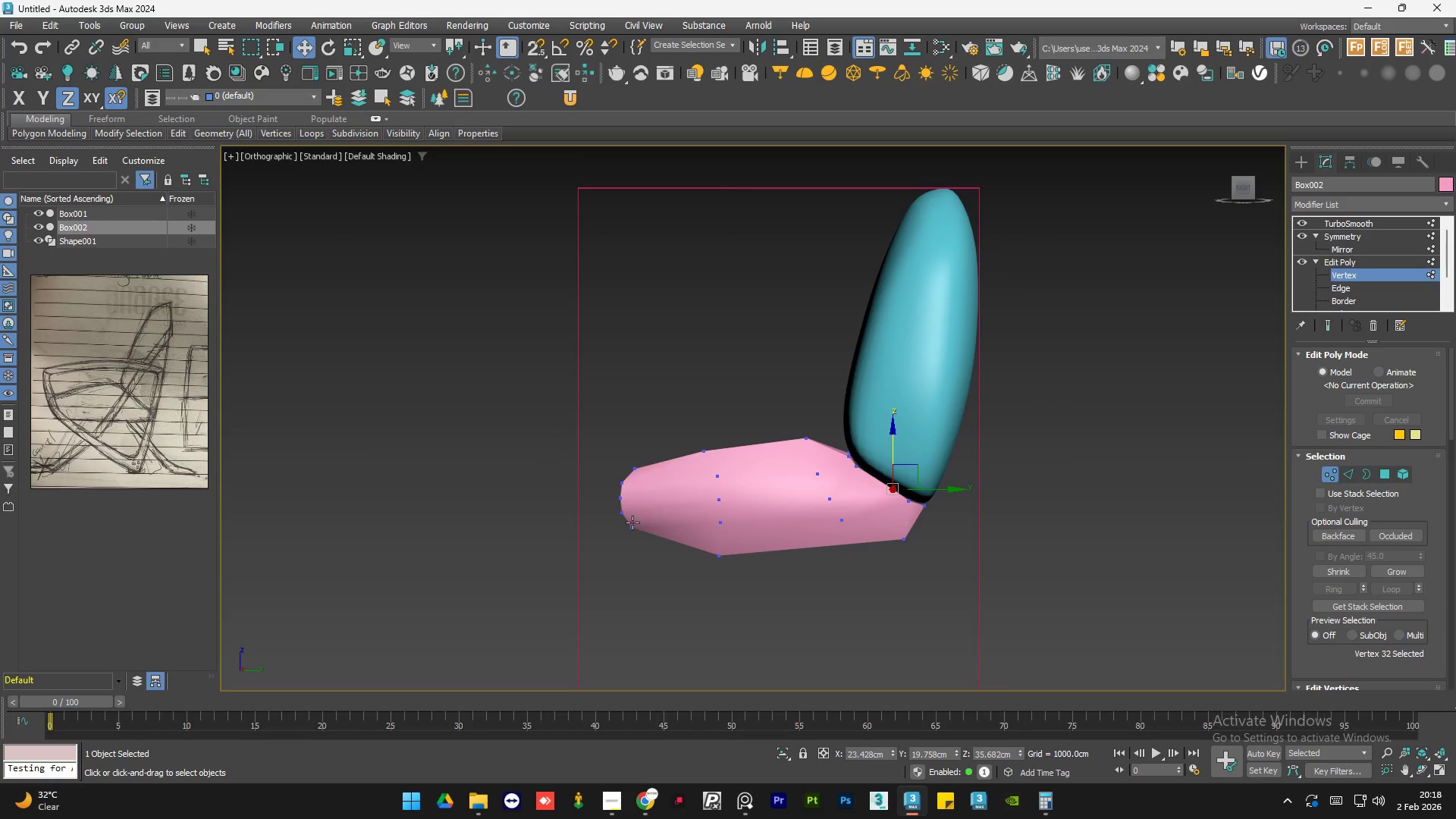 
left_click_drag(start_coordinate=[604, 508], to_coordinate=[695, 578])
 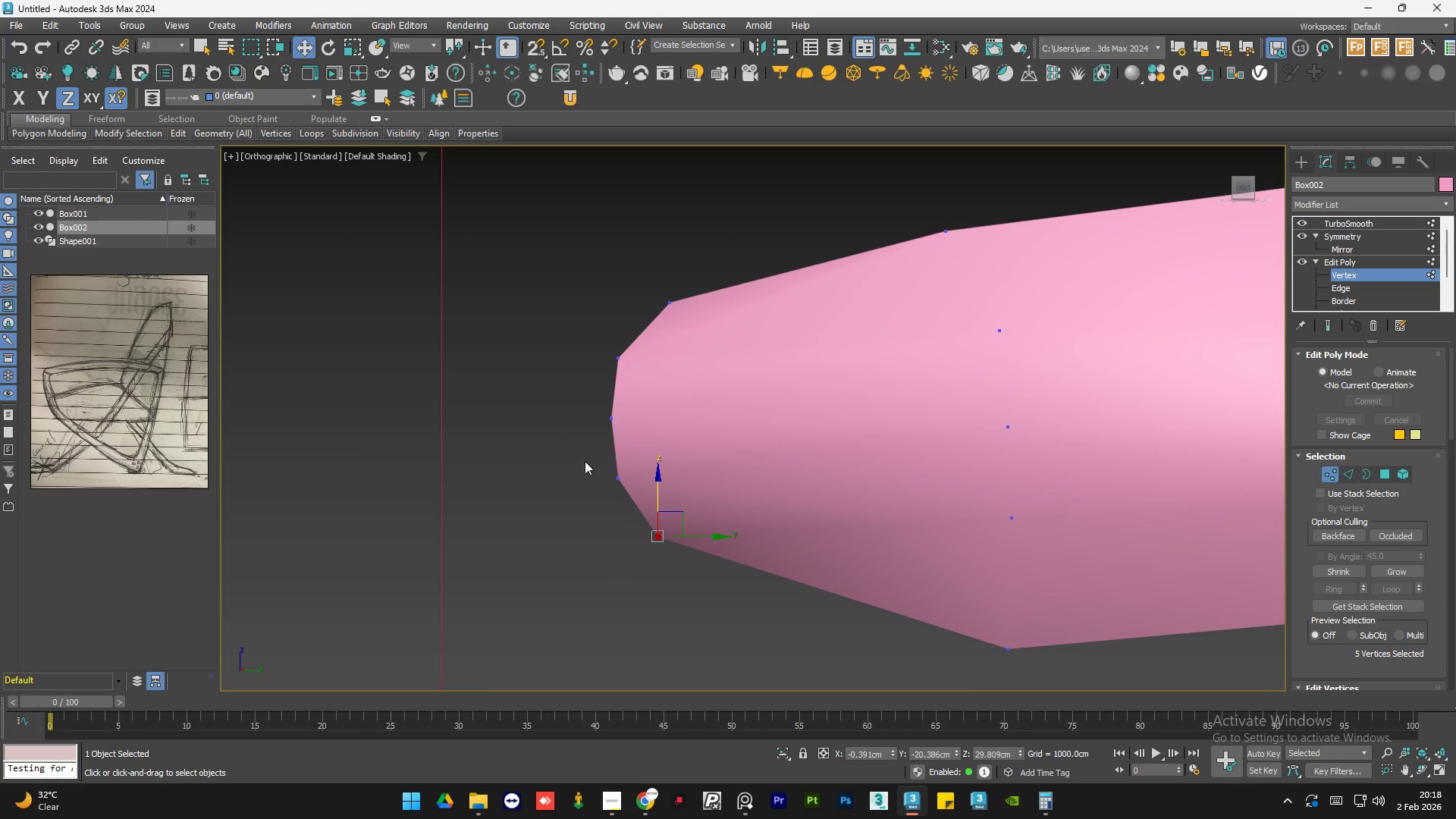 
scroll: coordinate [623, 524], scroll_direction: up, amount: 4.0
 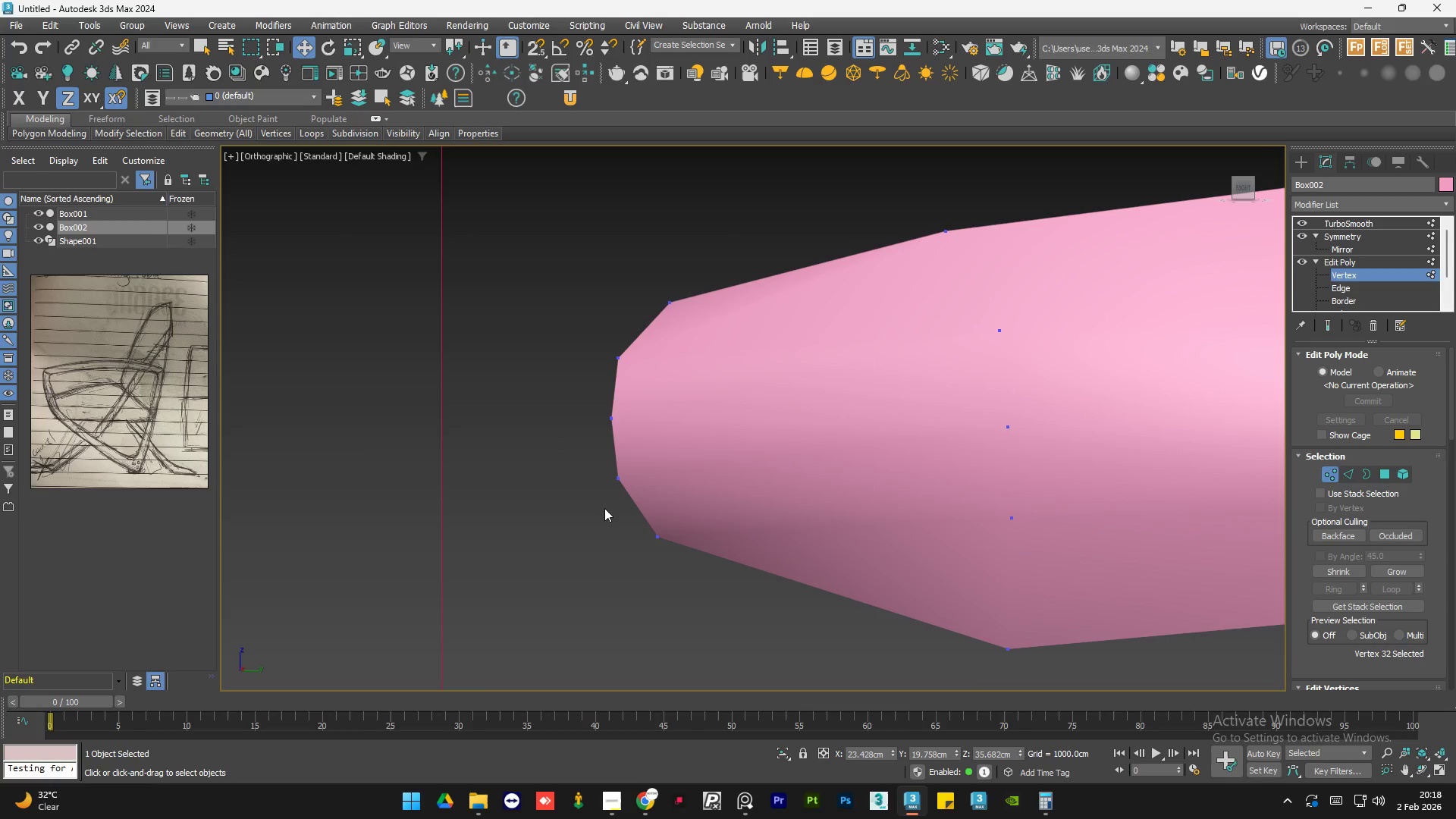 
left_click_drag(start_coordinate=[576, 459], to_coordinate=[739, 598])
 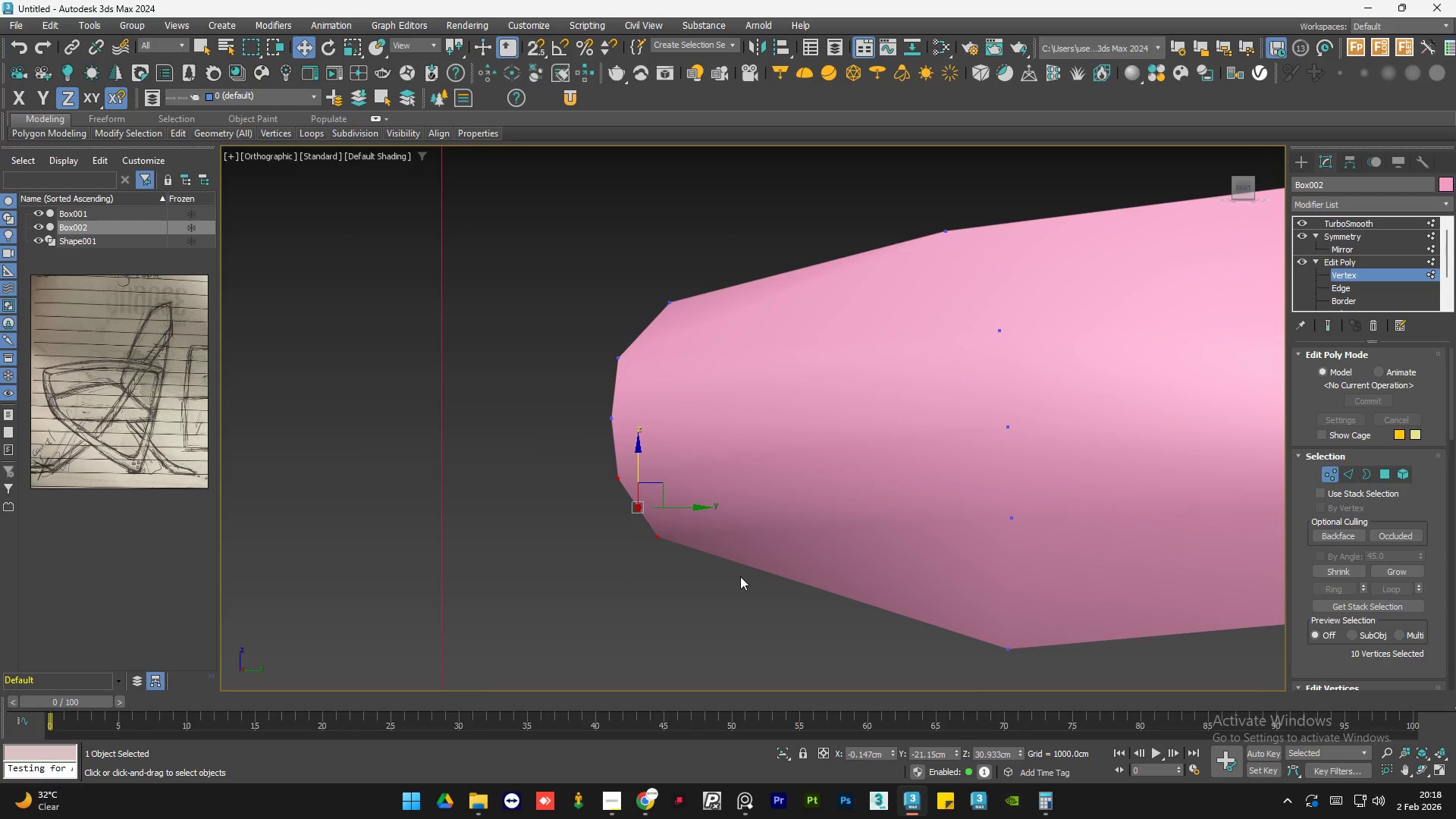 
key(F3)
 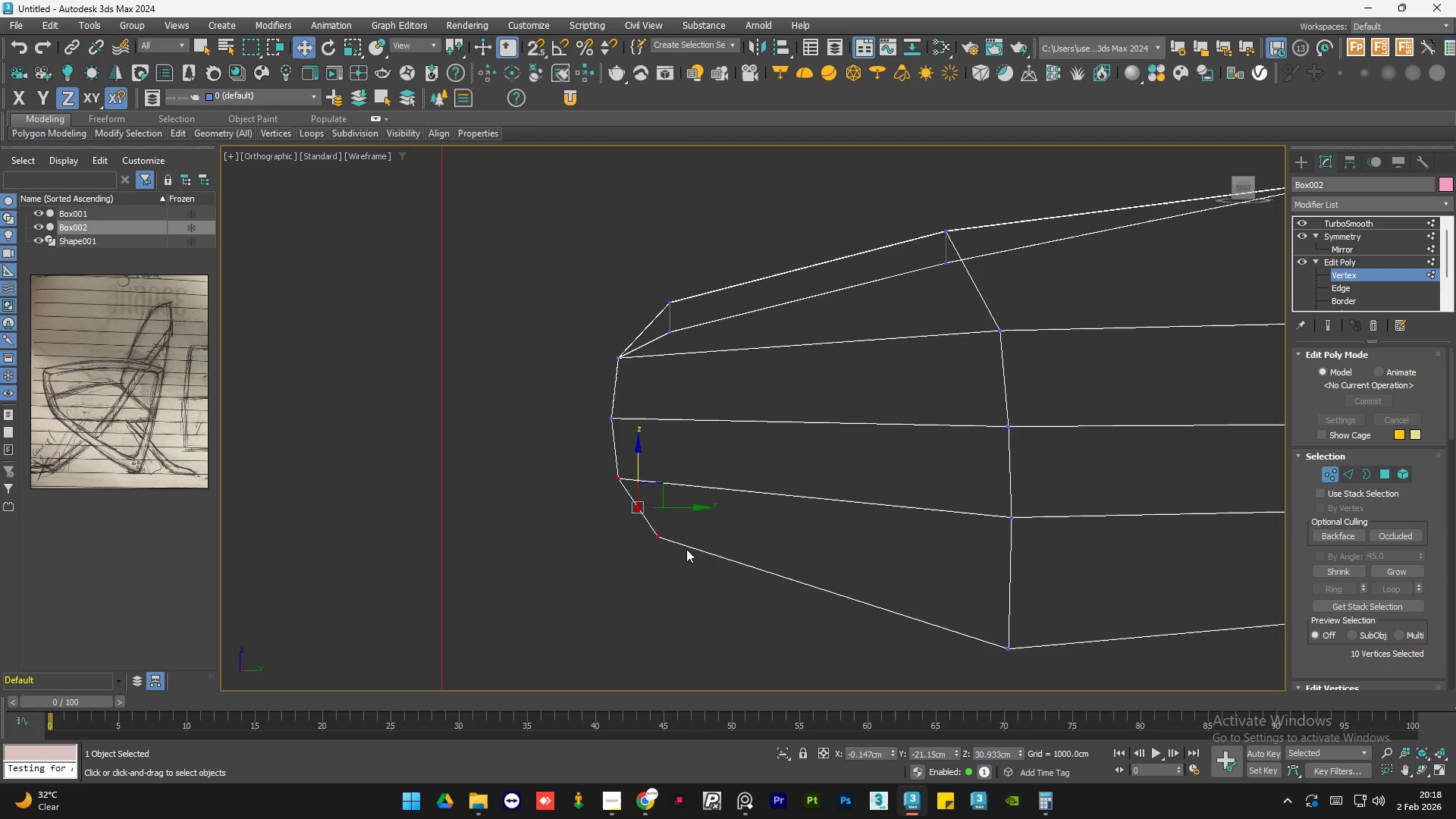 
key(F3)
 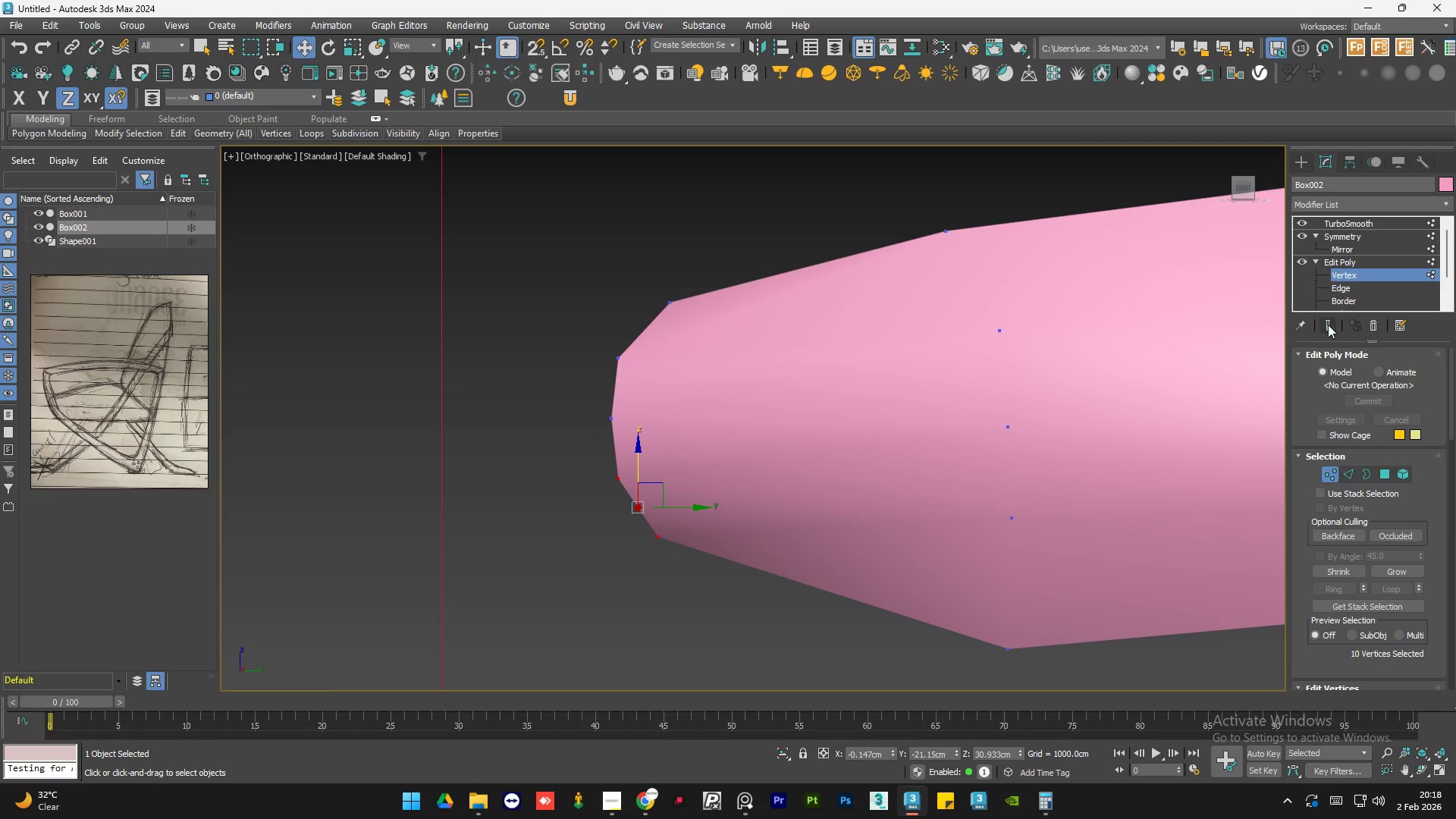 
left_click([1328, 325])
 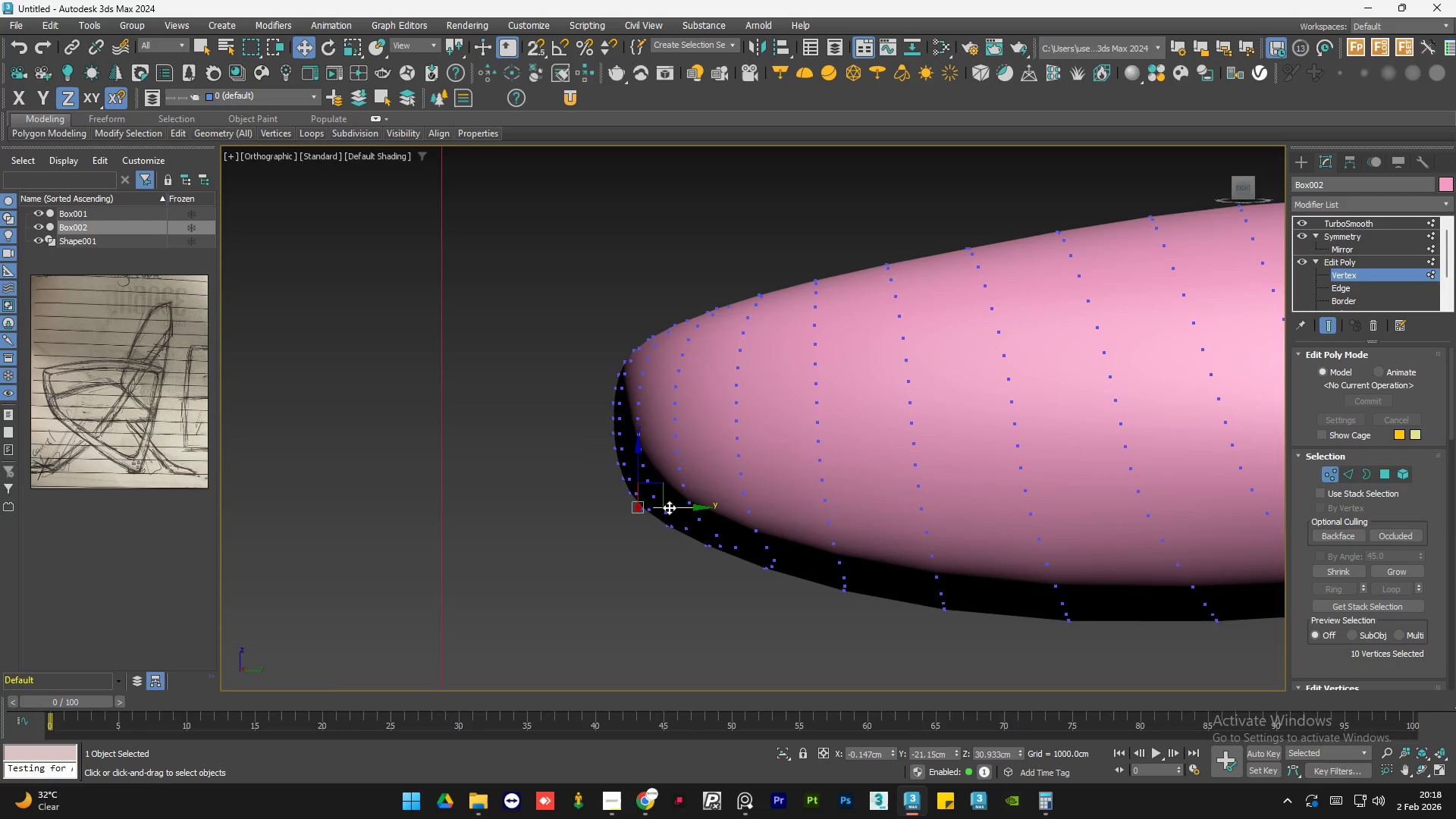 
left_click_drag(start_coordinate=[670, 507], to_coordinate=[689, 509])
 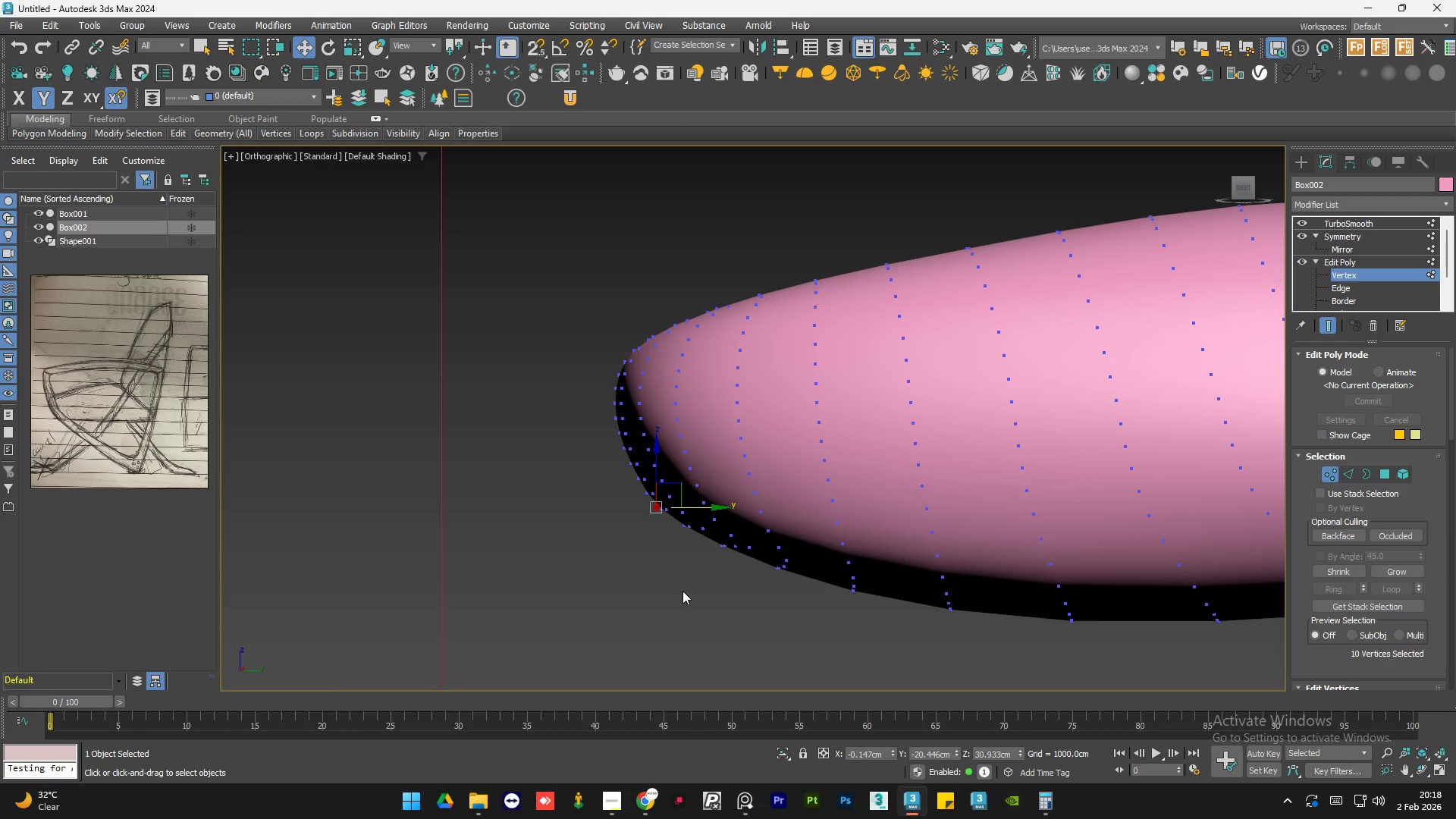 
left_click([686, 594])
 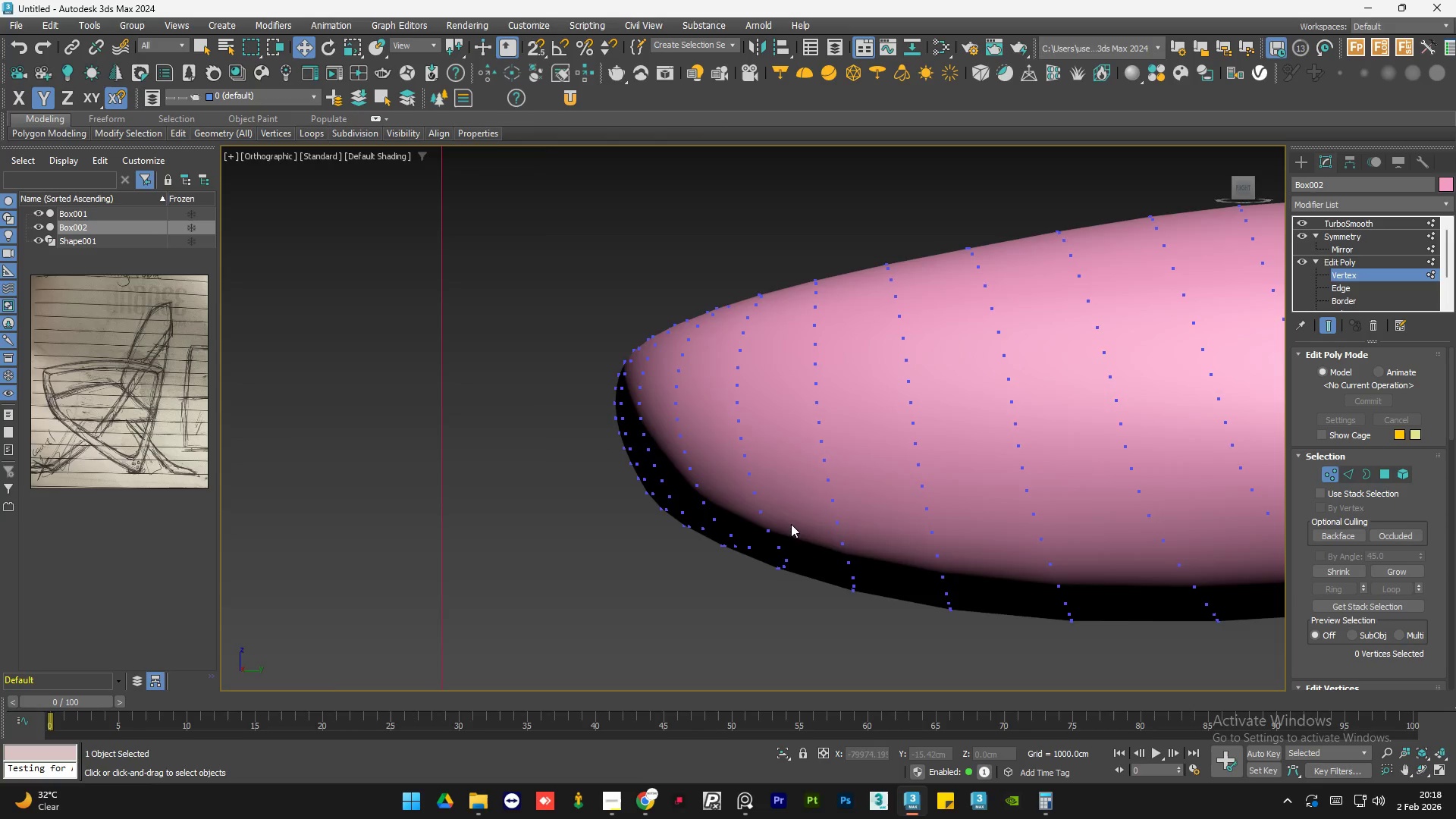 
hold_key(key=AltLeft, duration=1.5)
 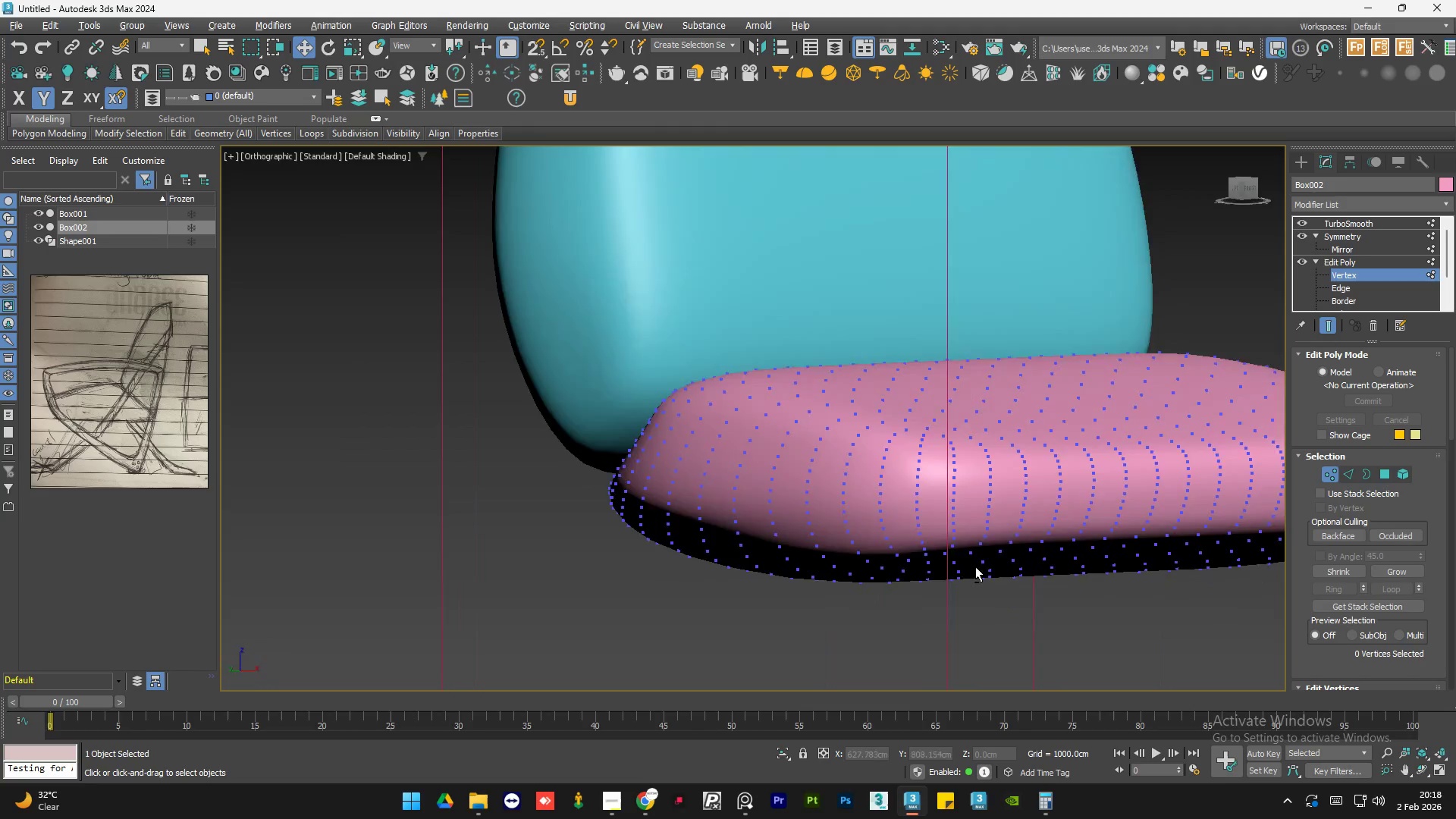 
scroll: coordinate [793, 526], scroll_direction: down, amount: 2.0
 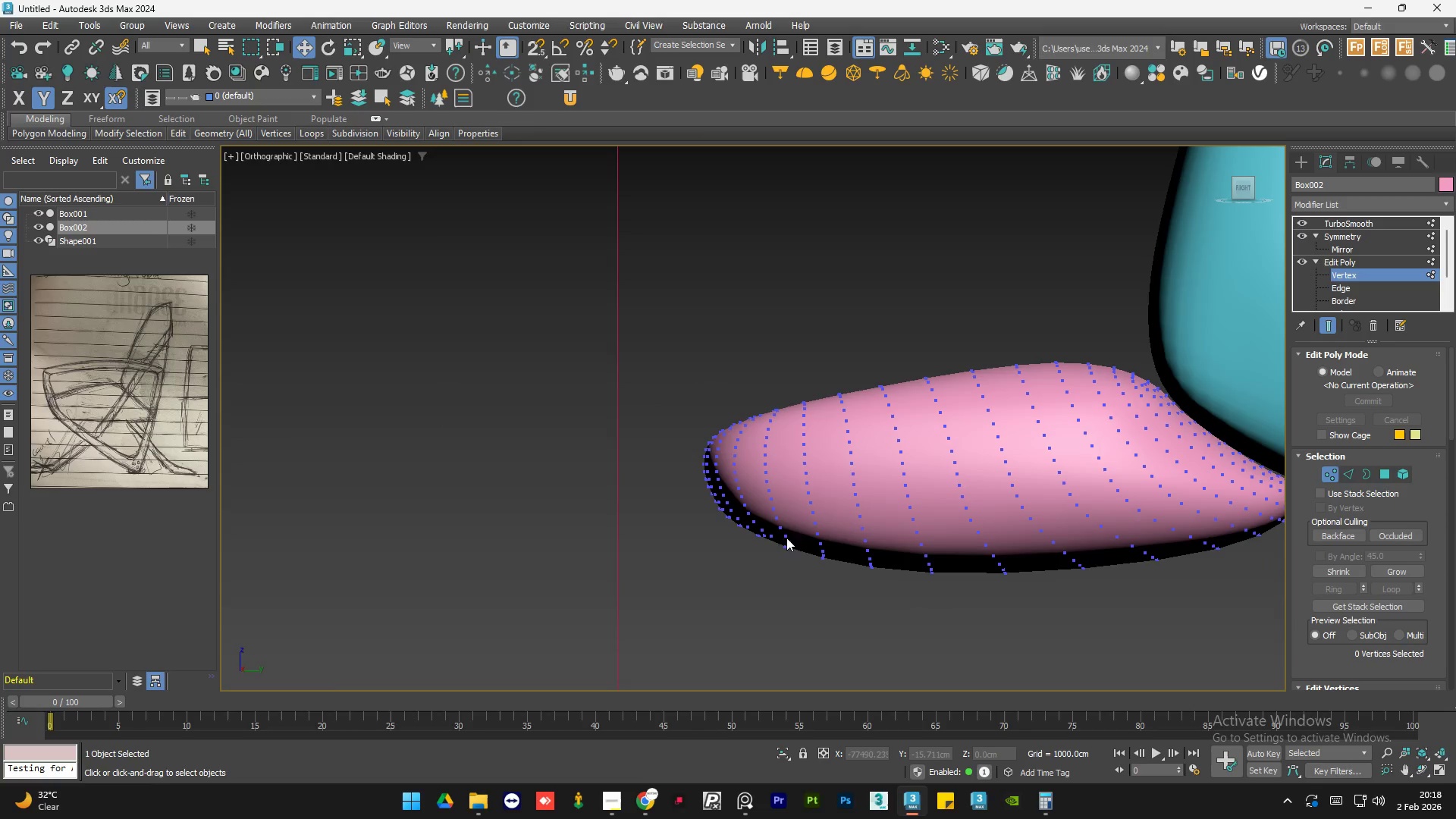 
hold_key(key=AltLeft, duration=0.94)
 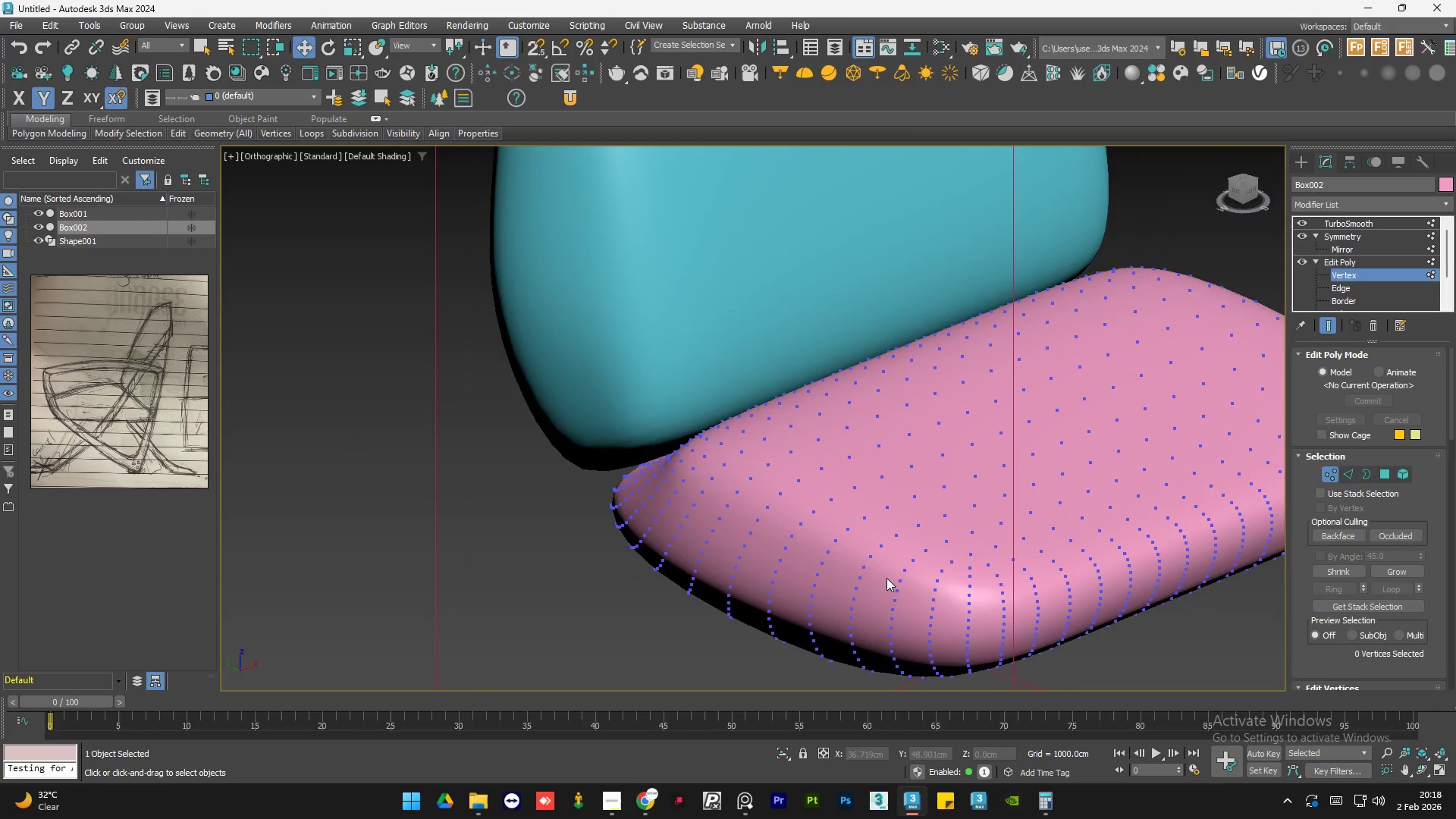 
hold_key(key=AltLeft, duration=1.25)
 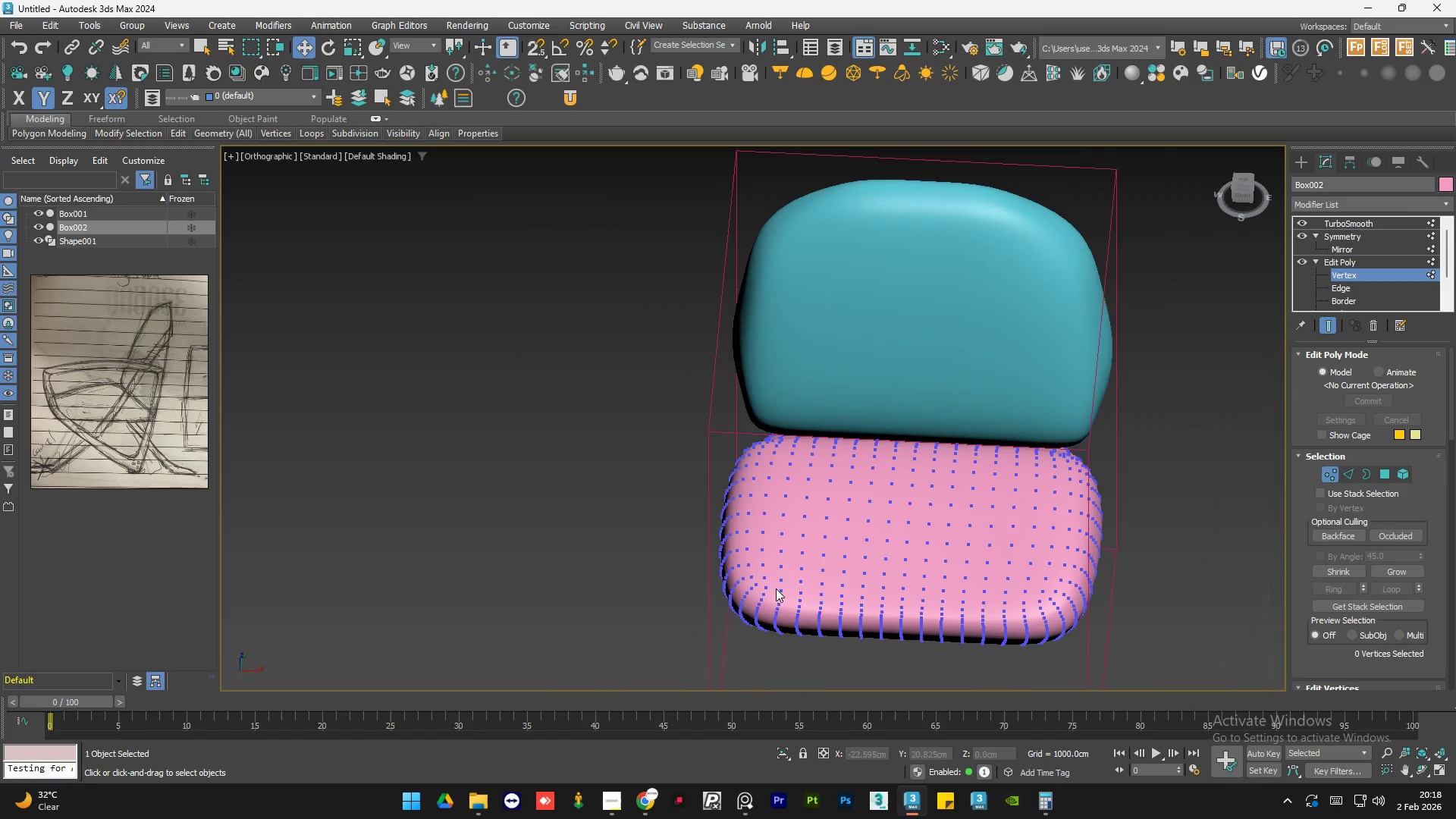 
scroll: coordinate [886, 578], scroll_direction: down, amount: 1.0
 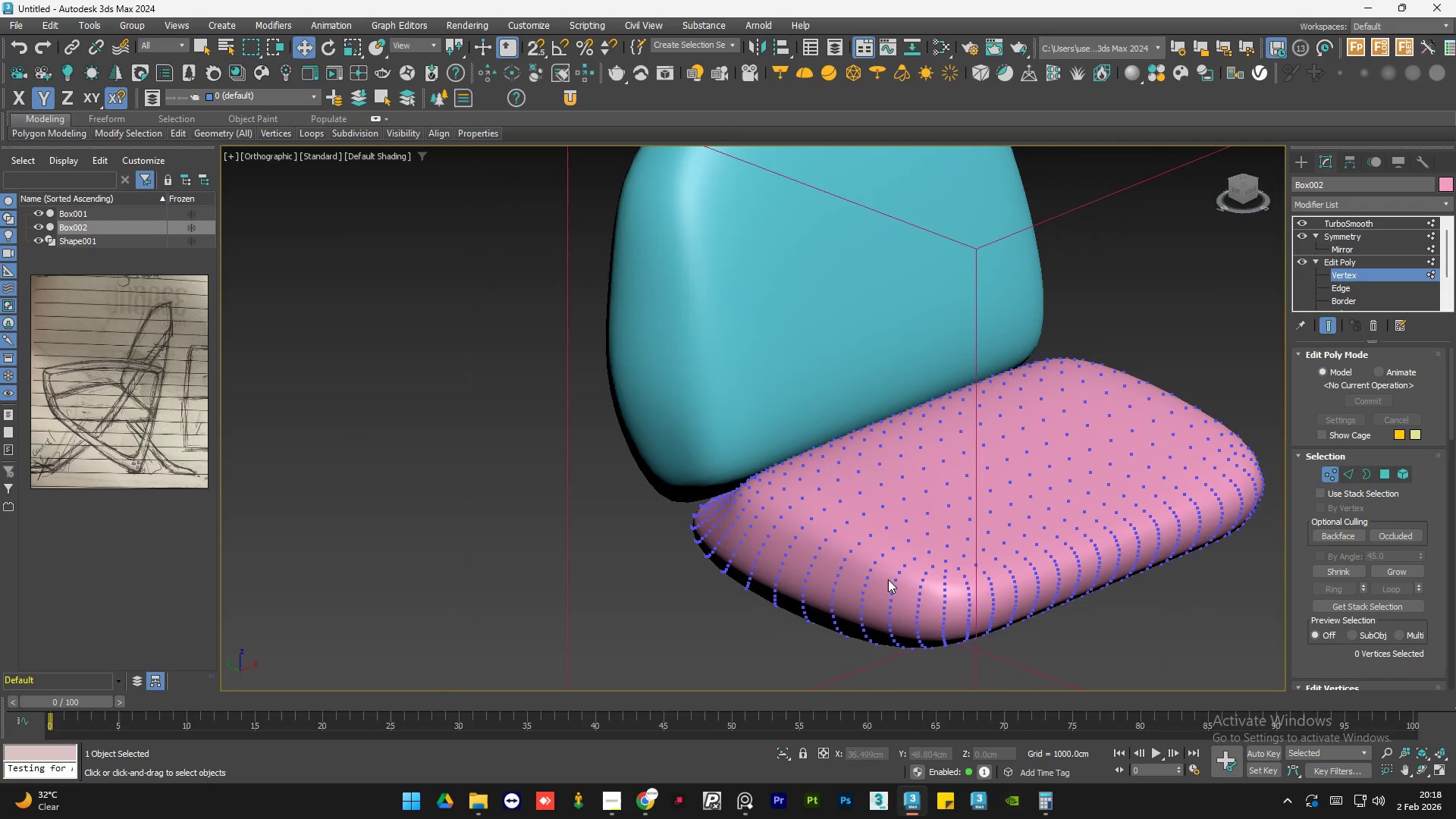 
hold_key(key=AltLeft, duration=0.86)
 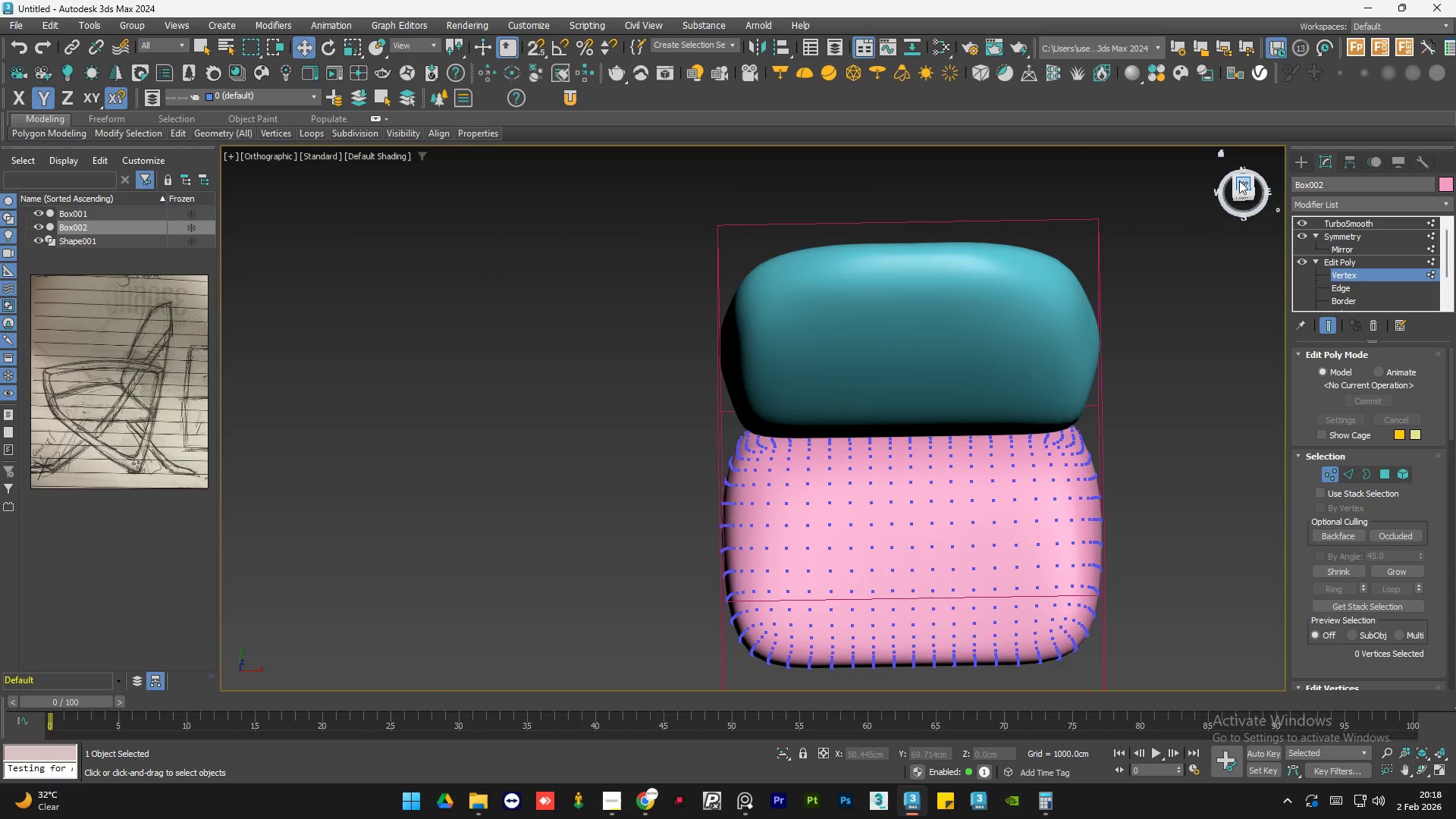 
scroll: coordinate [776, 588], scroll_direction: down, amount: 1.0
 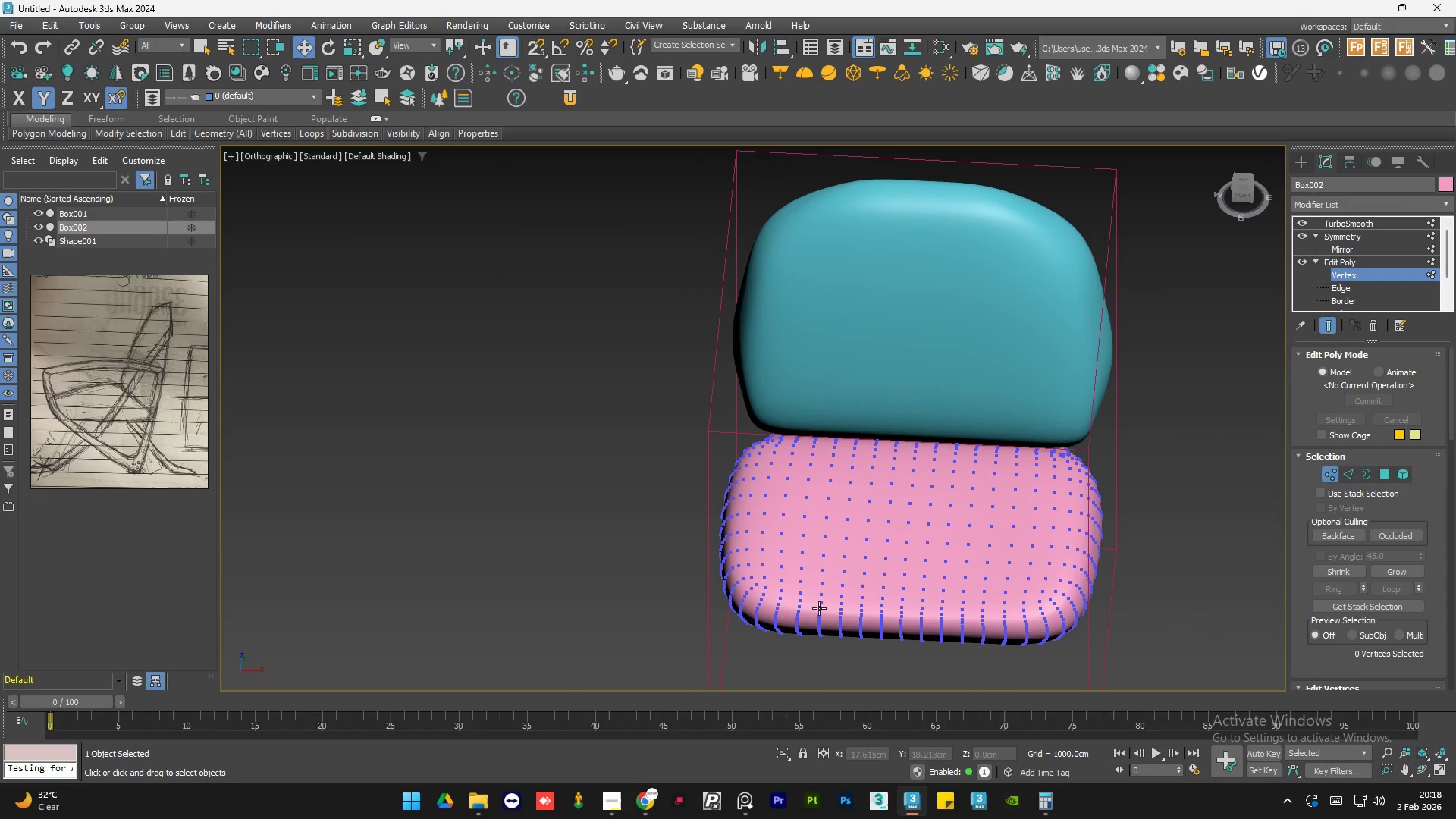 
left_click([1241, 181])
 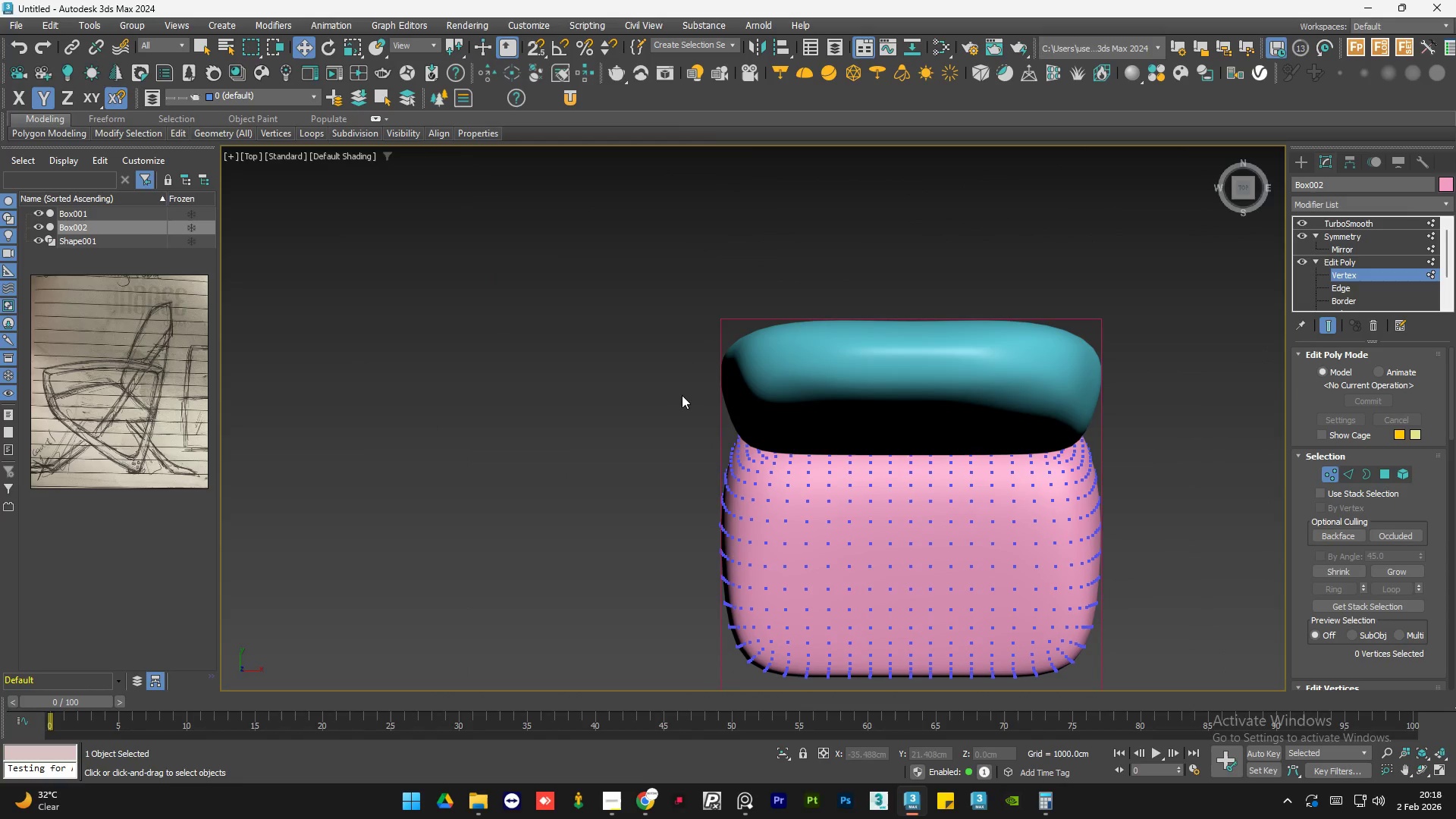 
scroll: coordinate [803, 469], scroll_direction: down, amount: 1.0
 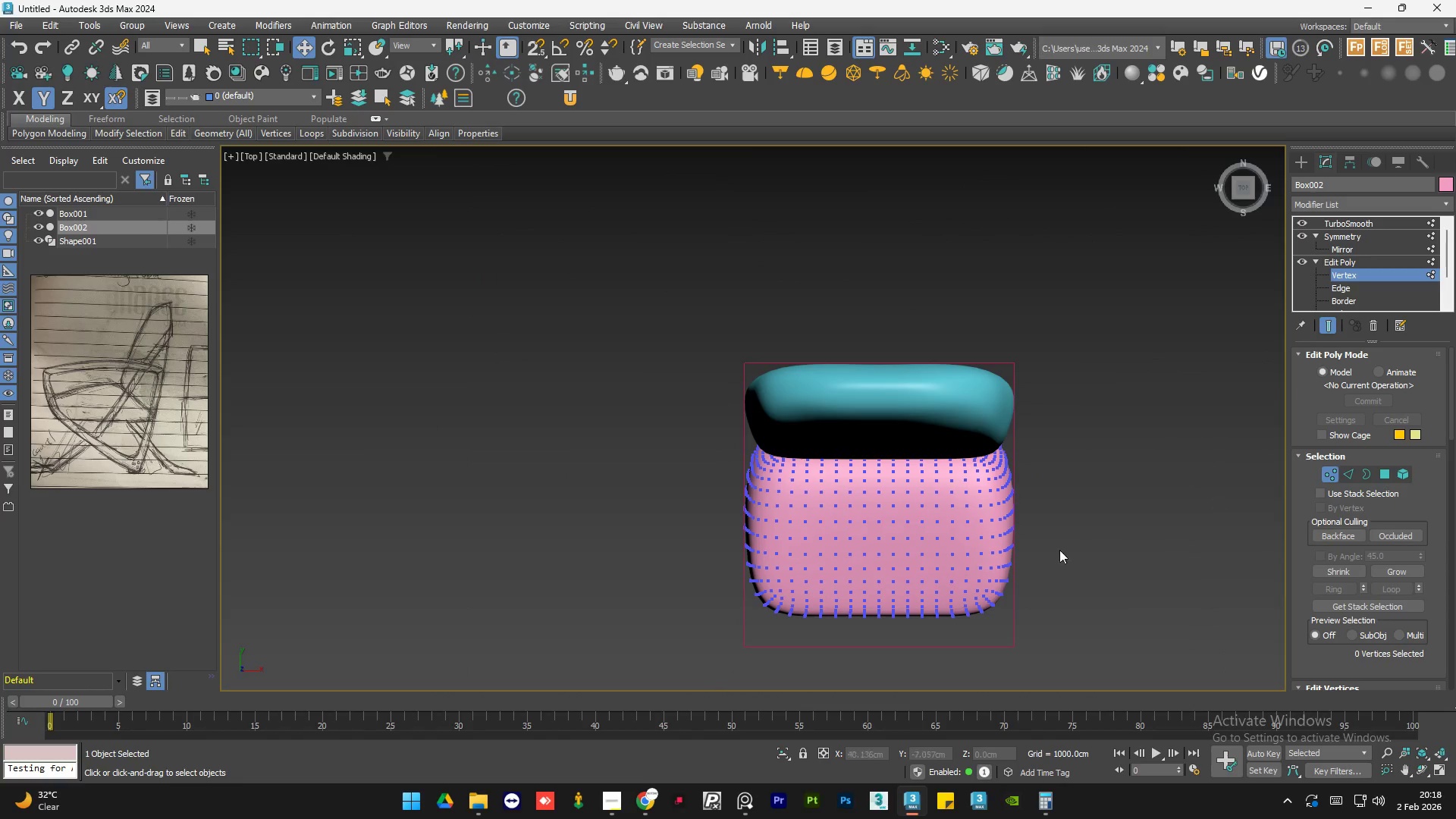 
scroll: coordinate [1003, 585], scroll_direction: up, amount: 1.0
 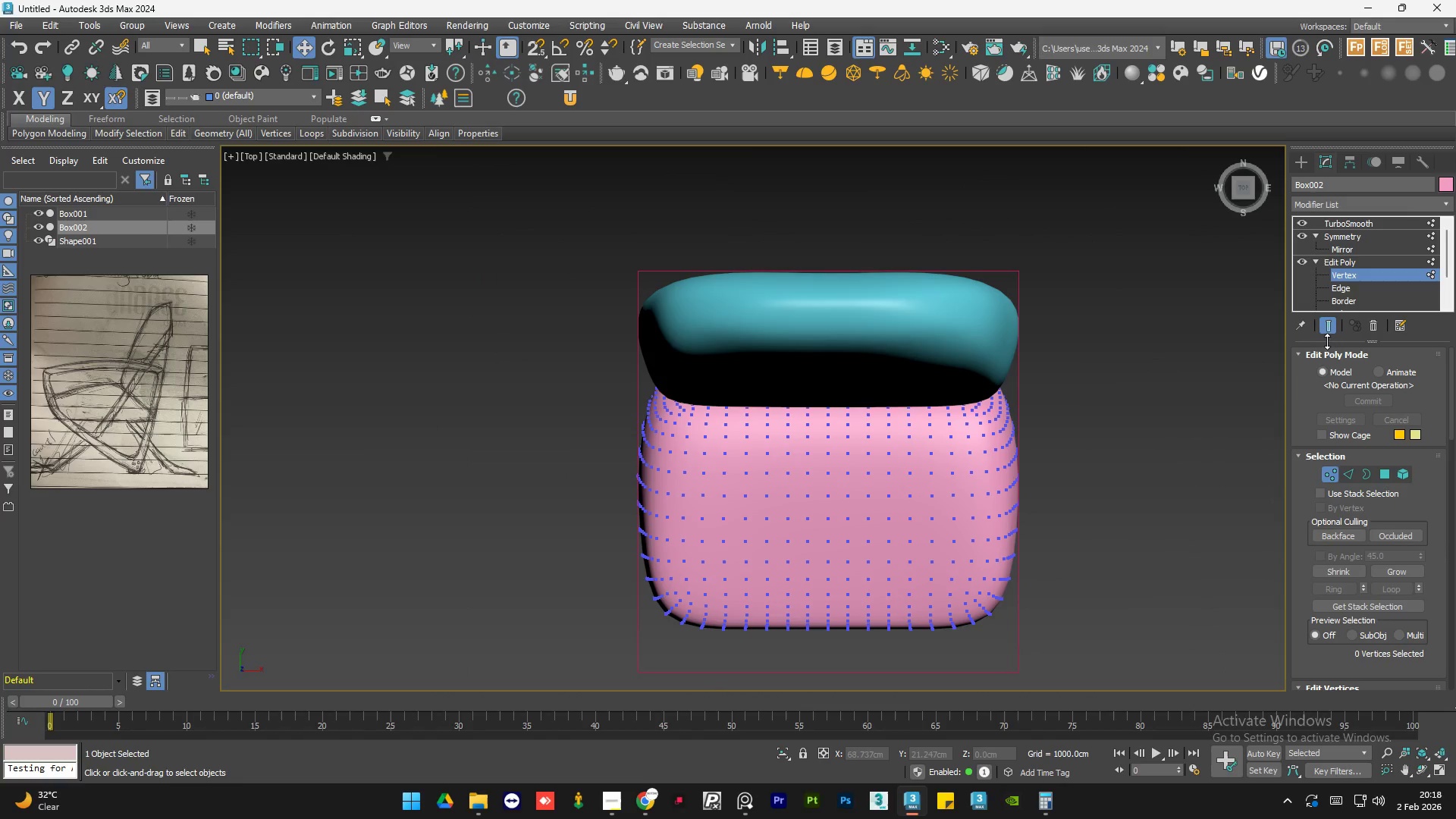 
left_click([1326, 328])
 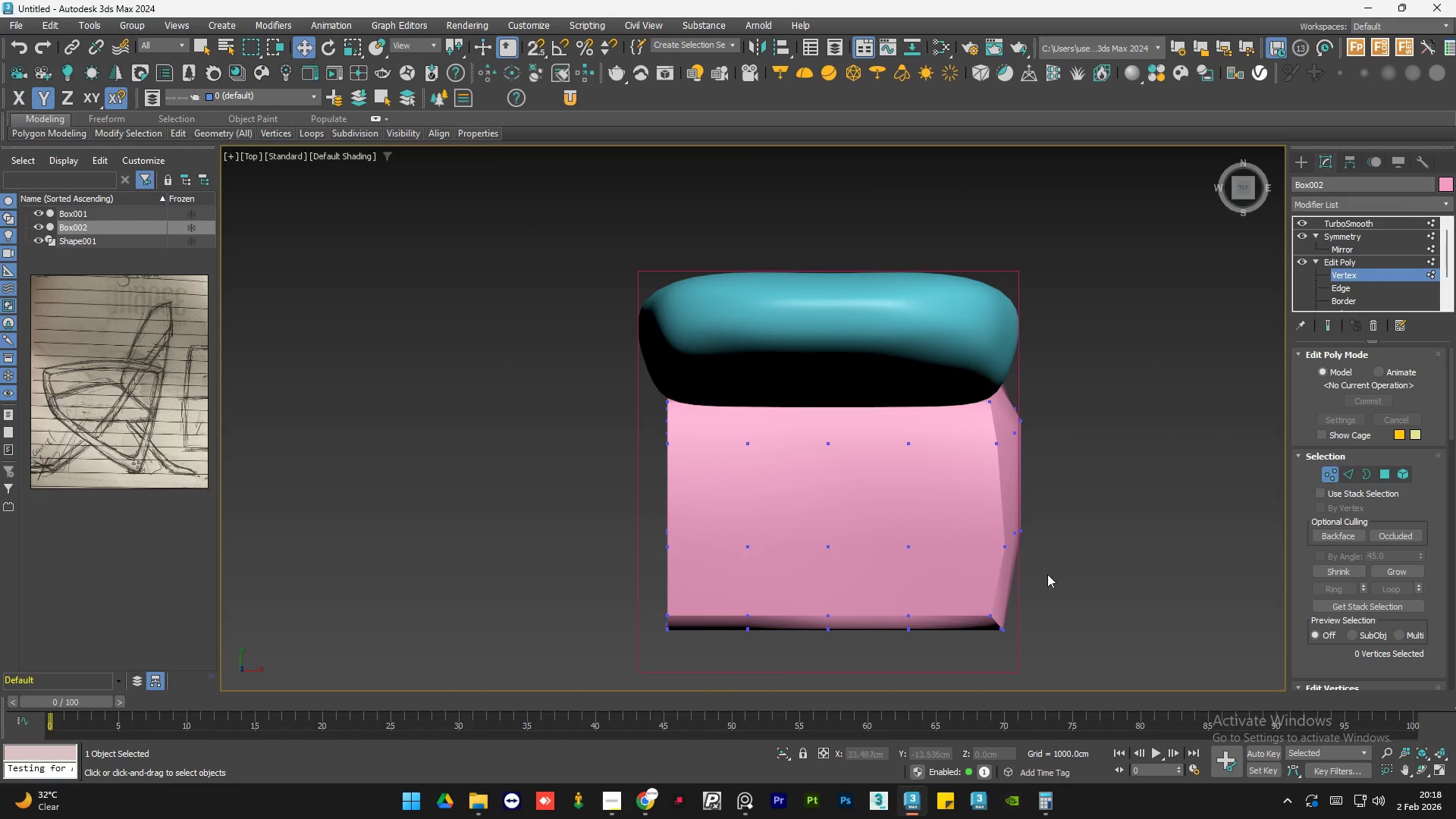 
scroll: coordinate [870, 447], scroll_direction: up, amount: 1.0
 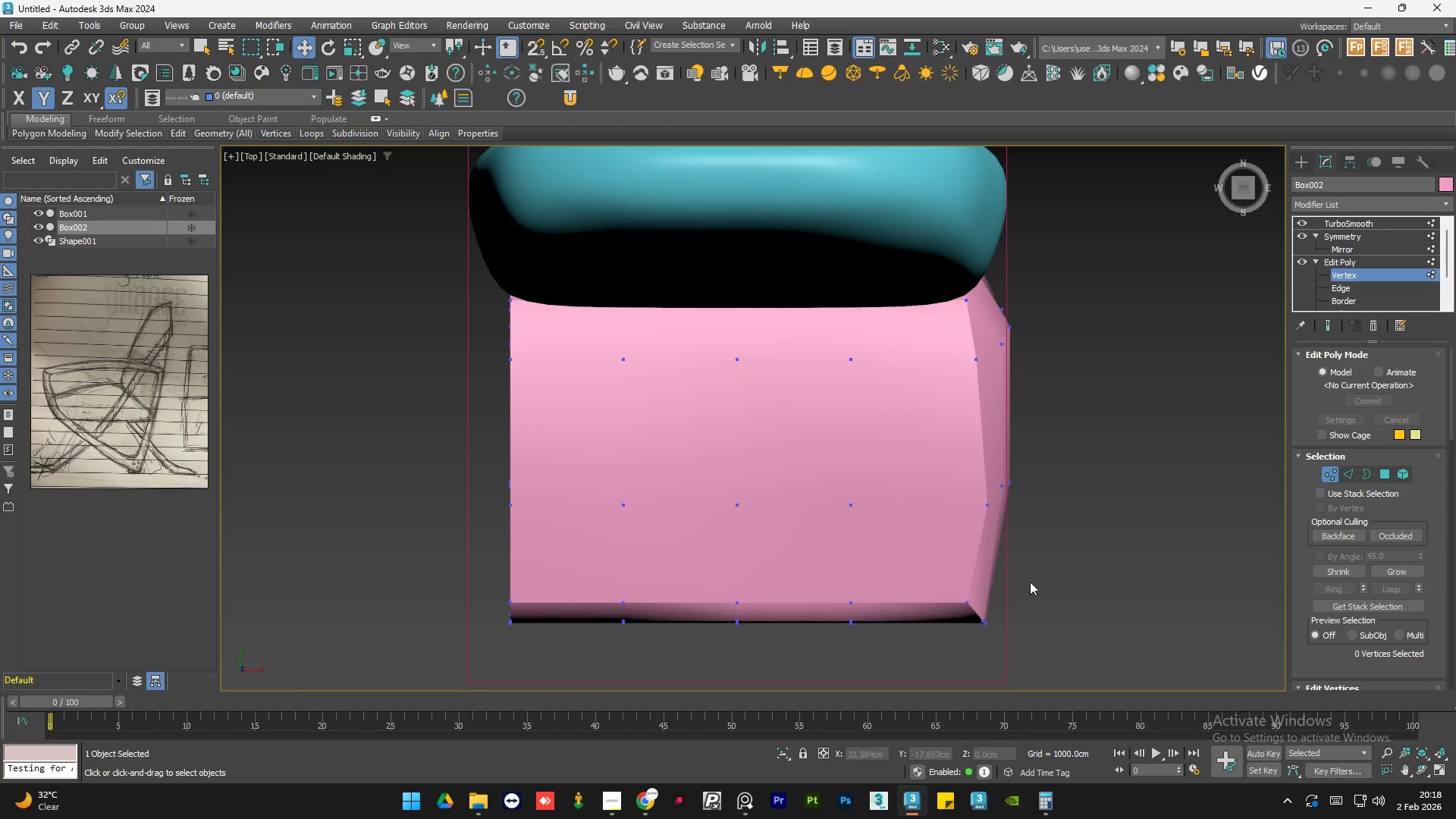 
left_click_drag(start_coordinate=[1042, 568], to_coordinate=[923, 662])
 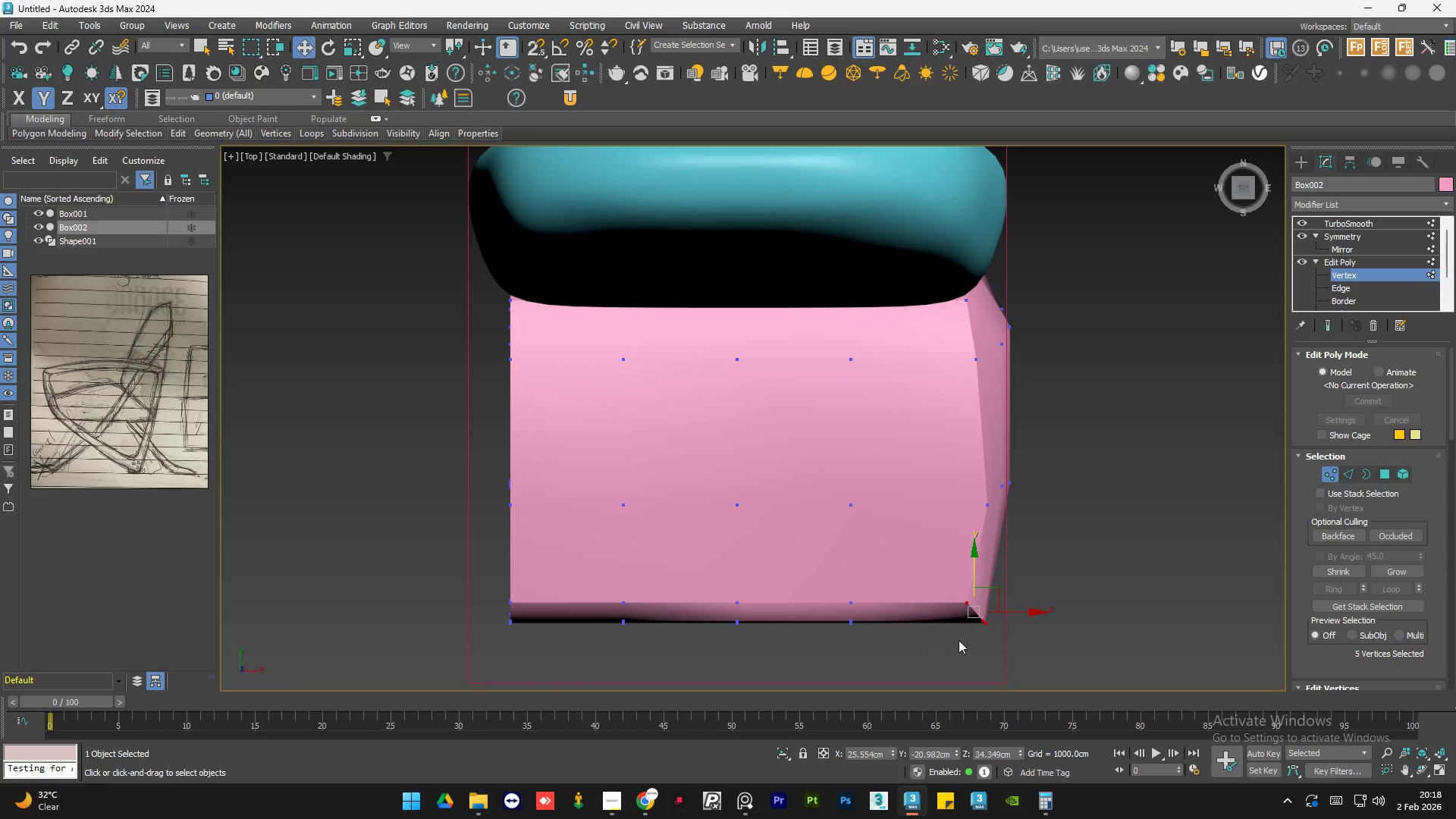 
key(F3)
 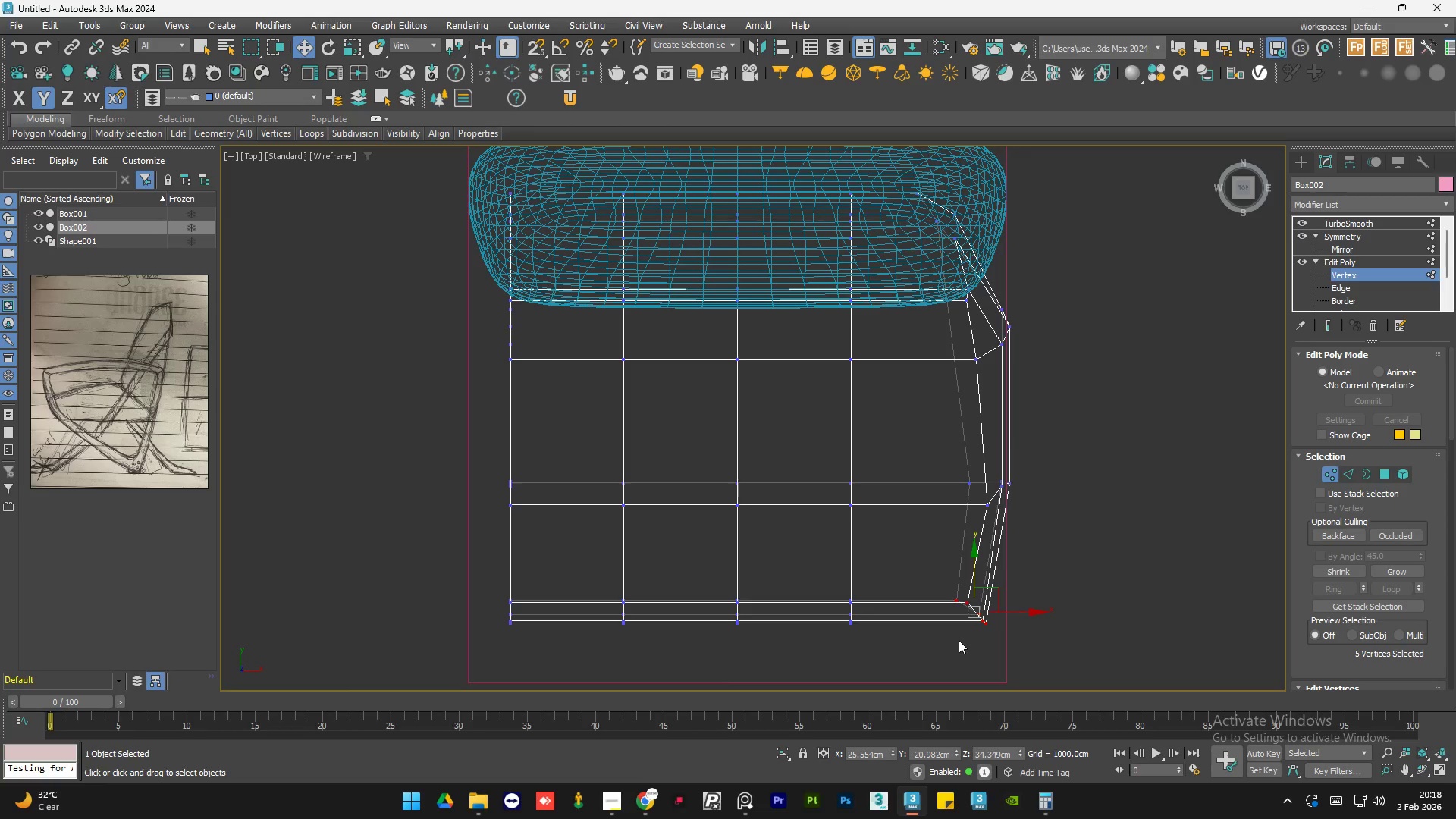 
key(F3)
 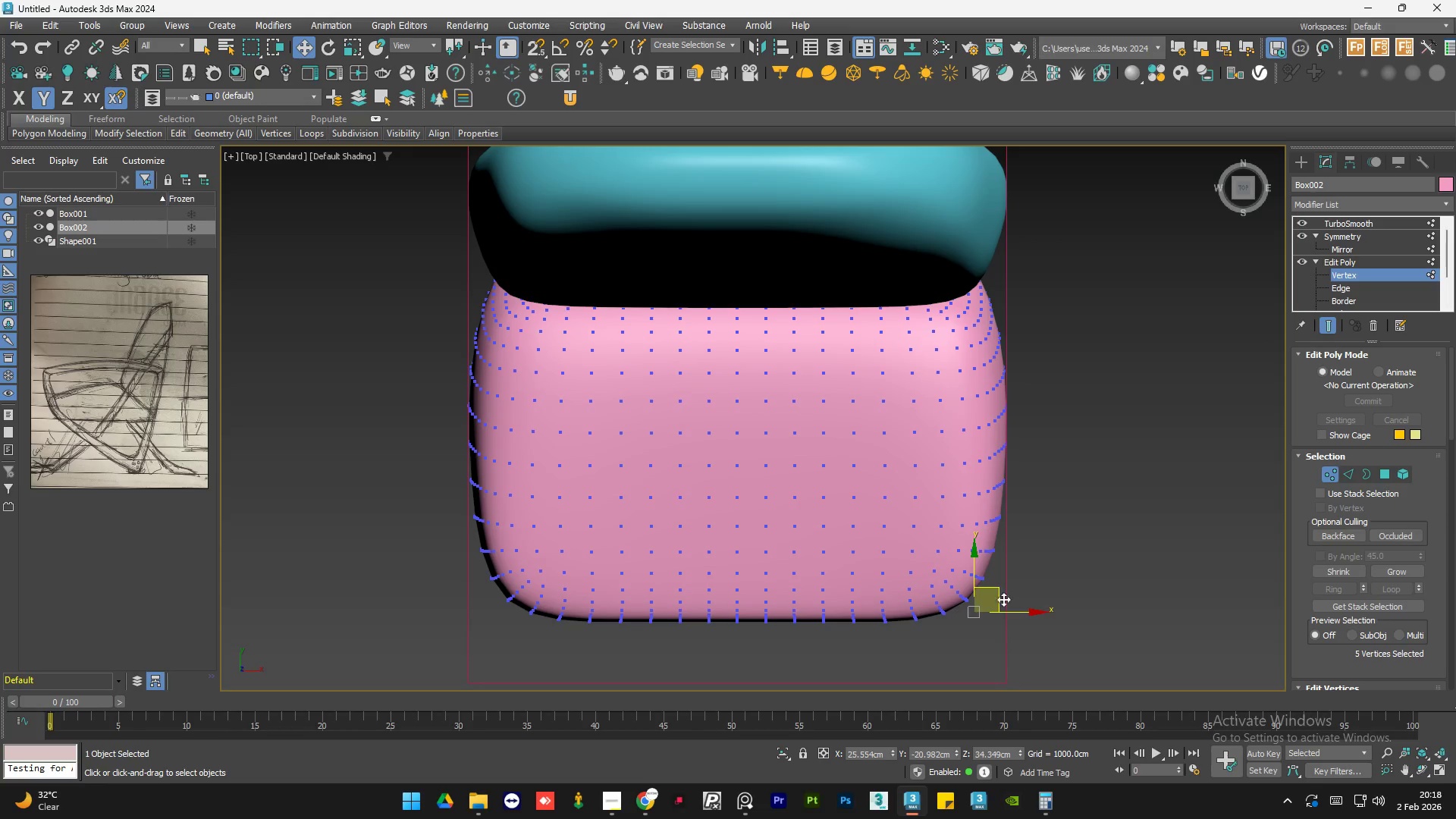 
left_click_drag(start_coordinate=[1015, 610], to_coordinate=[971, 613])
 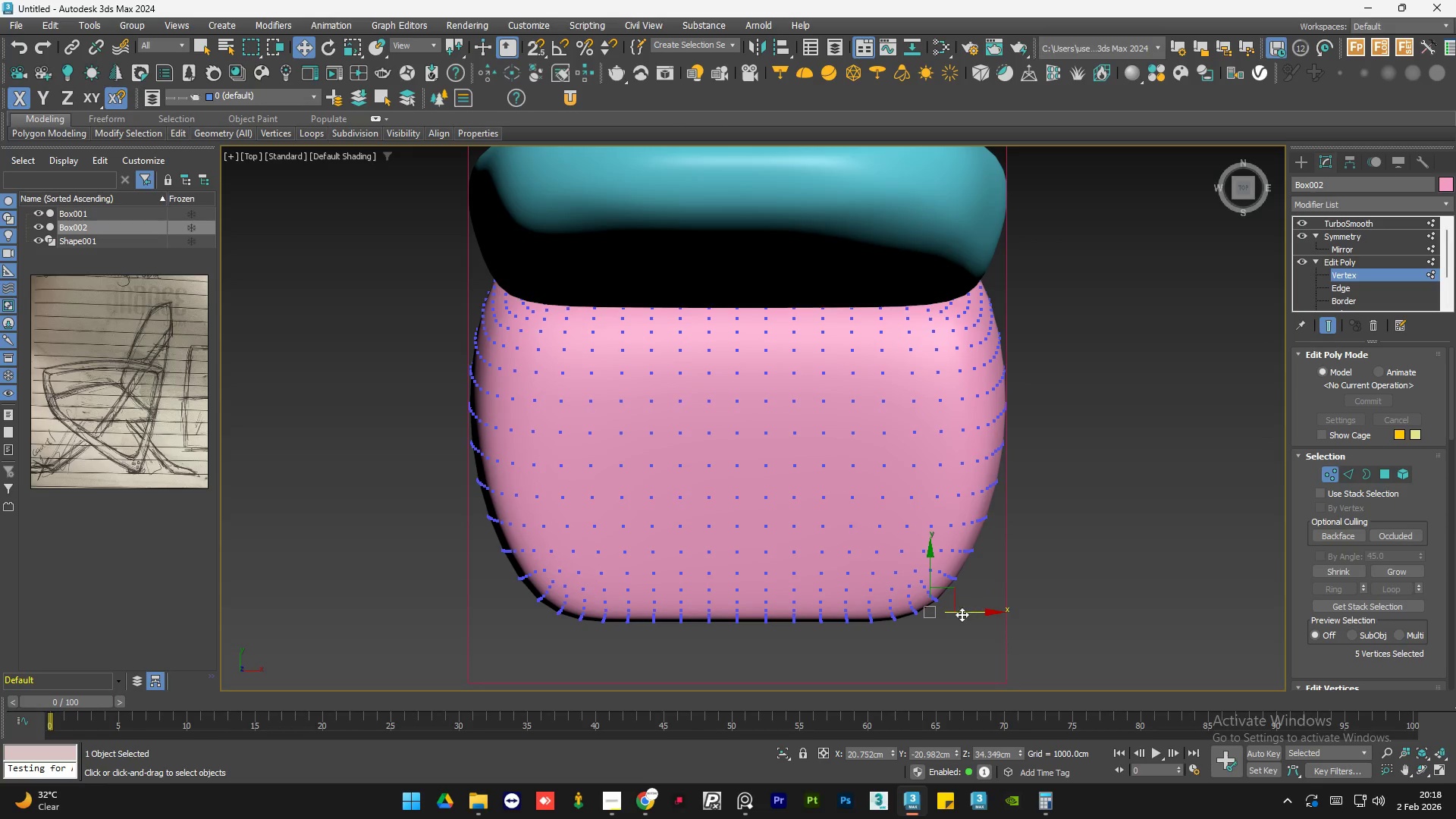 
hold_key(key=AltLeft, duration=1.5)
 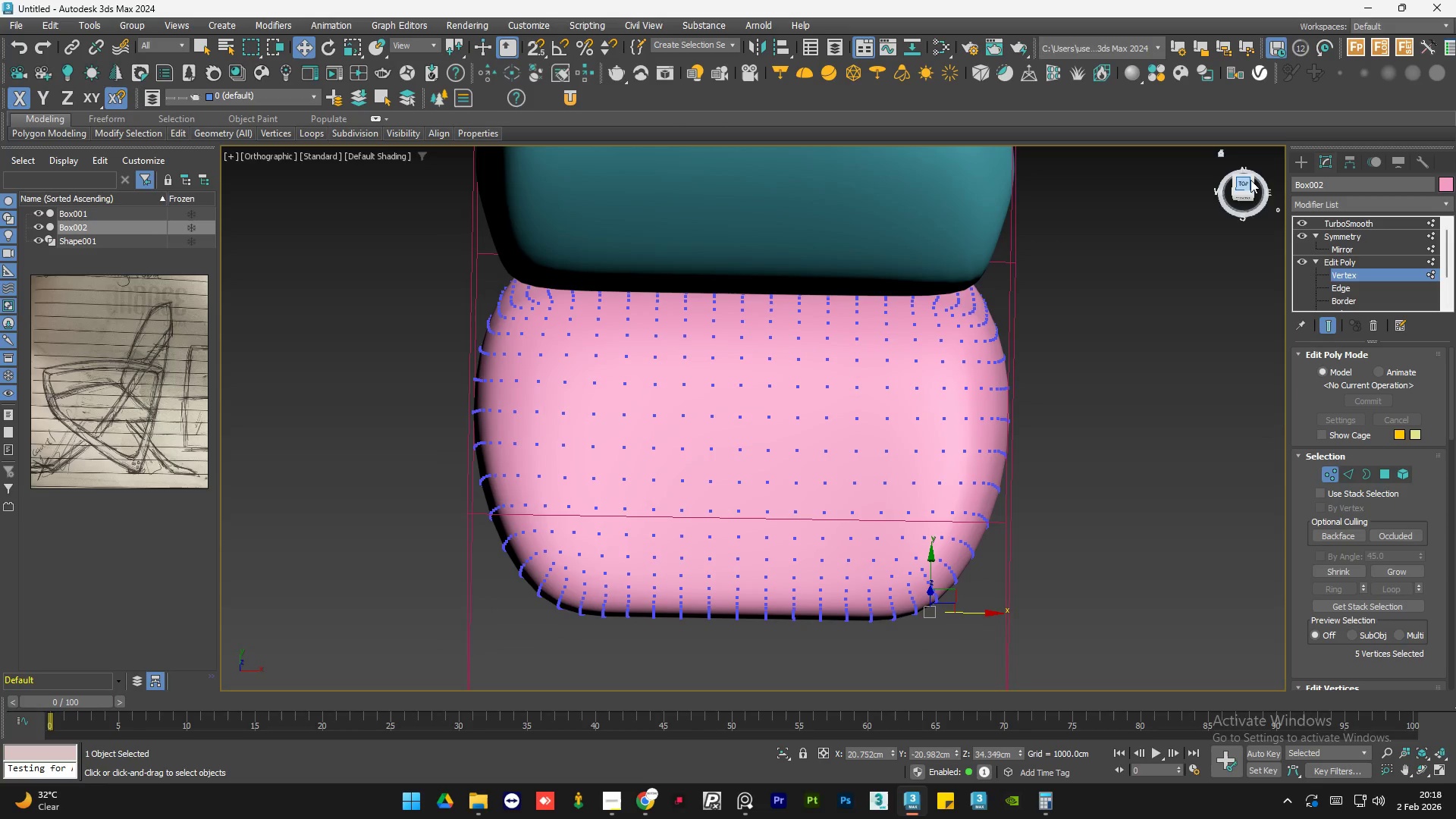 
hold_key(key=AltLeft, duration=11.16)
left_click([1244, 181])
 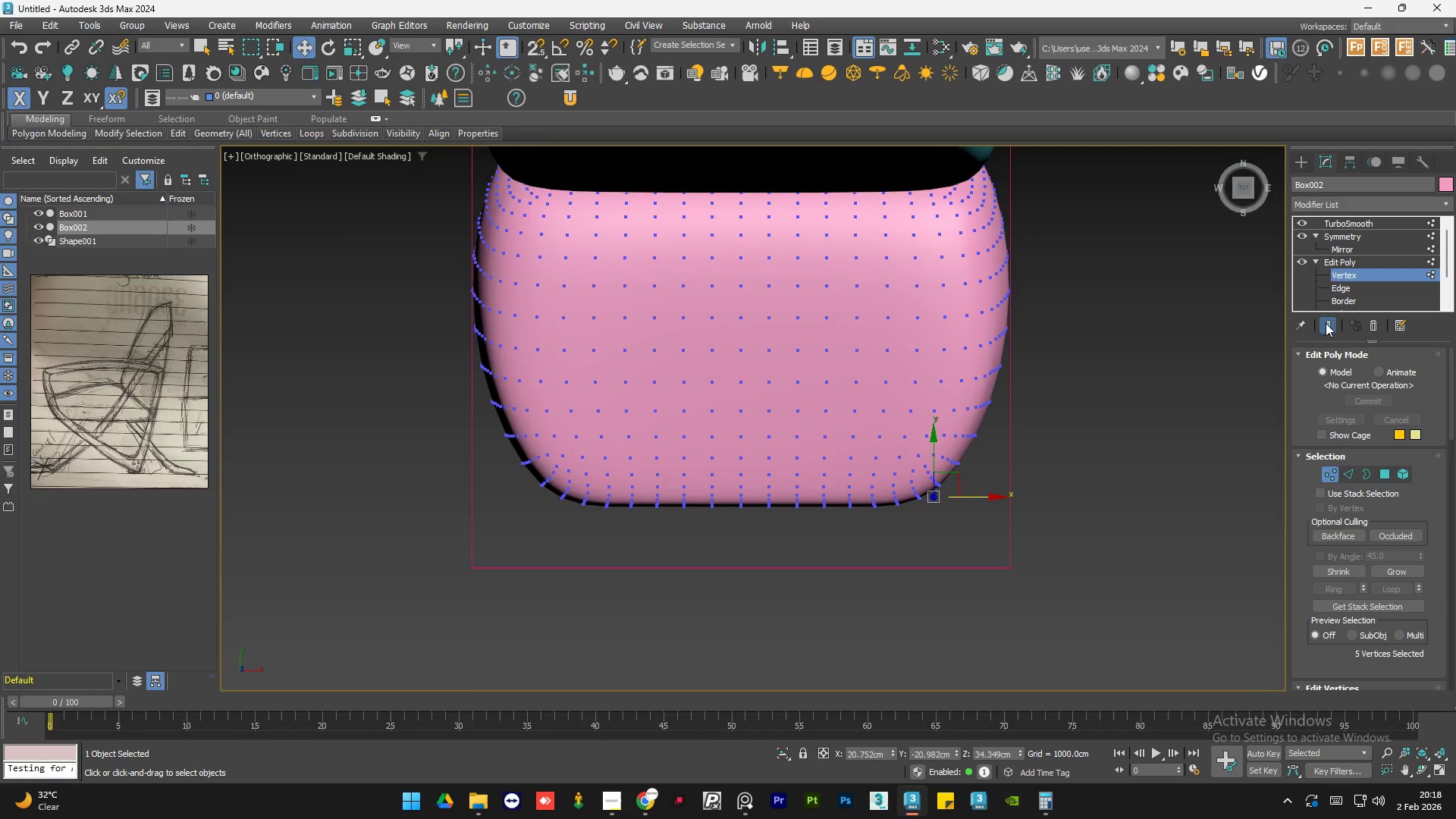 
scroll: coordinate [963, 326], scroll_direction: none, amount: 0.0
 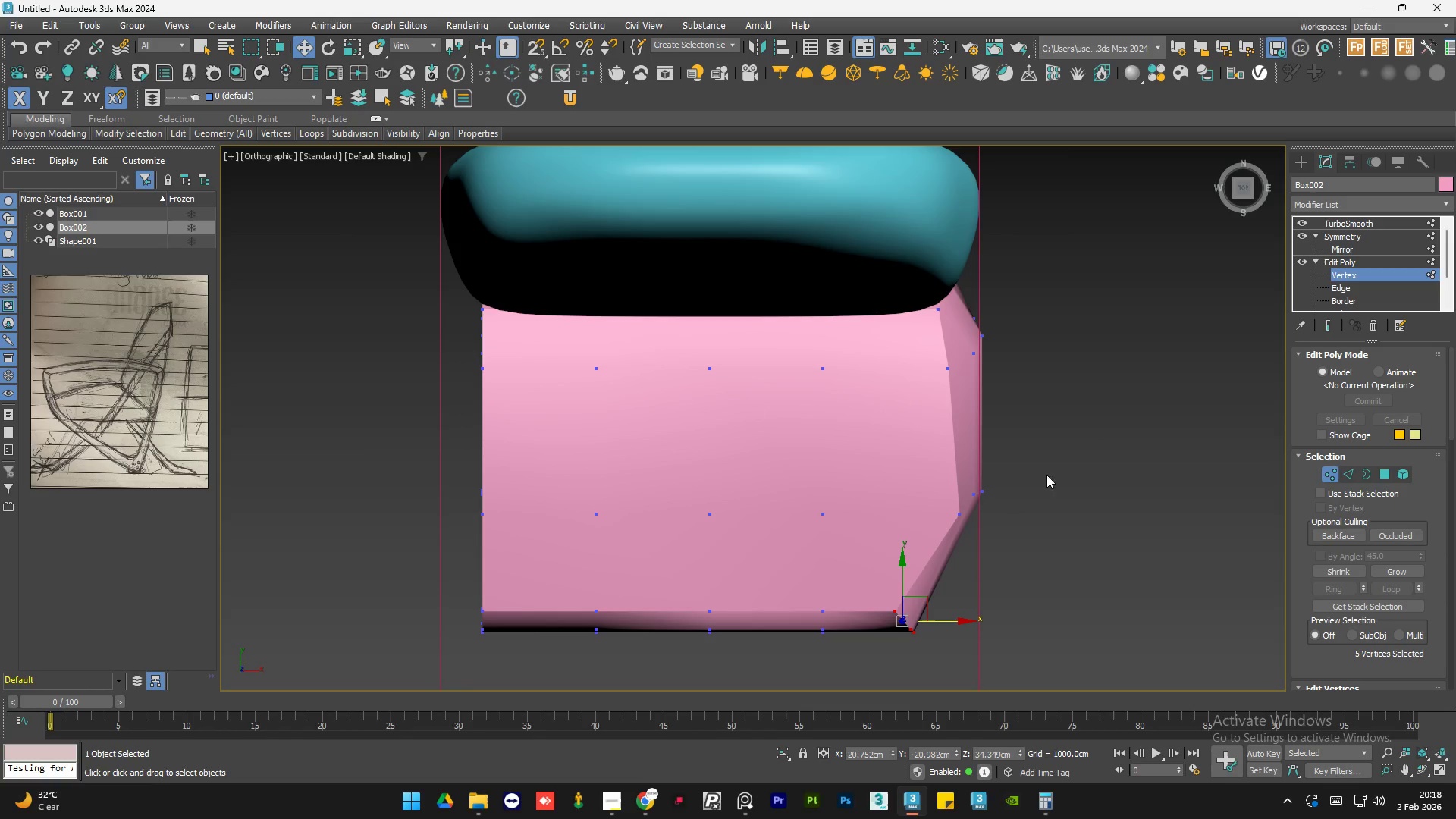 
left_click_drag(start_coordinate=[1056, 479], to_coordinate=[908, 552])
 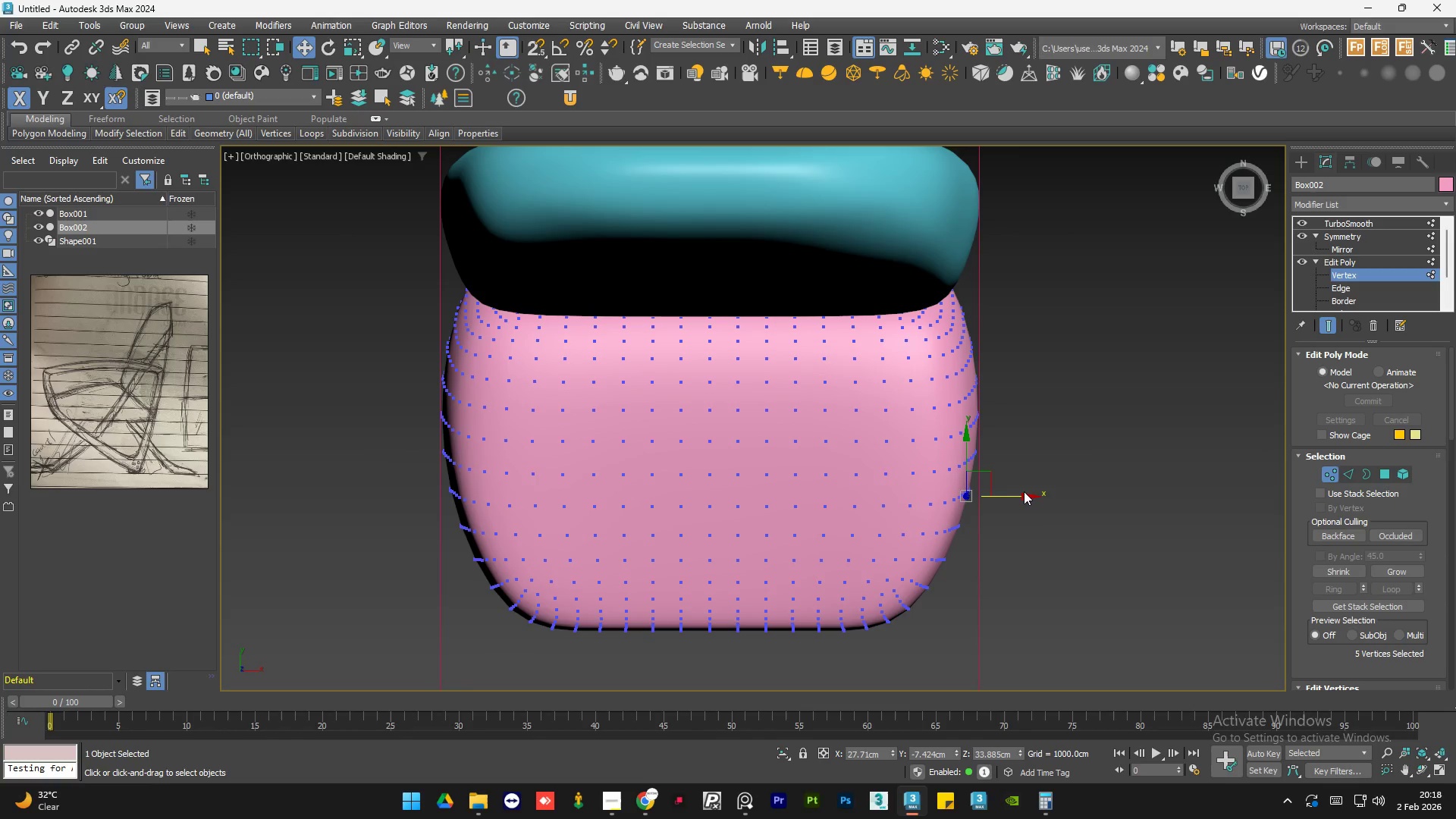 
left_click_drag(start_coordinate=[1022, 496], to_coordinate=[1018, 497])
 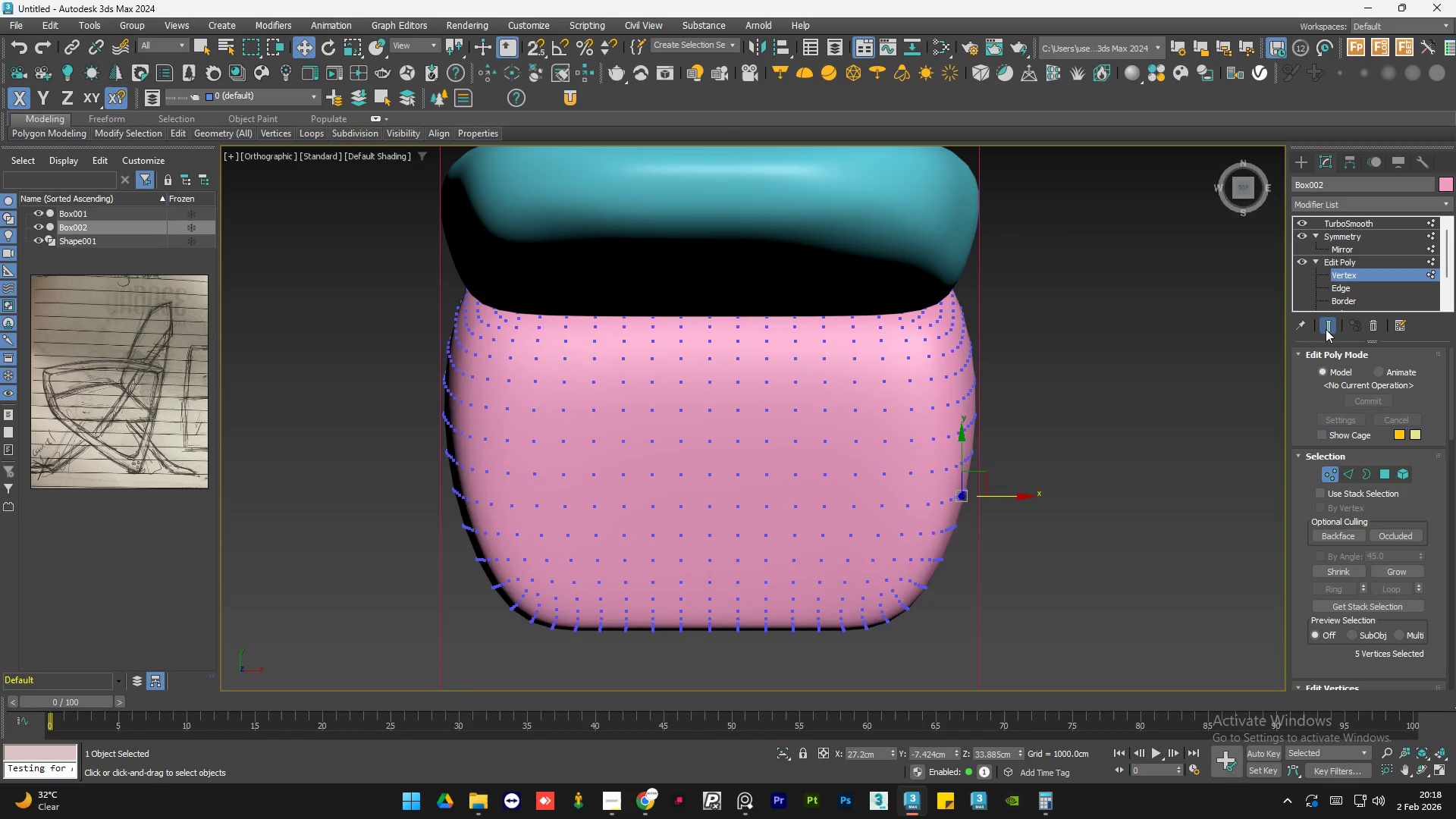 
double_click([1104, 380])
 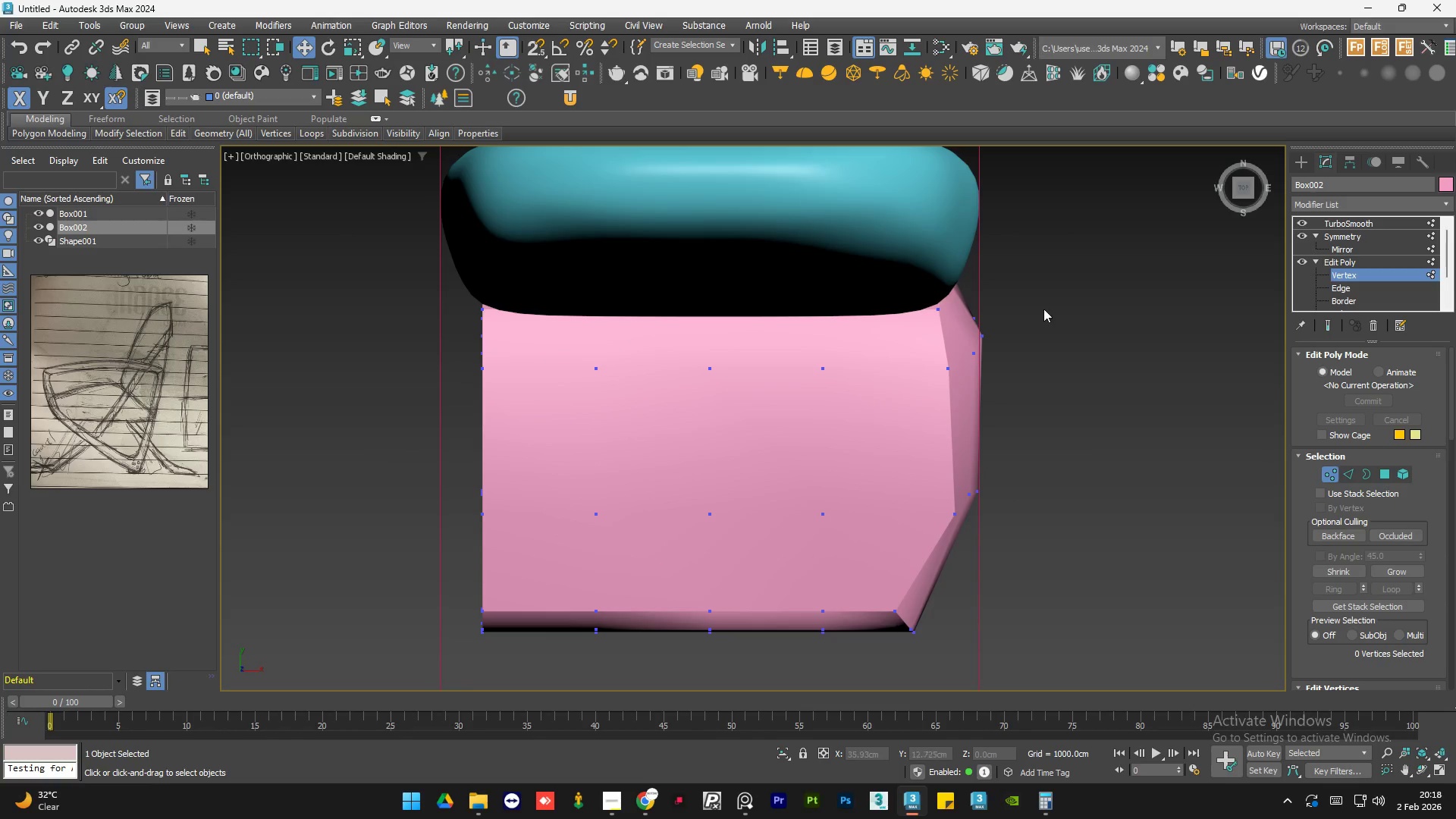 
left_click_drag(start_coordinate=[1046, 299], to_coordinate=[920, 390])
 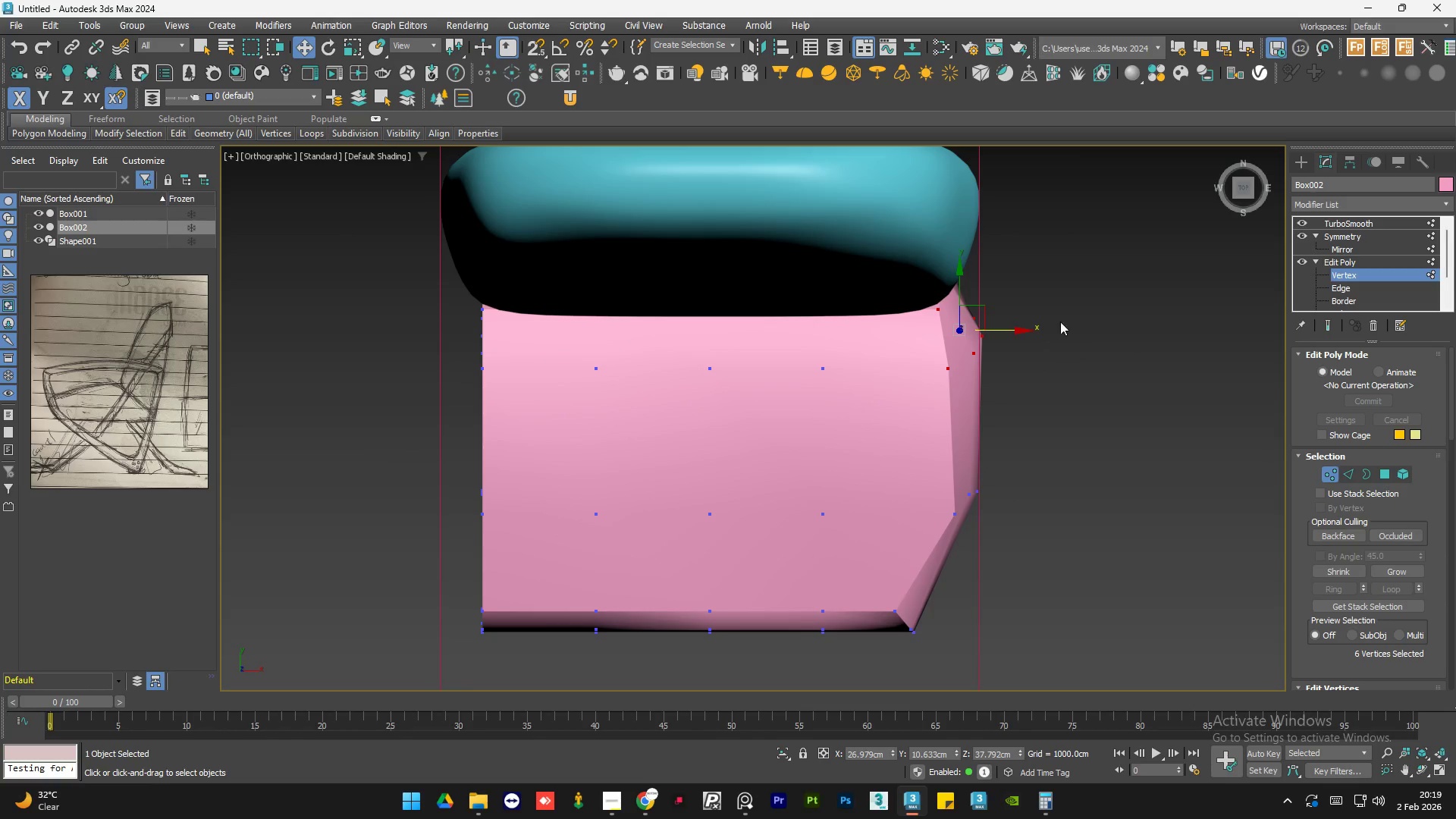 
hold_key(key=AltLeft, duration=1.01)
left_click_drag(start_coordinate=[862, 249], to_coordinate=[949, 334])
 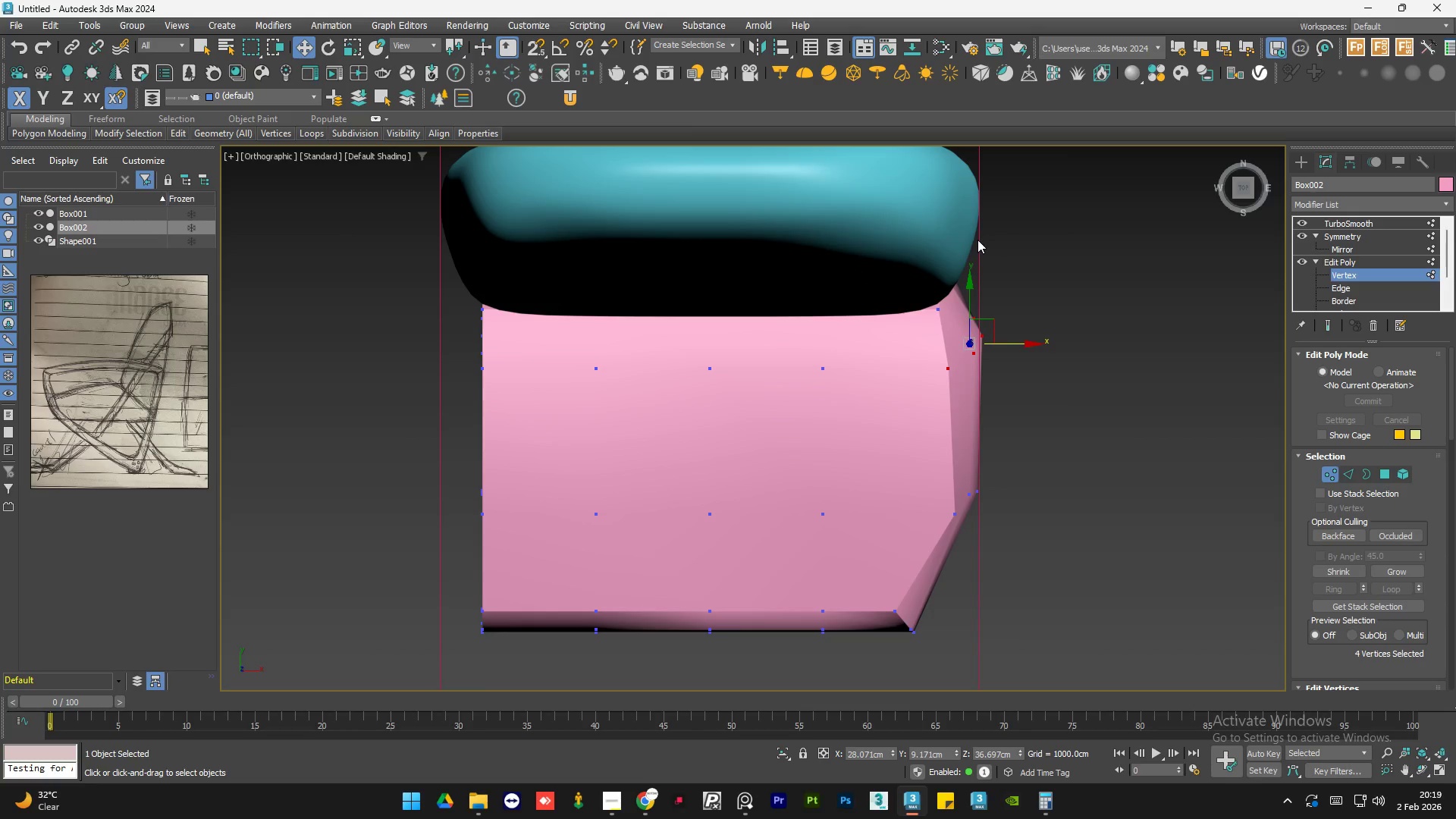 
key(F3)
 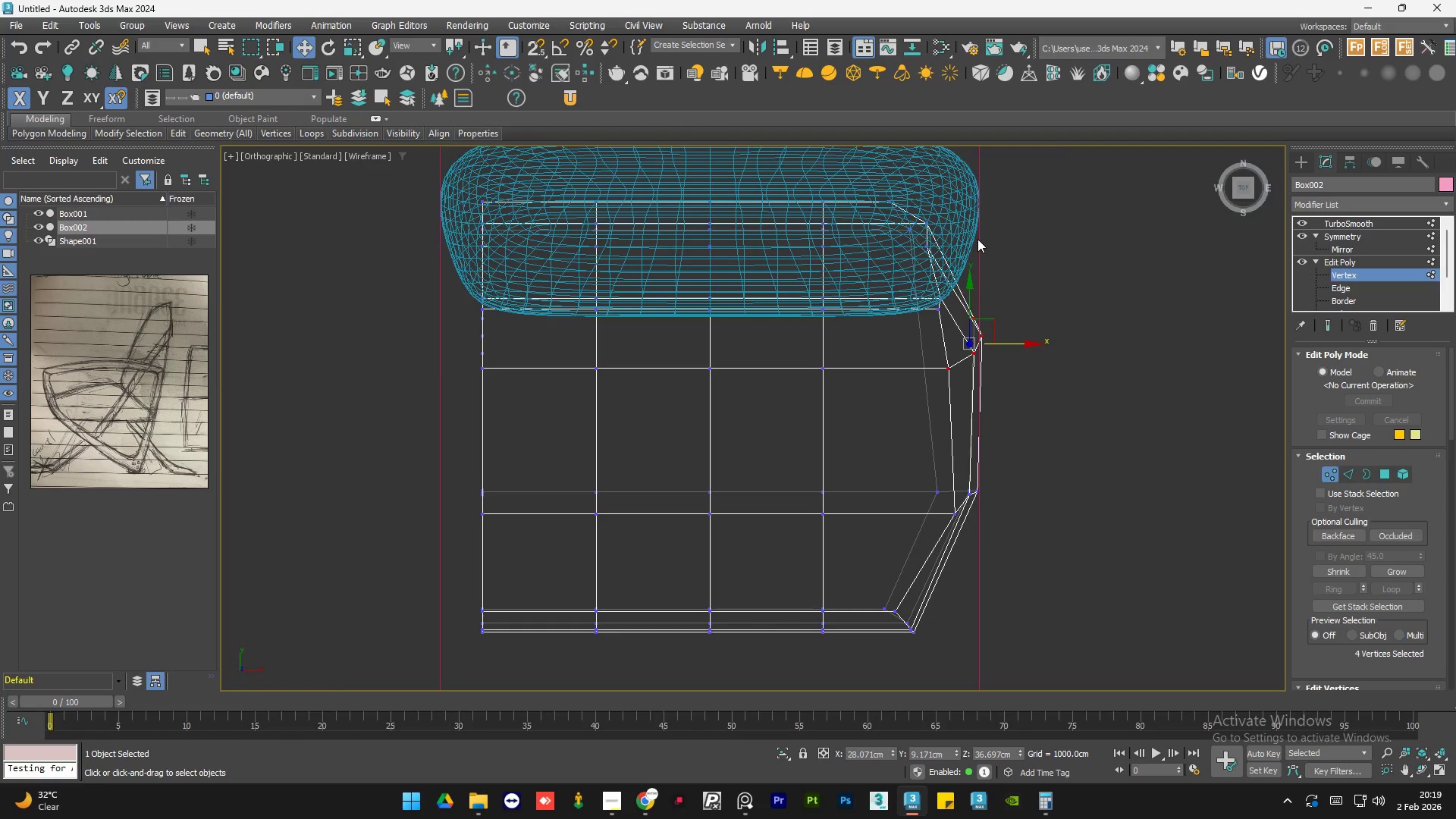 
key(F3)
 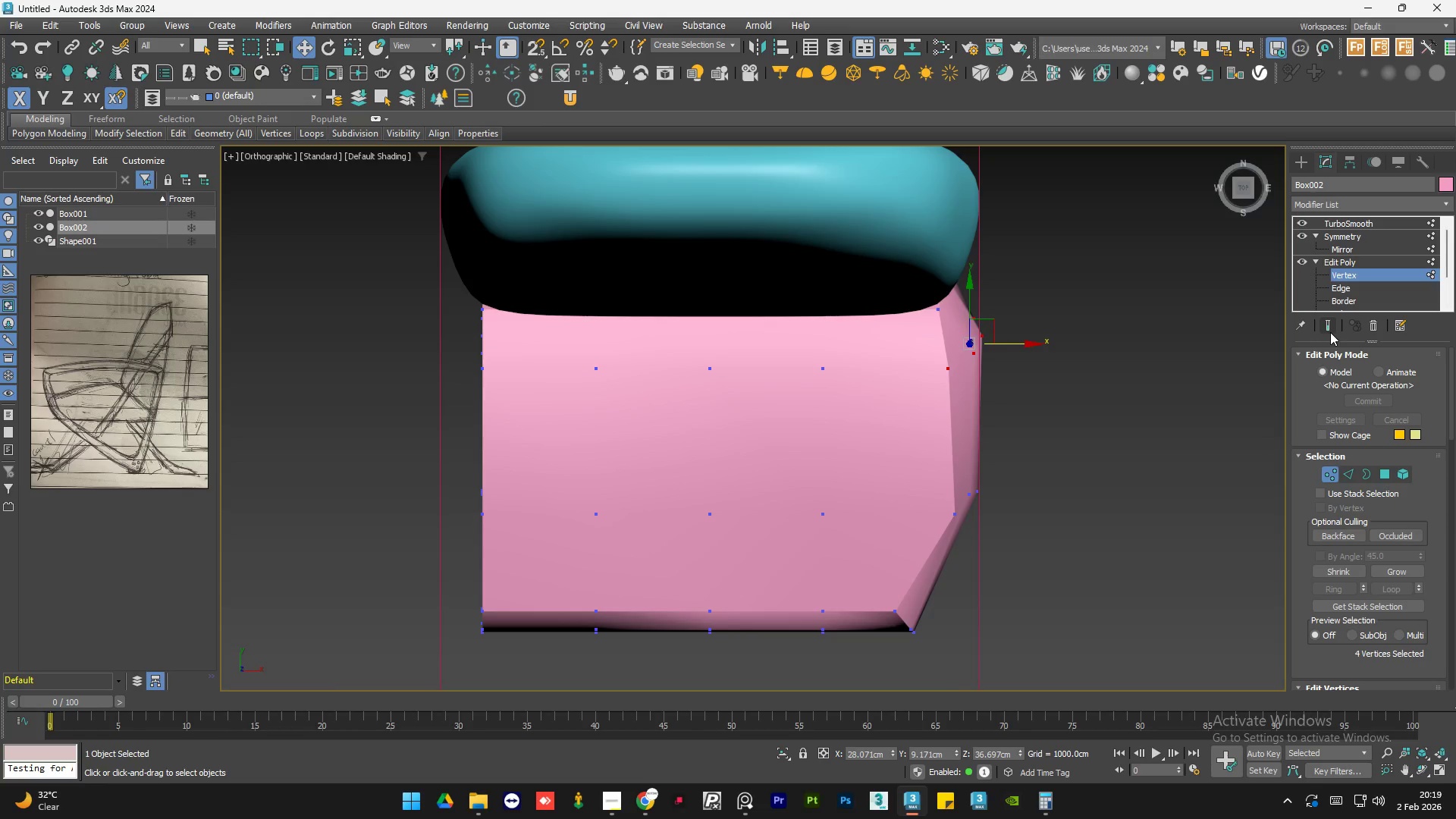 
left_click([1330, 326])
 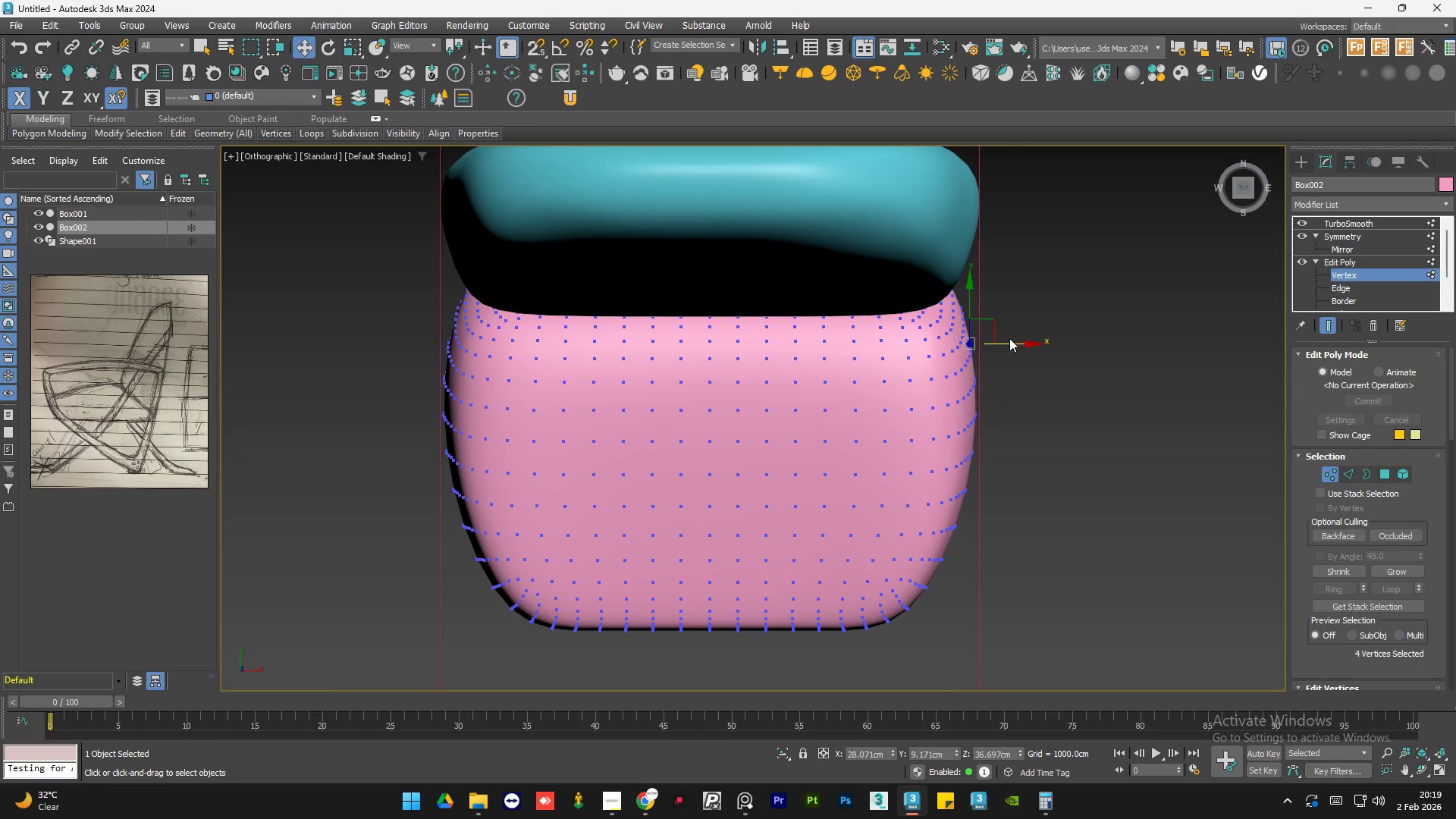 
scroll: coordinate [1009, 338], scroll_direction: up, amount: 1.0
 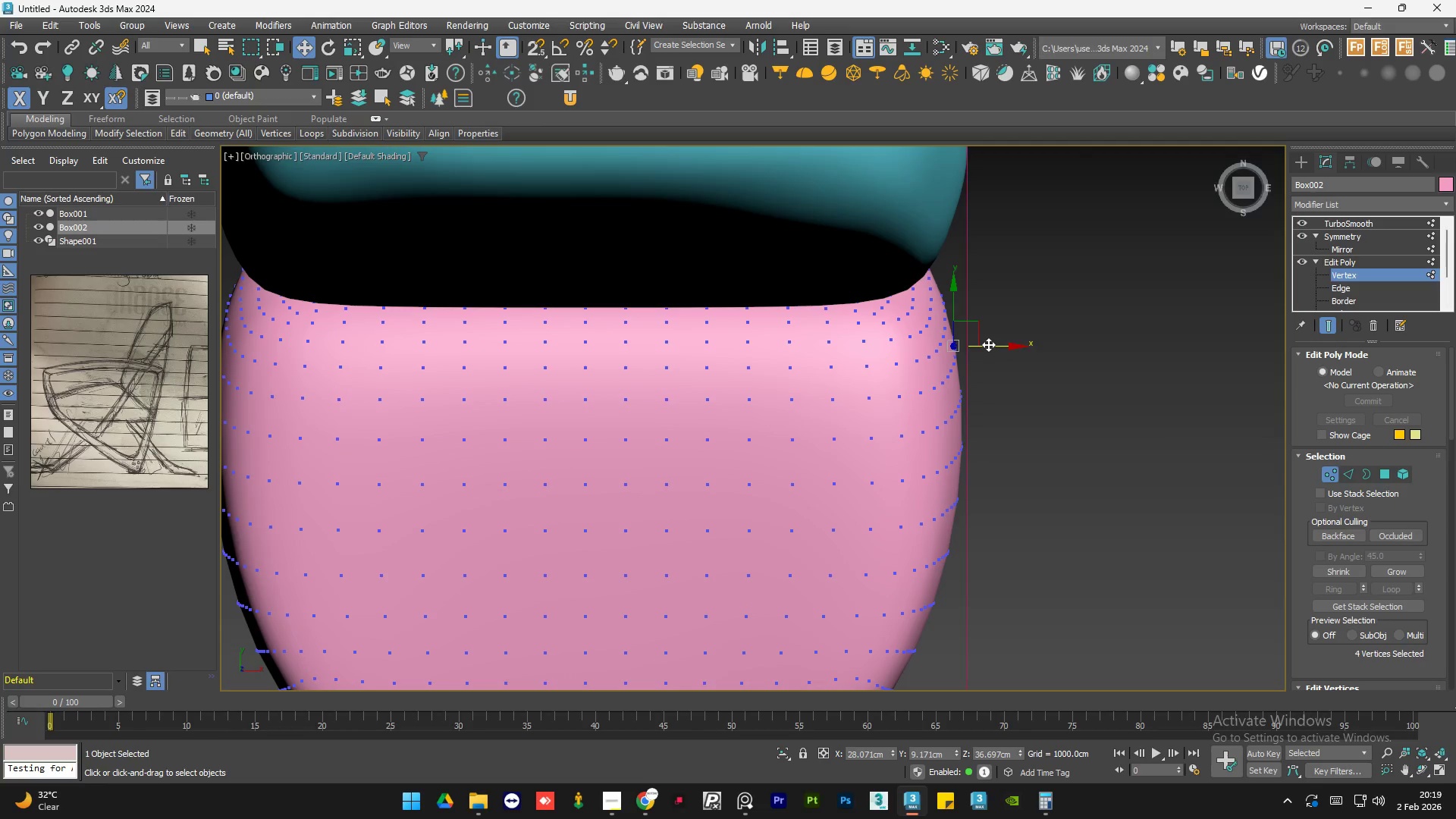 
left_click_drag(start_coordinate=[988, 344], to_coordinate=[996, 344])
 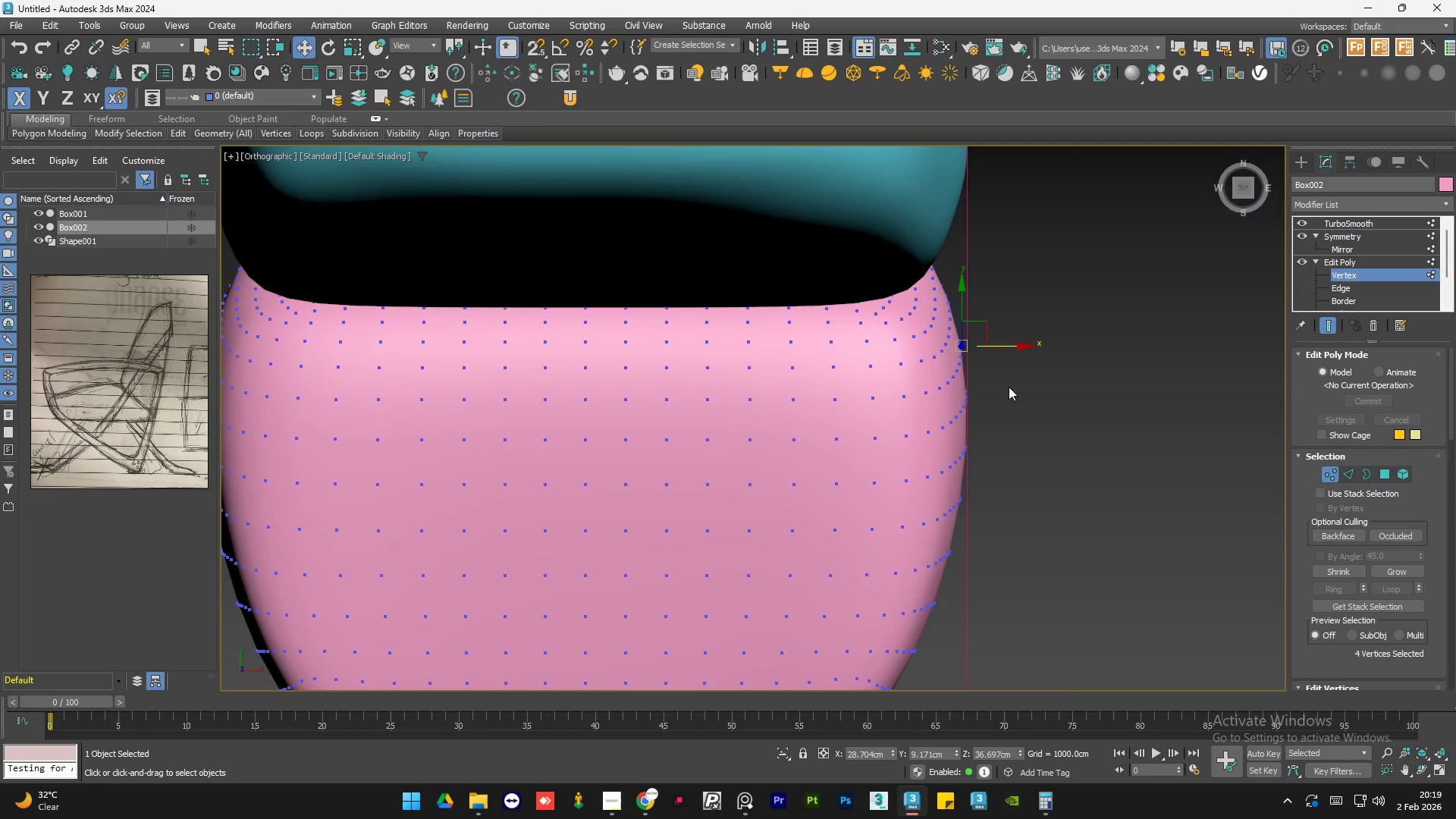 
left_click([1031, 439])
 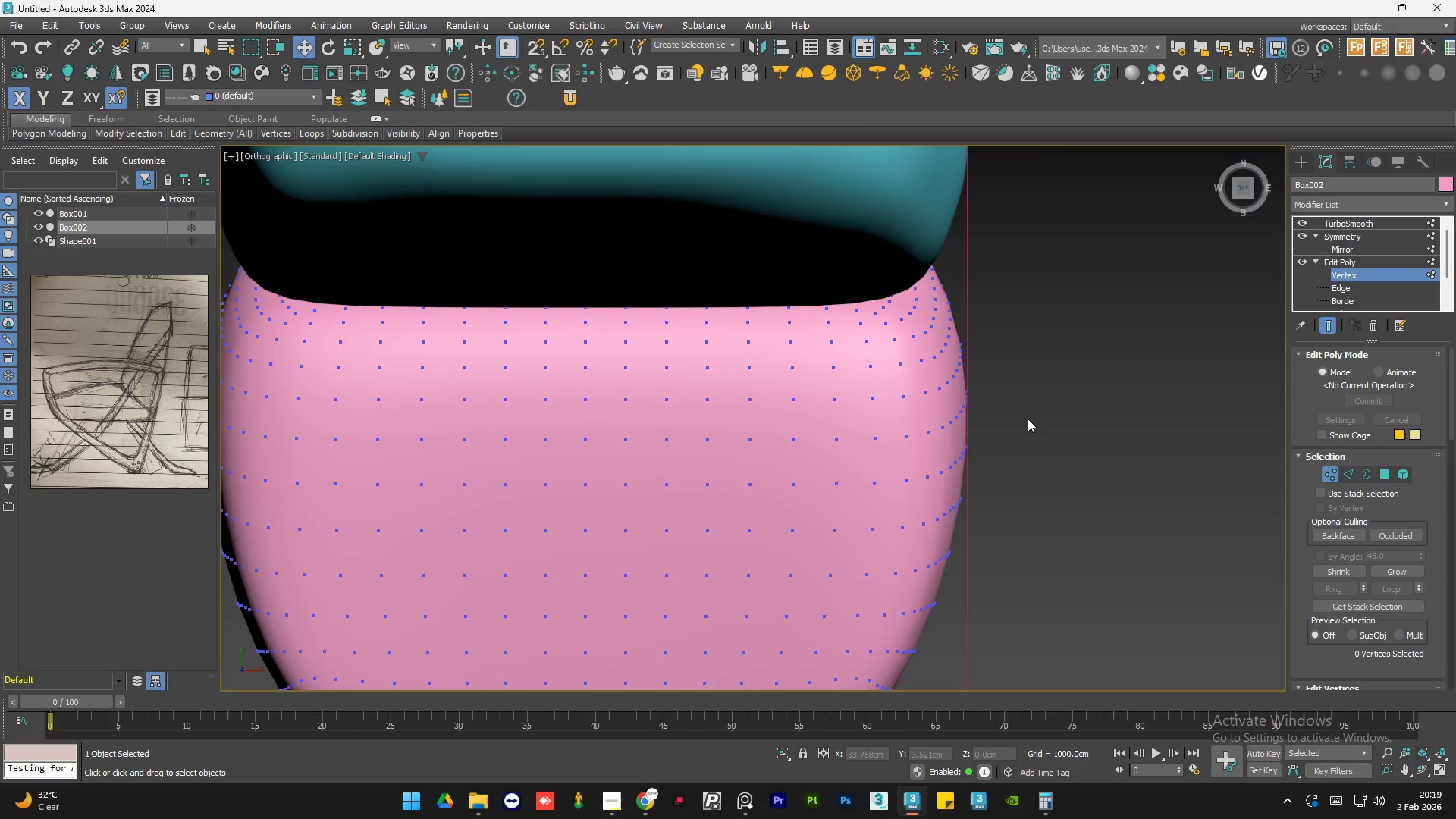 
scroll: coordinate [1036, 397], scroll_direction: down, amount: 2.0
 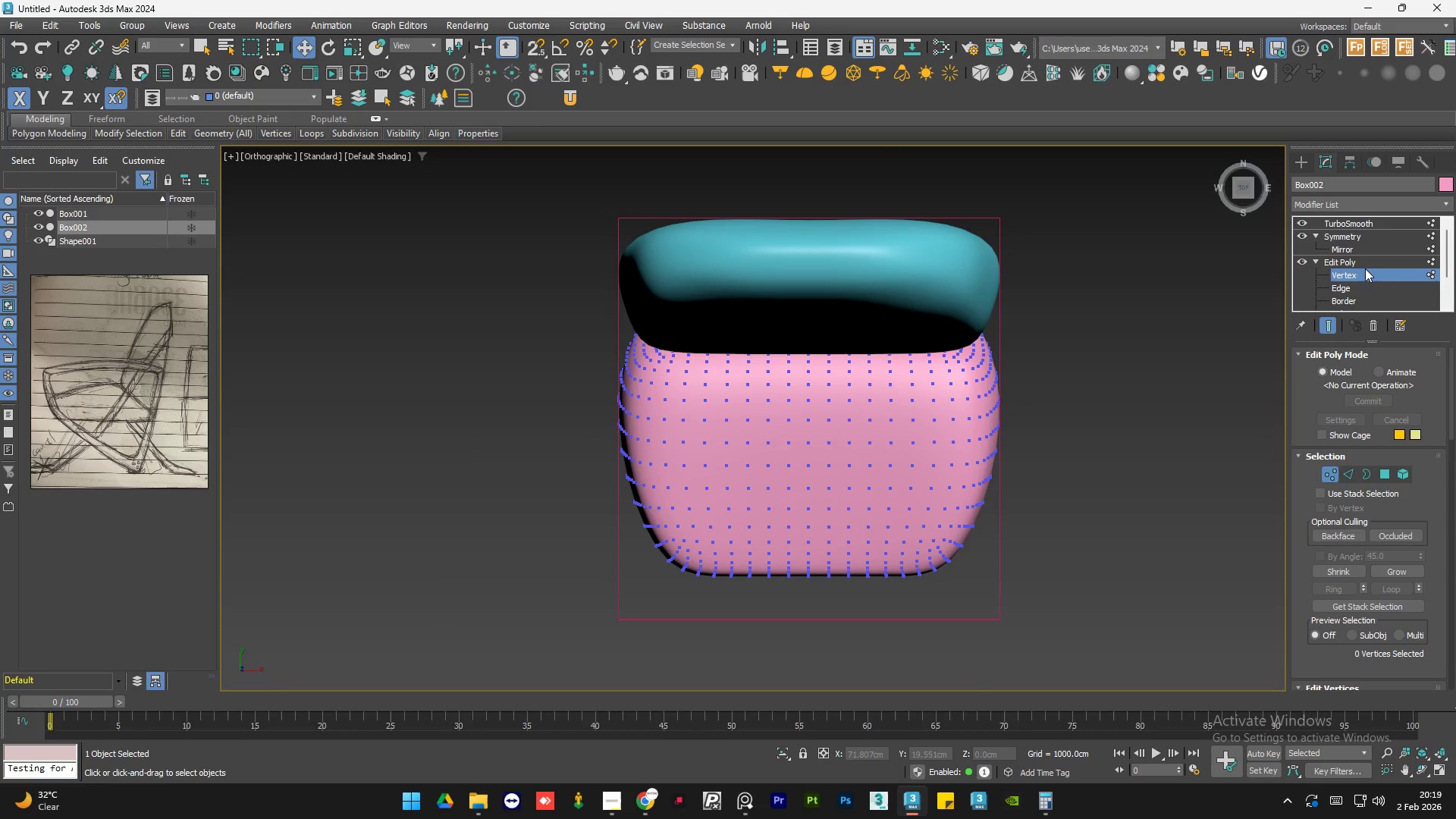 
left_click([1365, 267])
 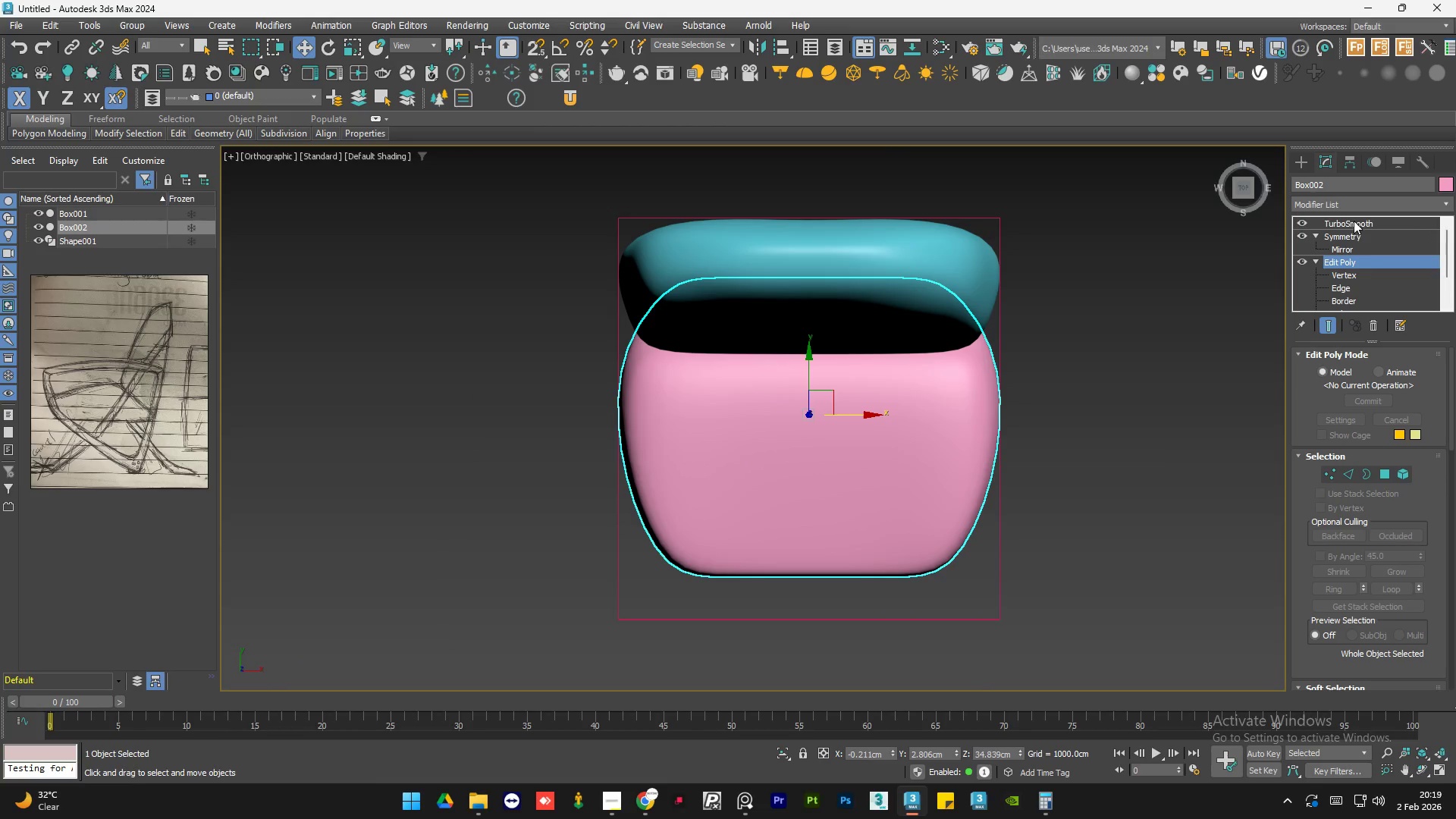 
left_click([1345, 234])
 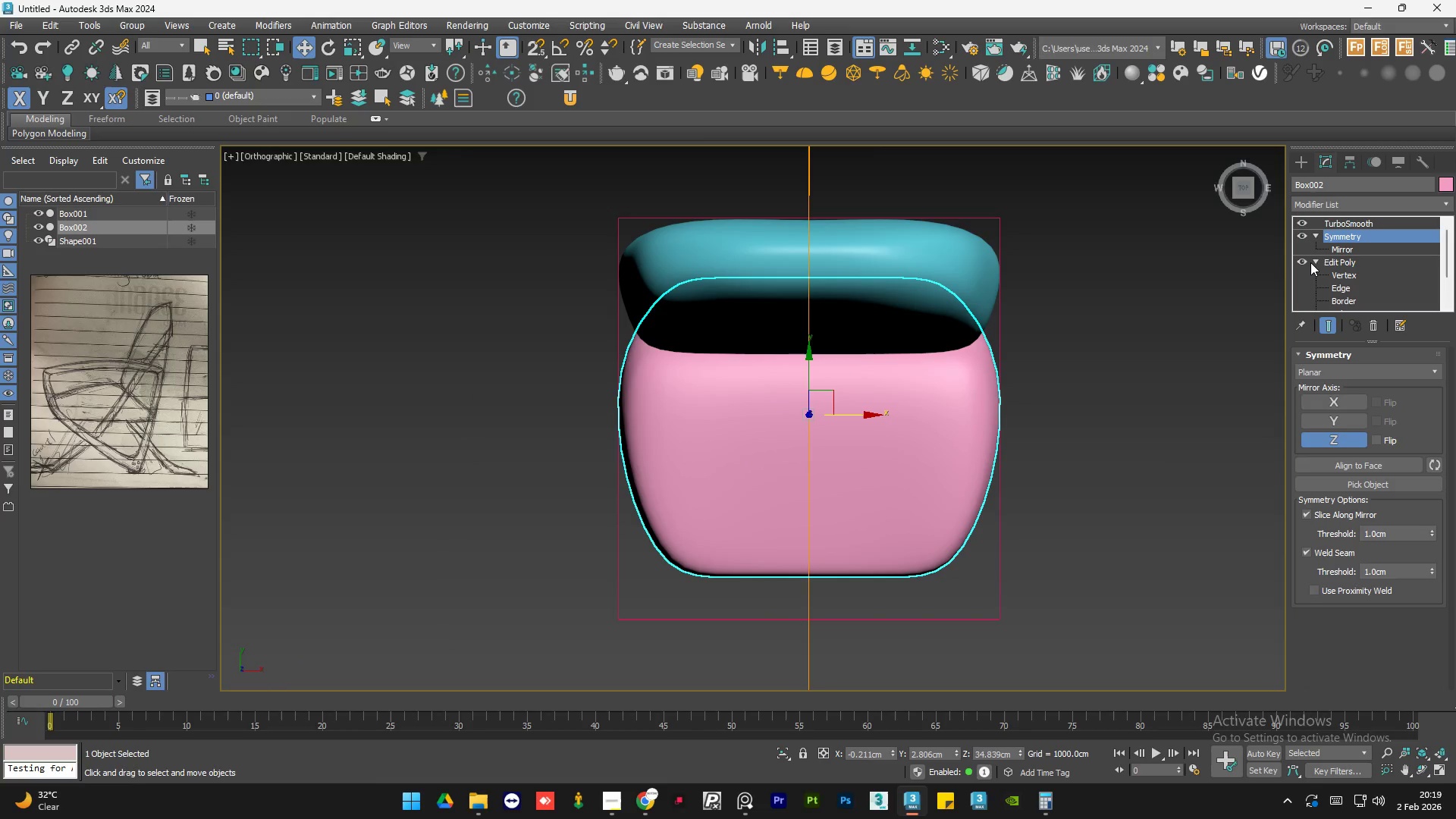 
left_click([1315, 261])
 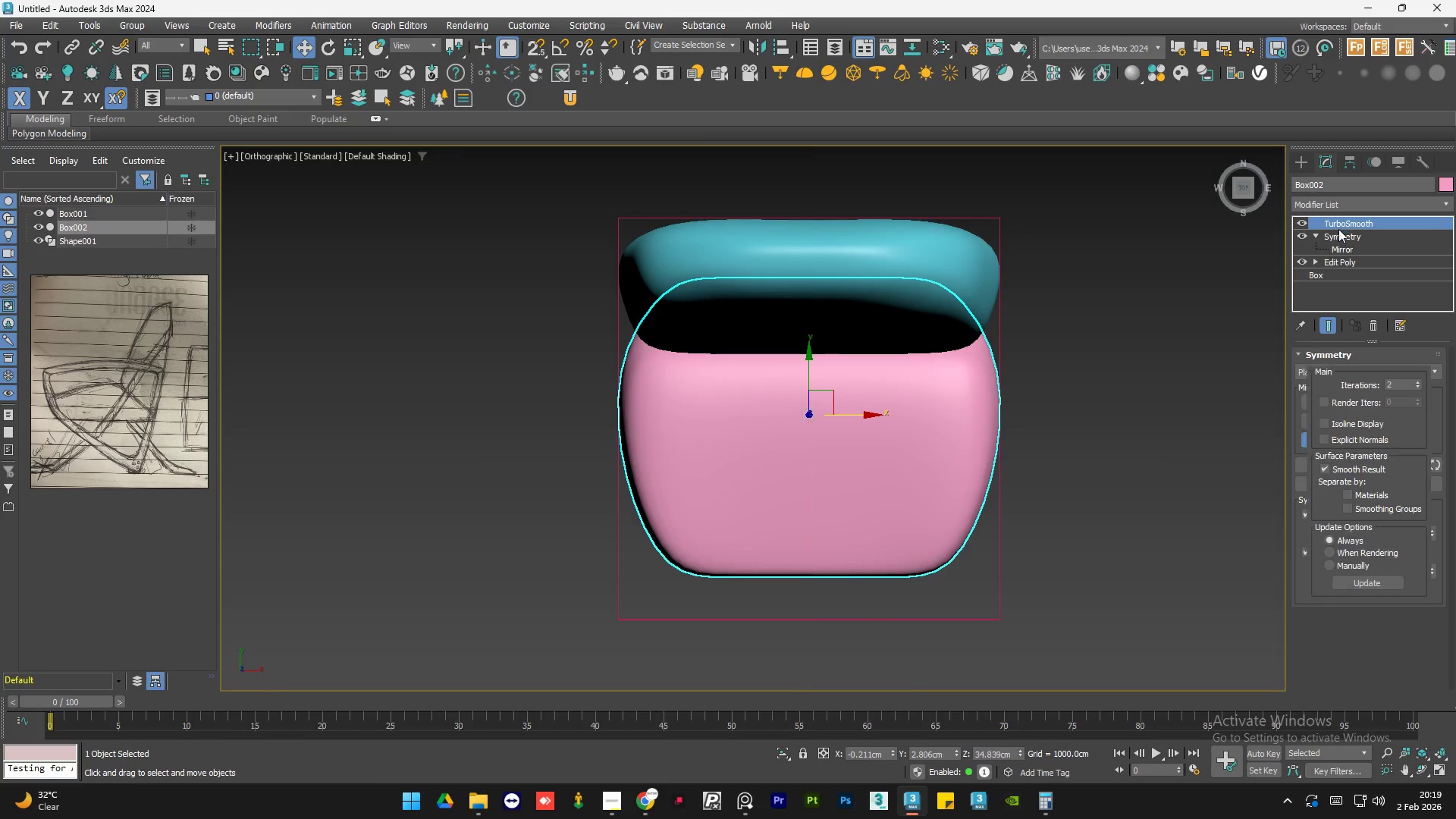 
double_click([1087, 394])
 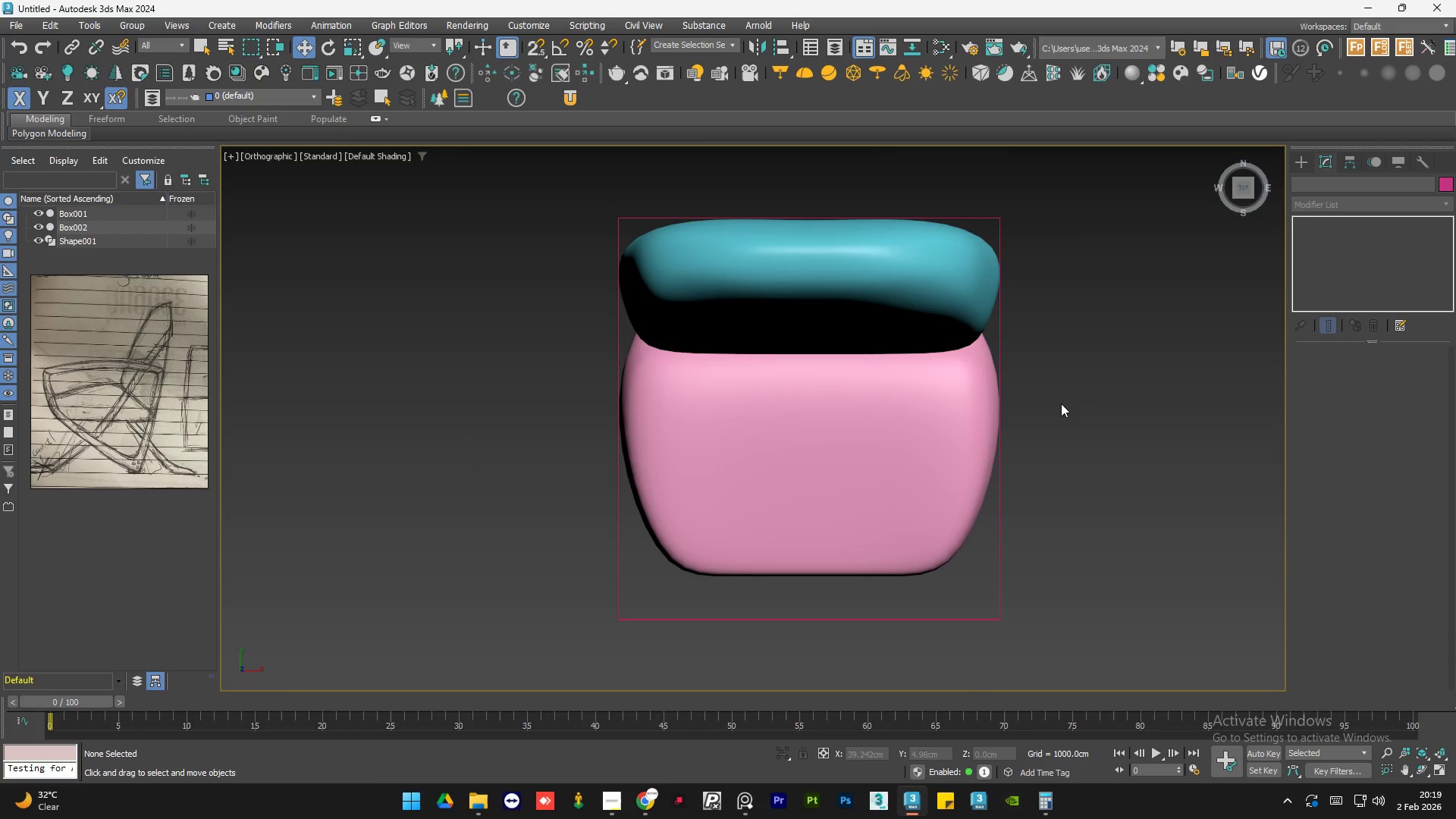 
hold_key(key=AltLeft, duration=0.89)
 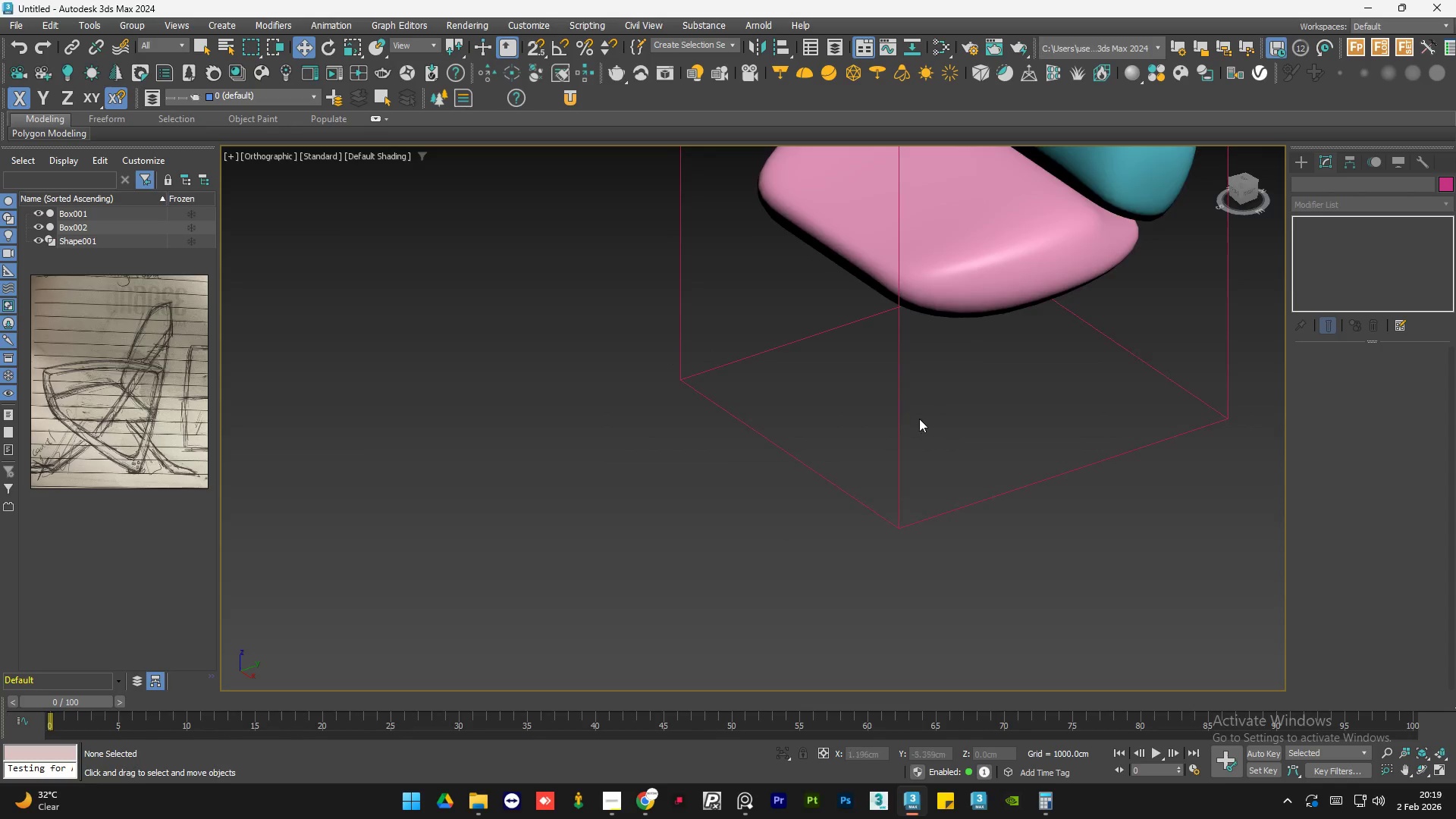 
hold_key(key=AltLeft, duration=0.66)
 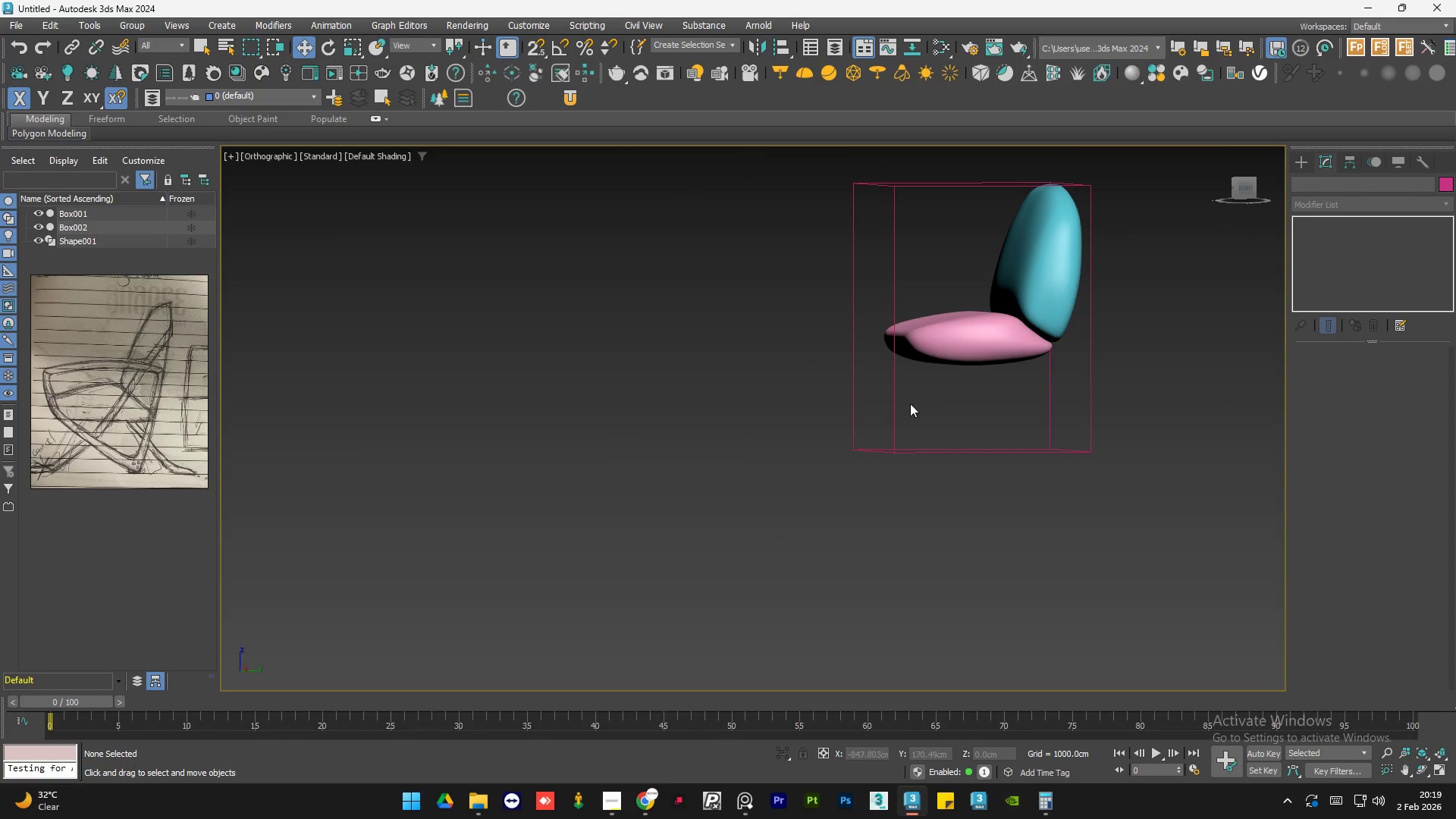 
scroll: coordinate [923, 428], scroll_direction: down, amount: 2.0
 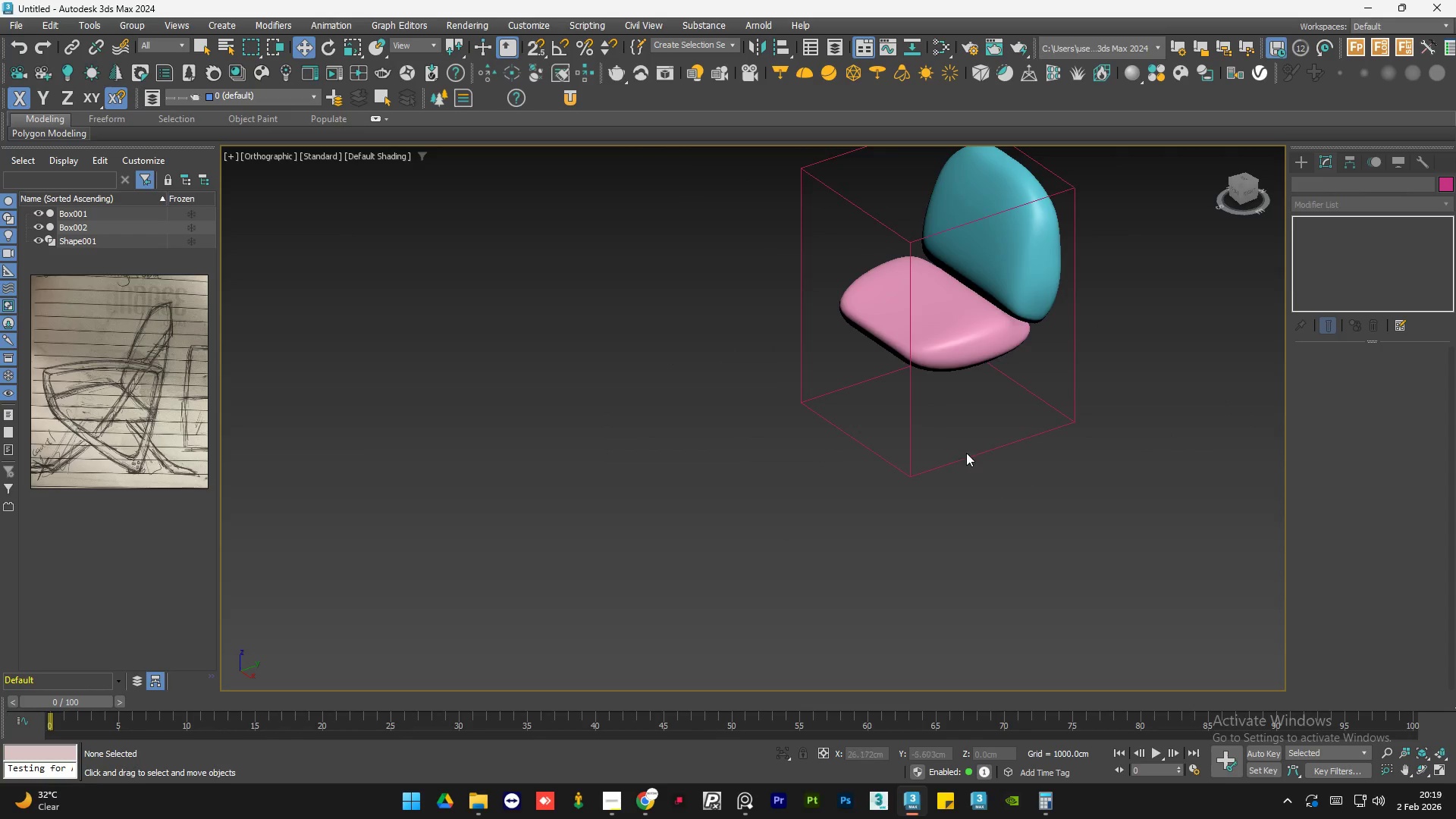 
hold_key(key=AltLeft, duration=0.78)
 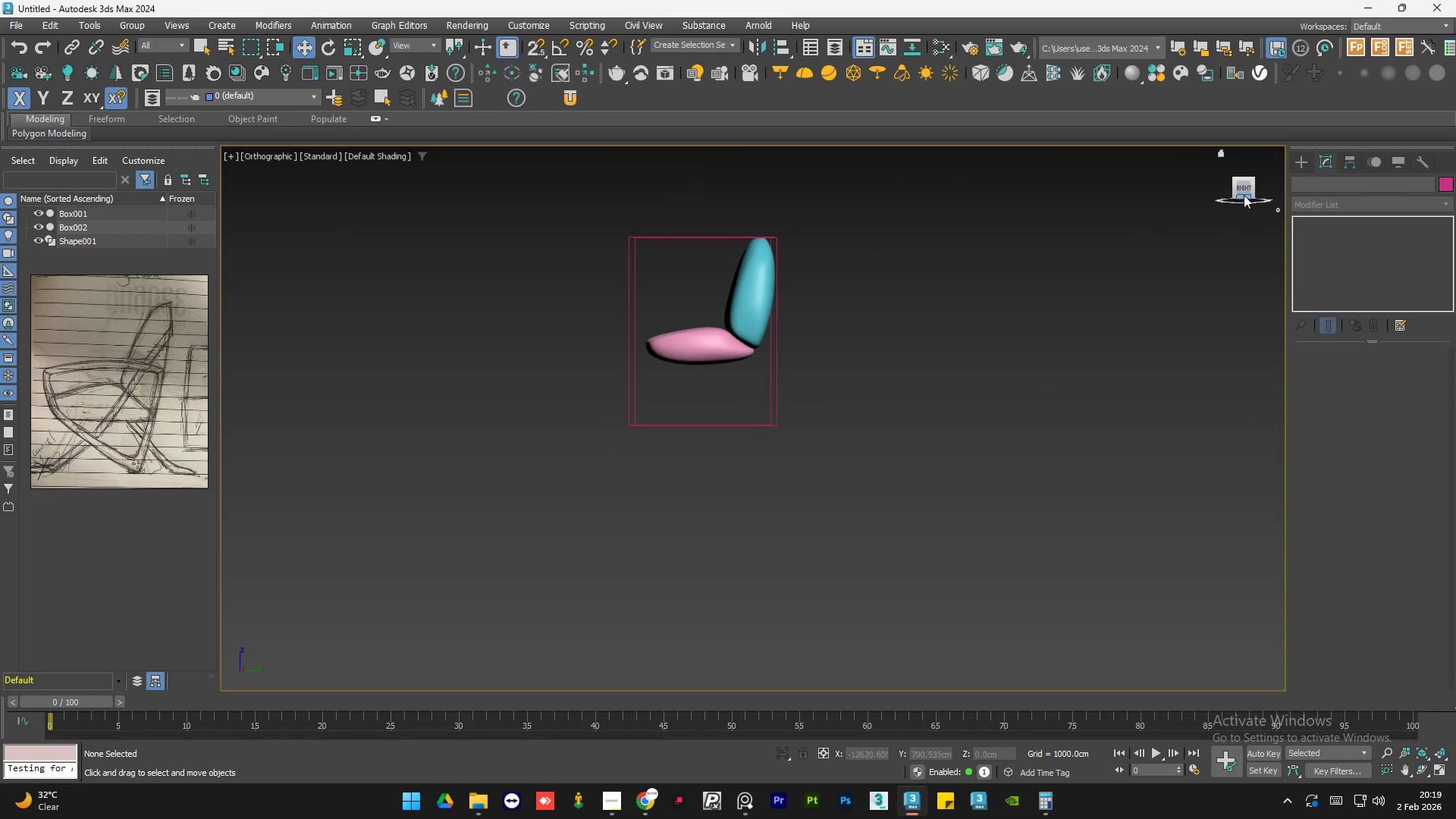 
scroll: coordinate [902, 407], scroll_direction: down, amount: 1.0
 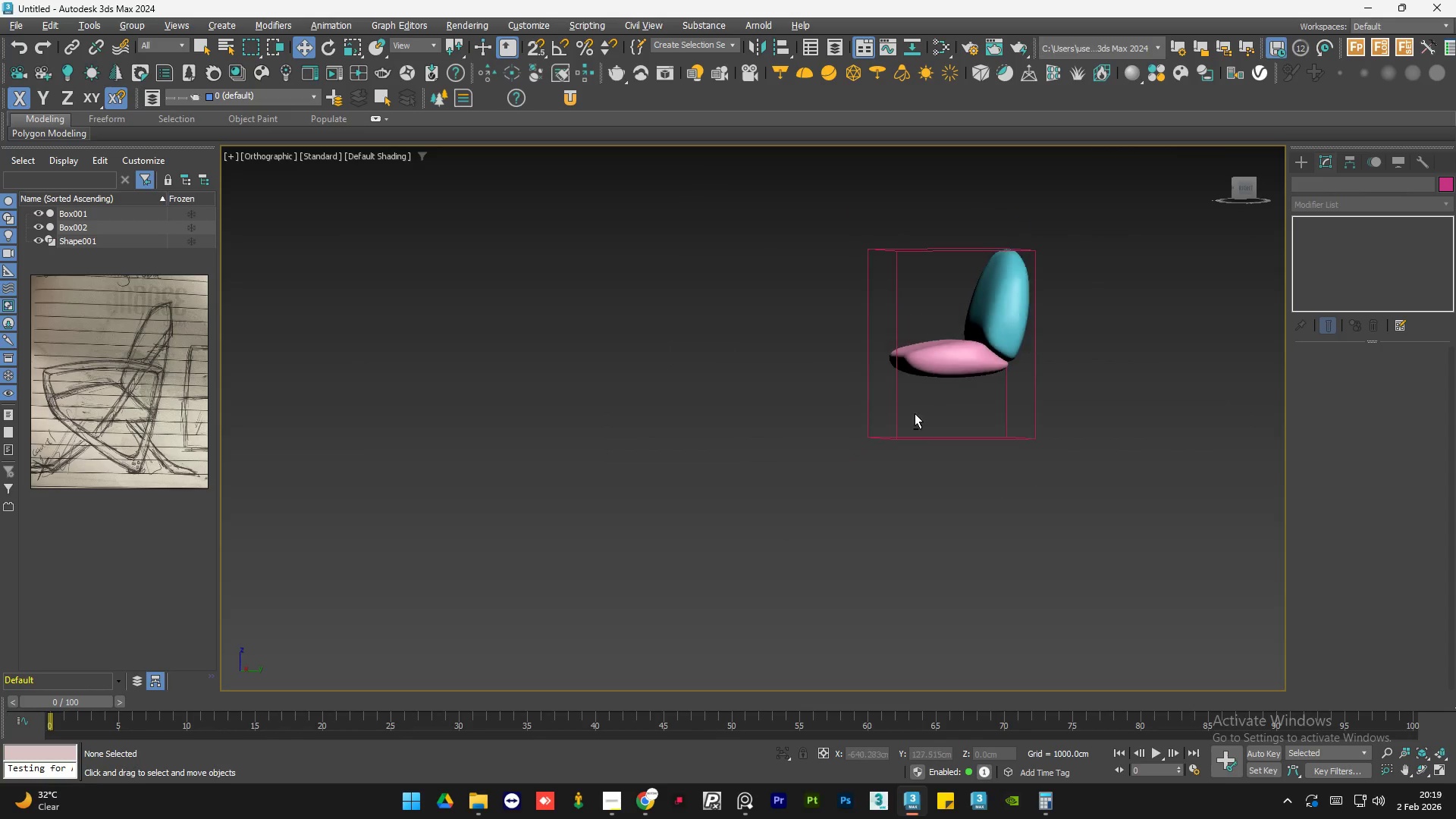 
left_click([1244, 192])
 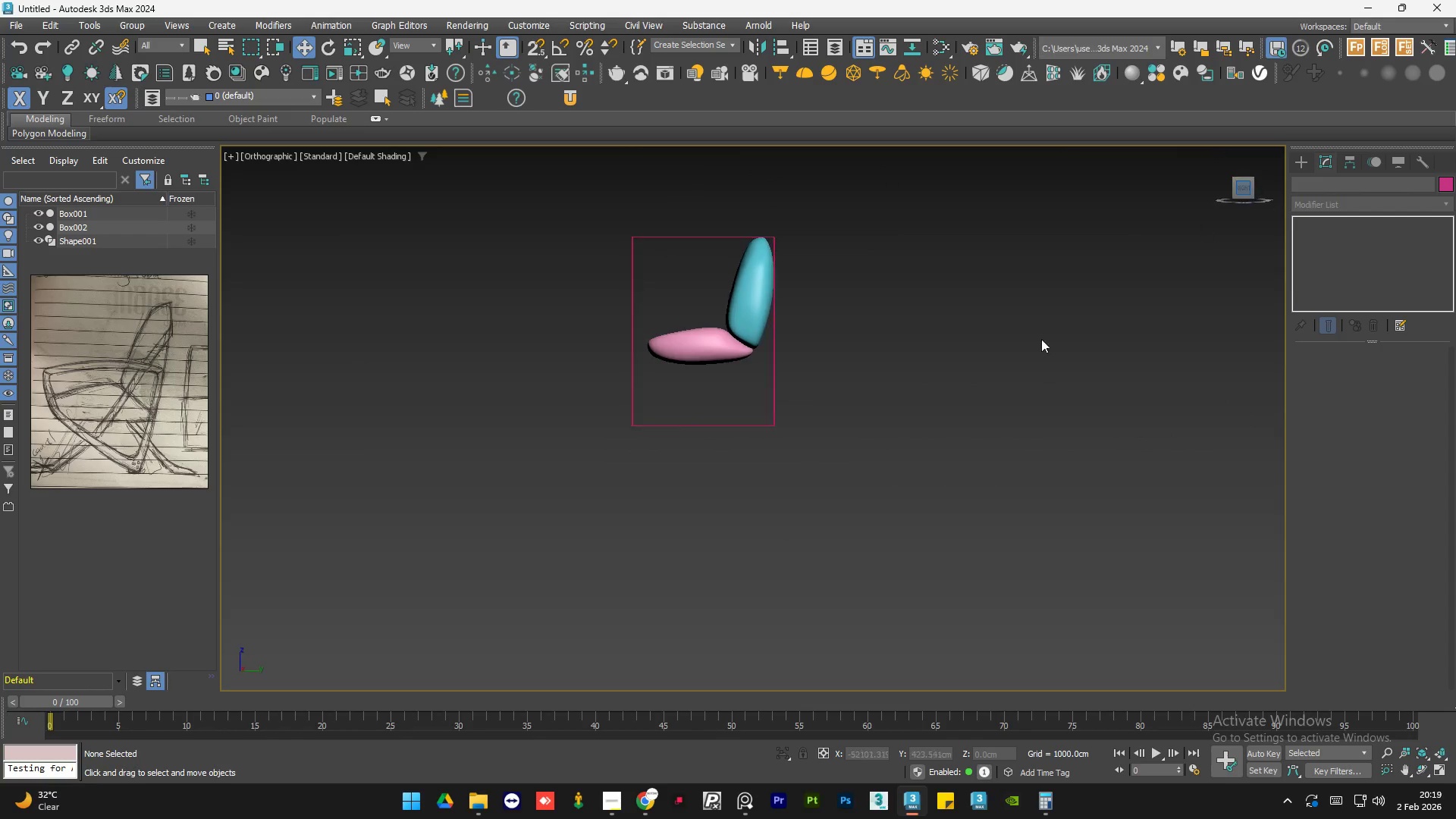 
key(Control+S)
 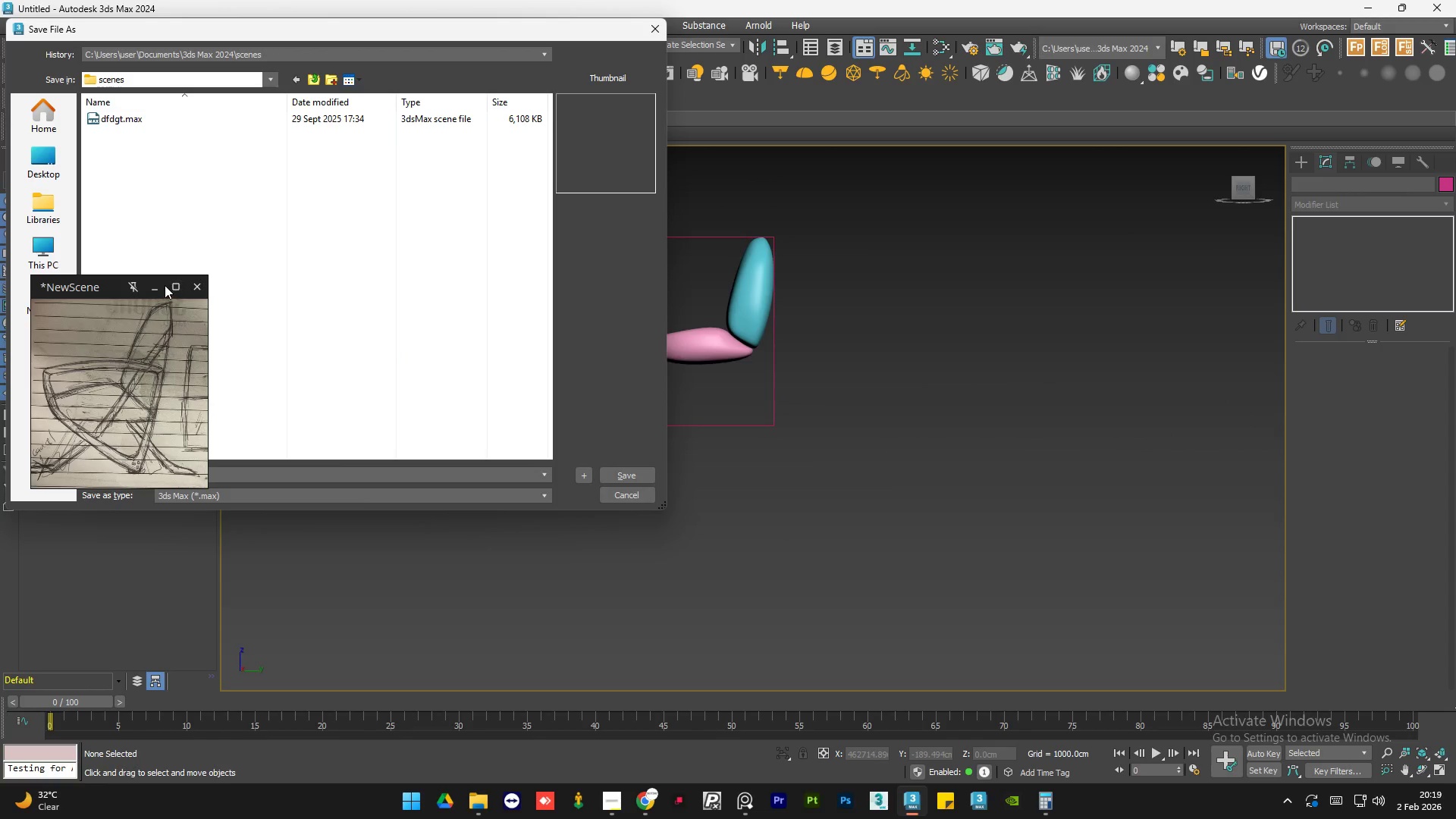 
left_click([161, 285])
 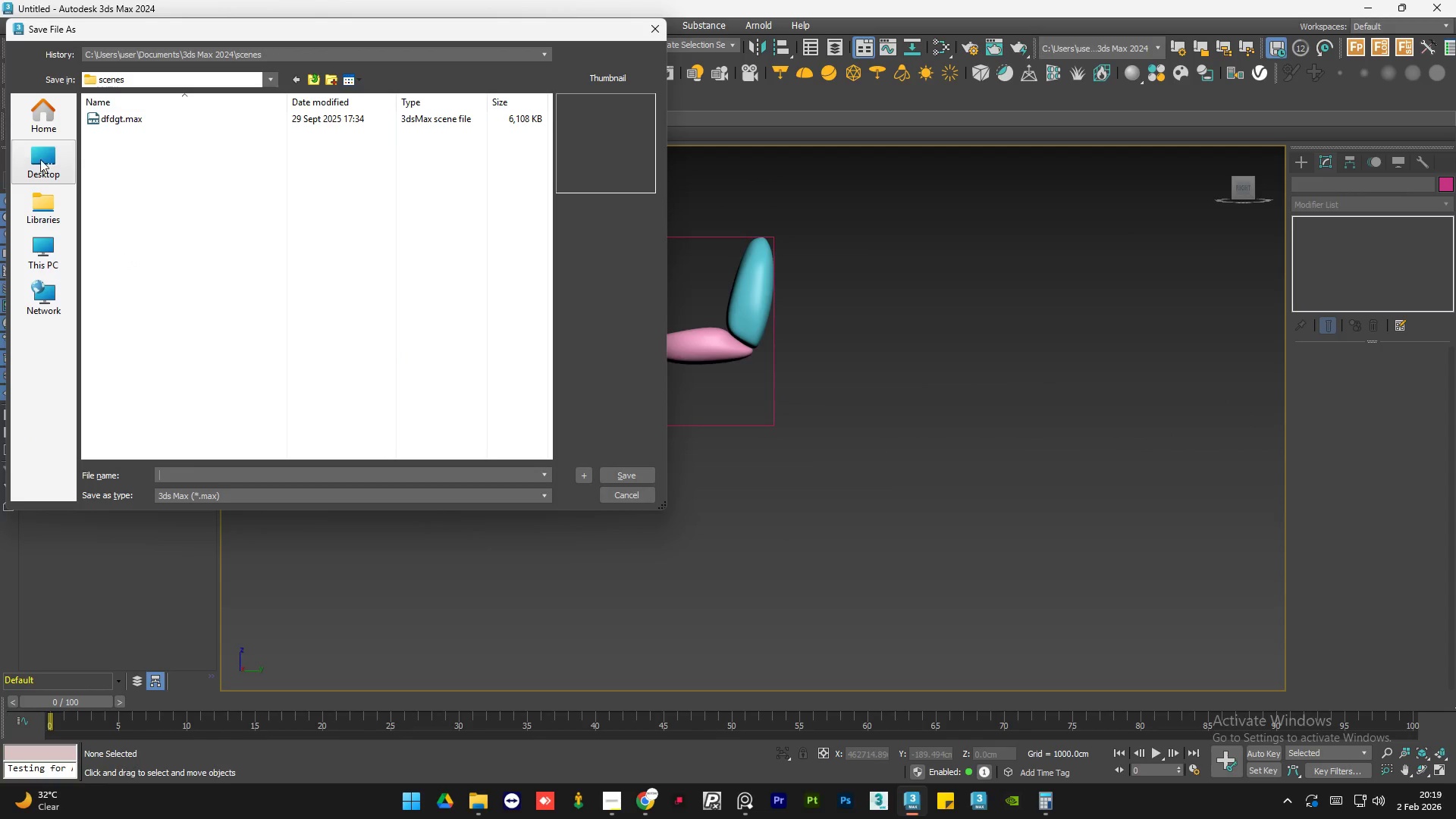 
left_click([42, 159])
 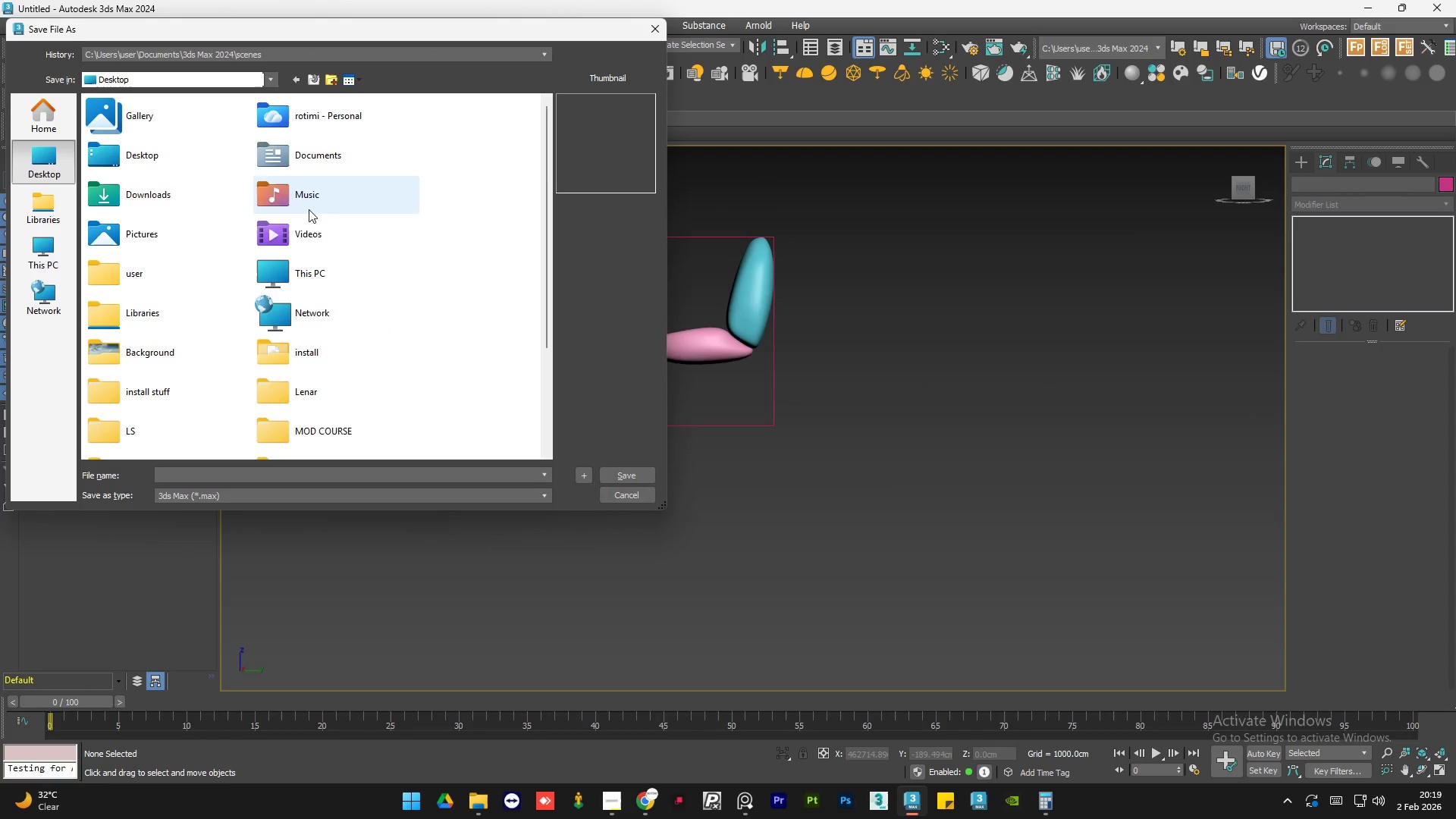 
double_click([178, 234])
 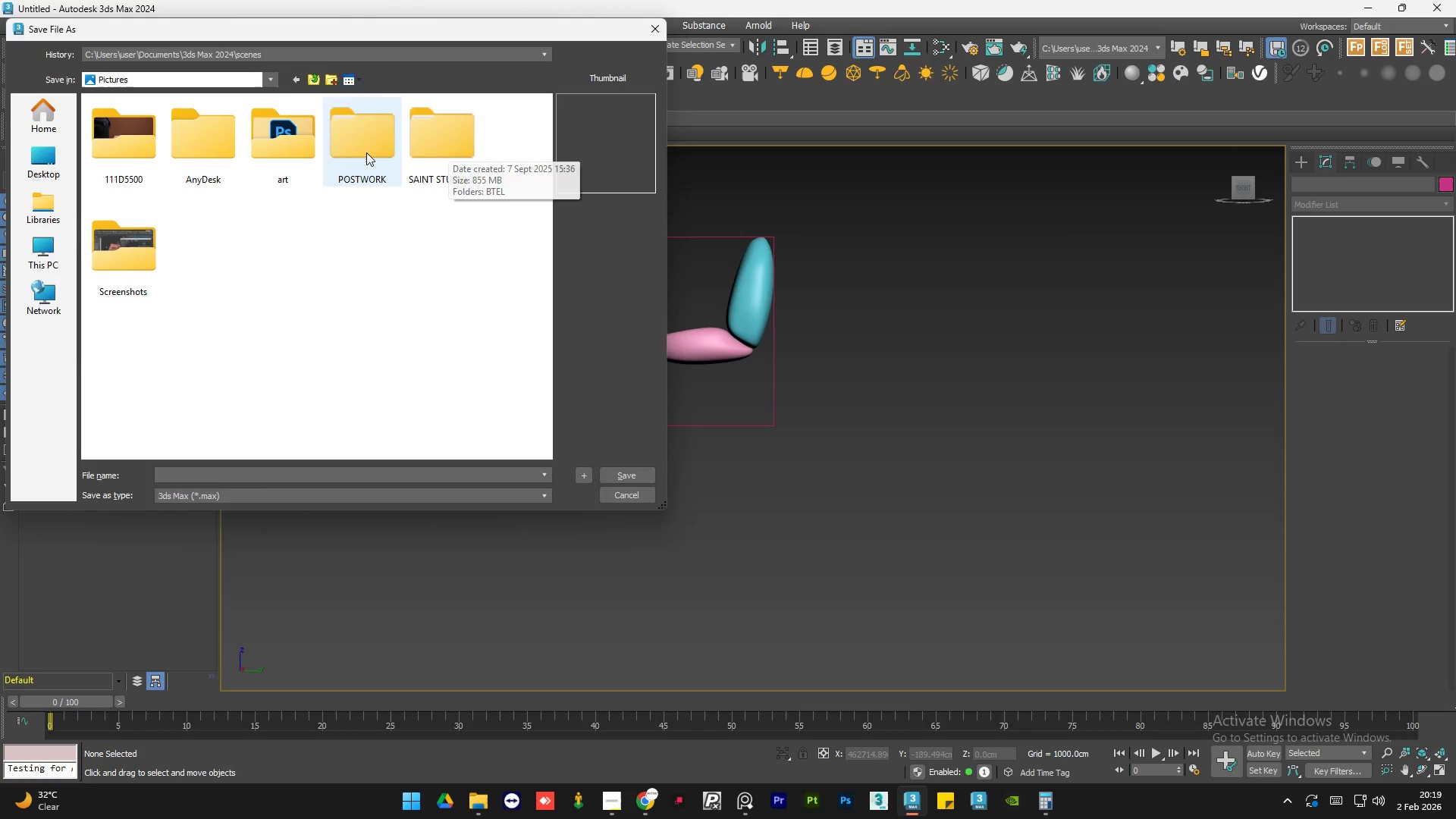 
double_click([366, 152])
 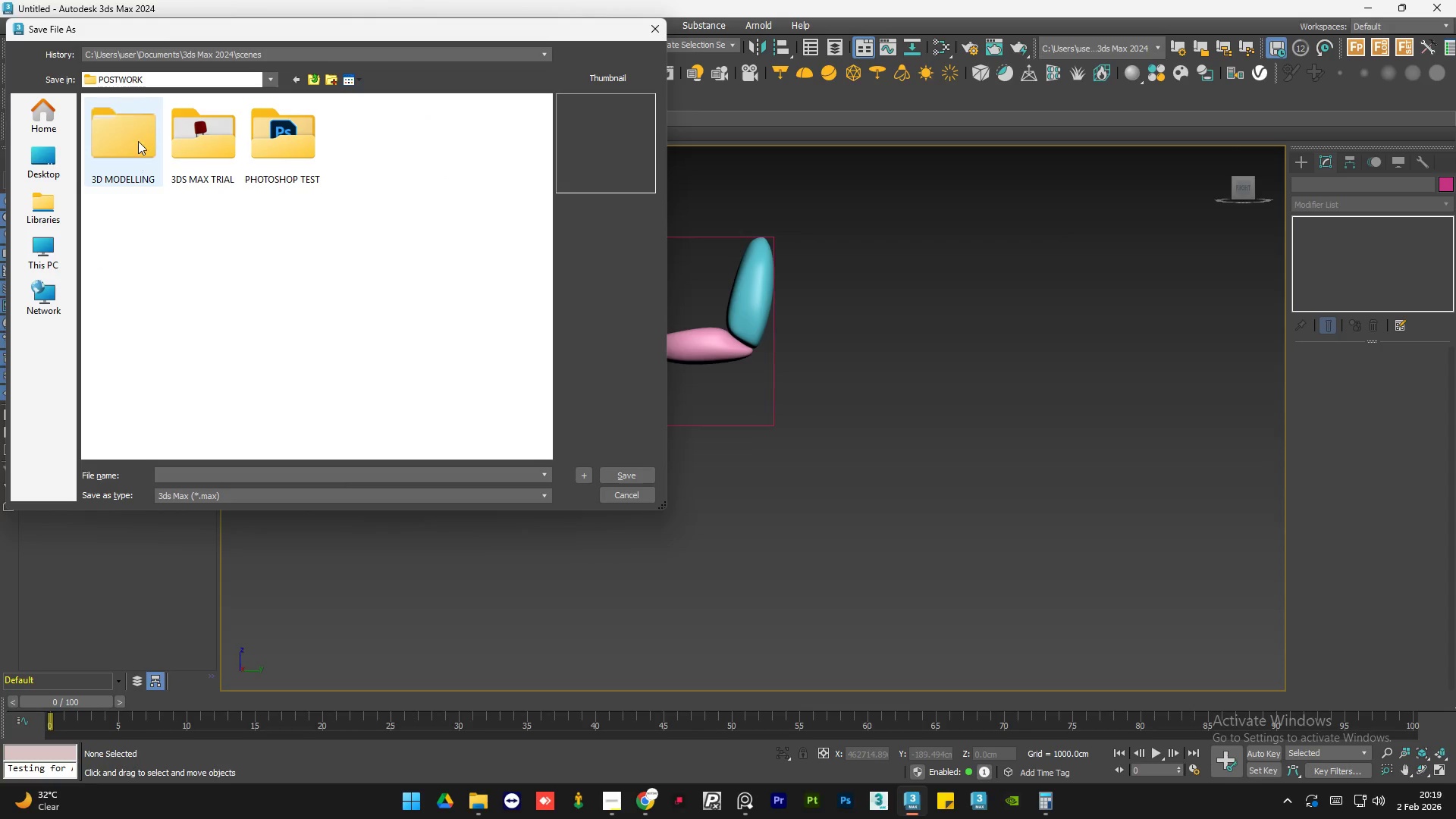 
double_click([138, 140])
 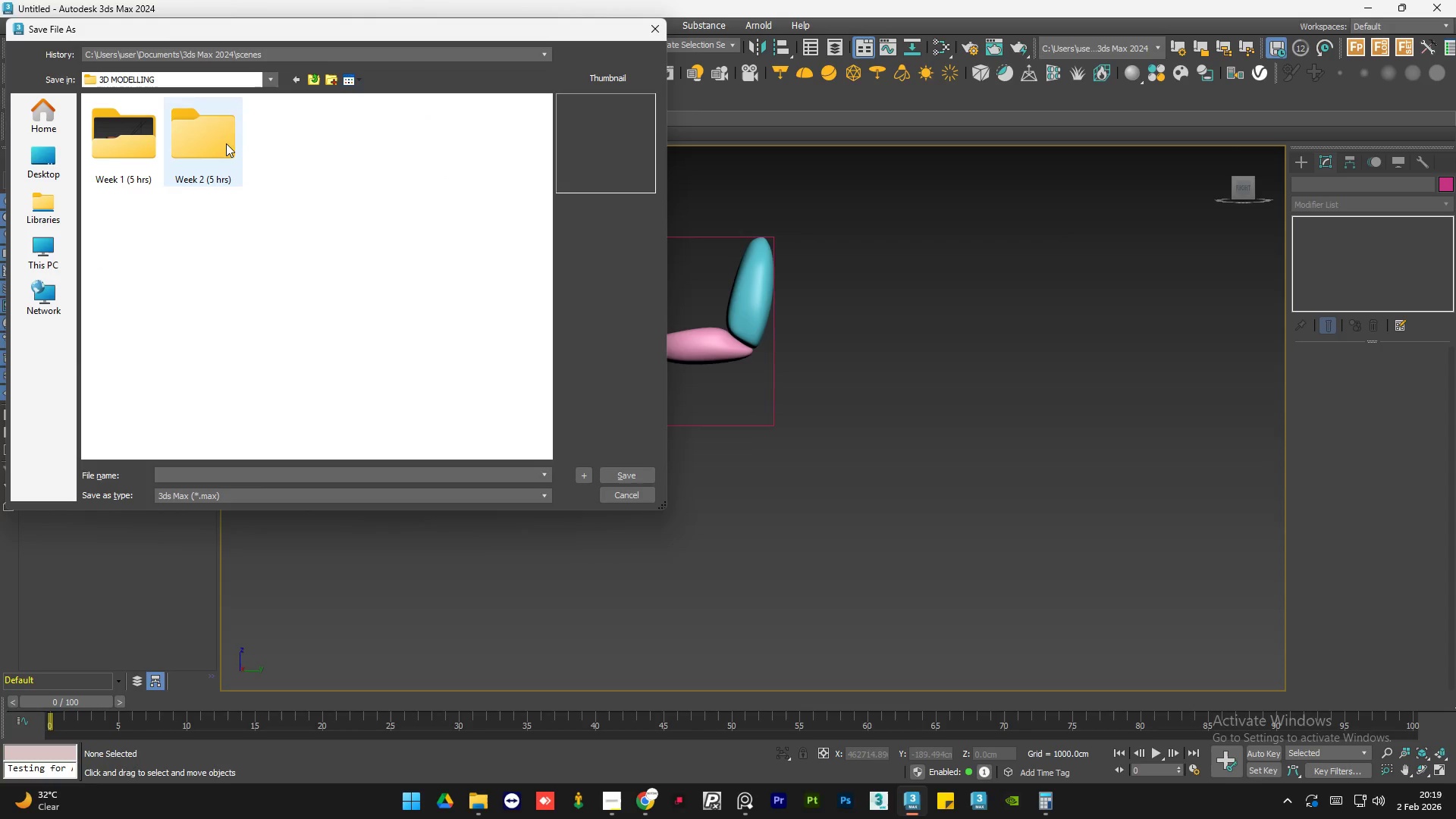 
double_click([226, 143])
 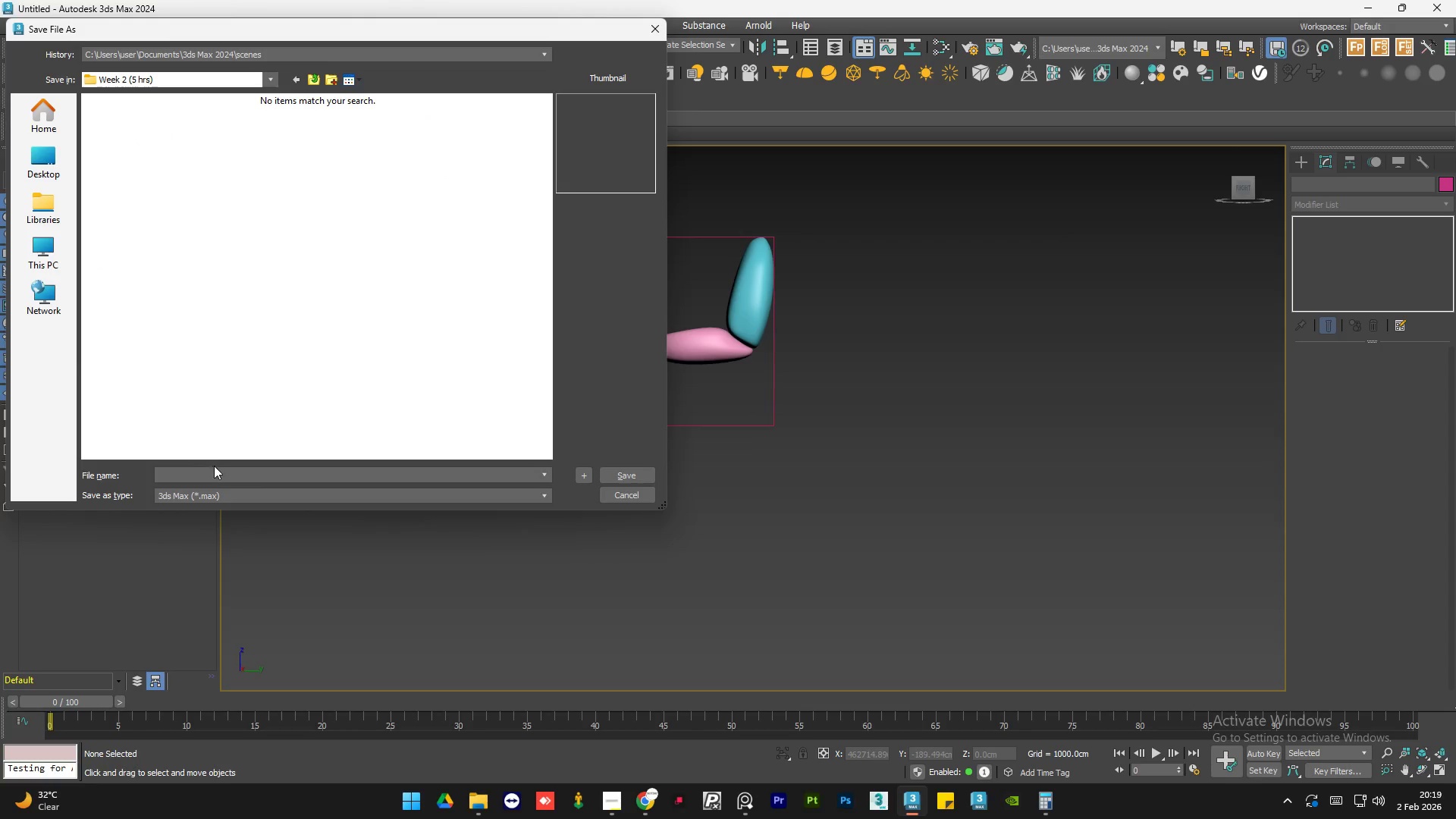 
left_click([219, 471])
 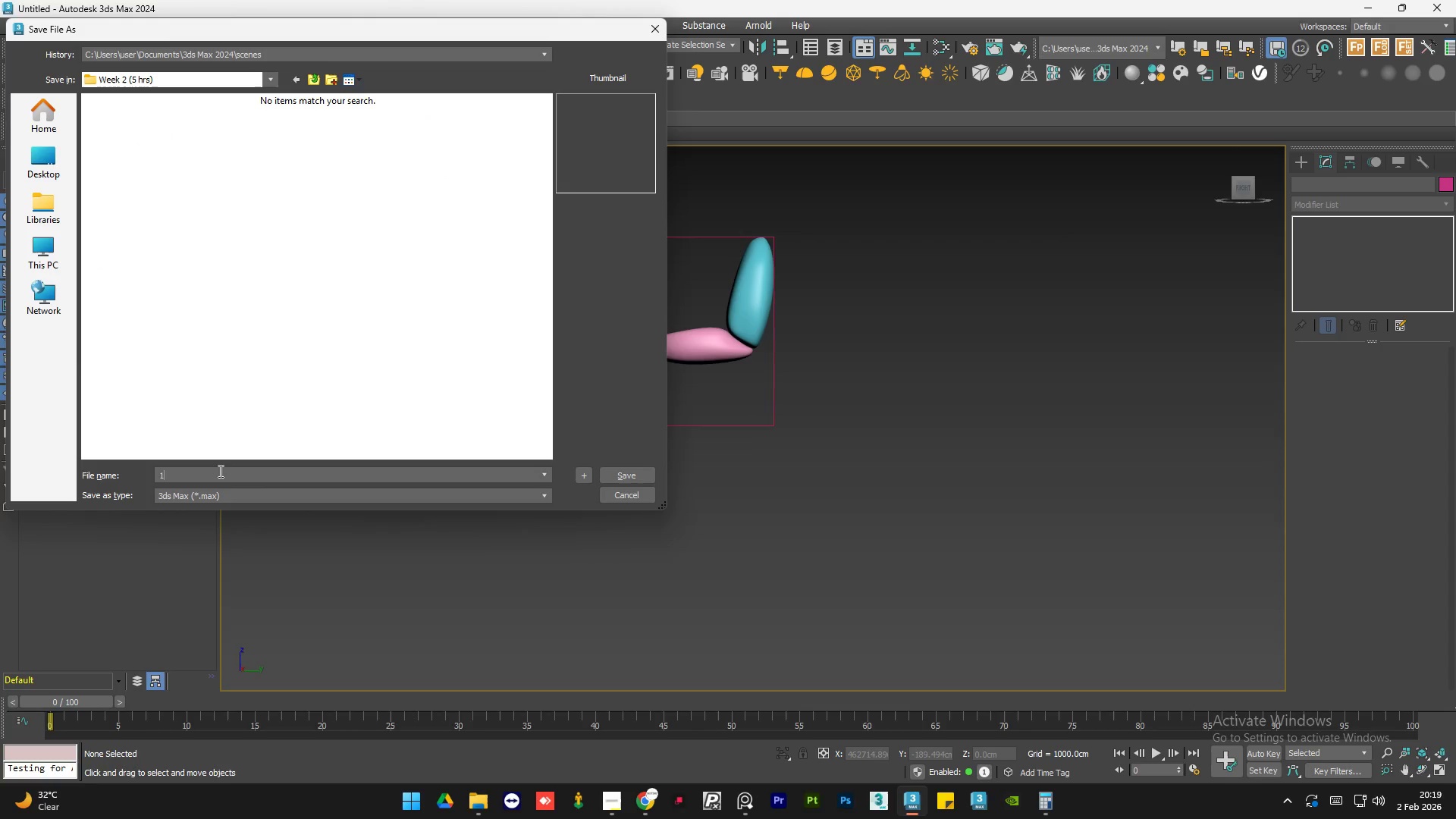 
key(1)
 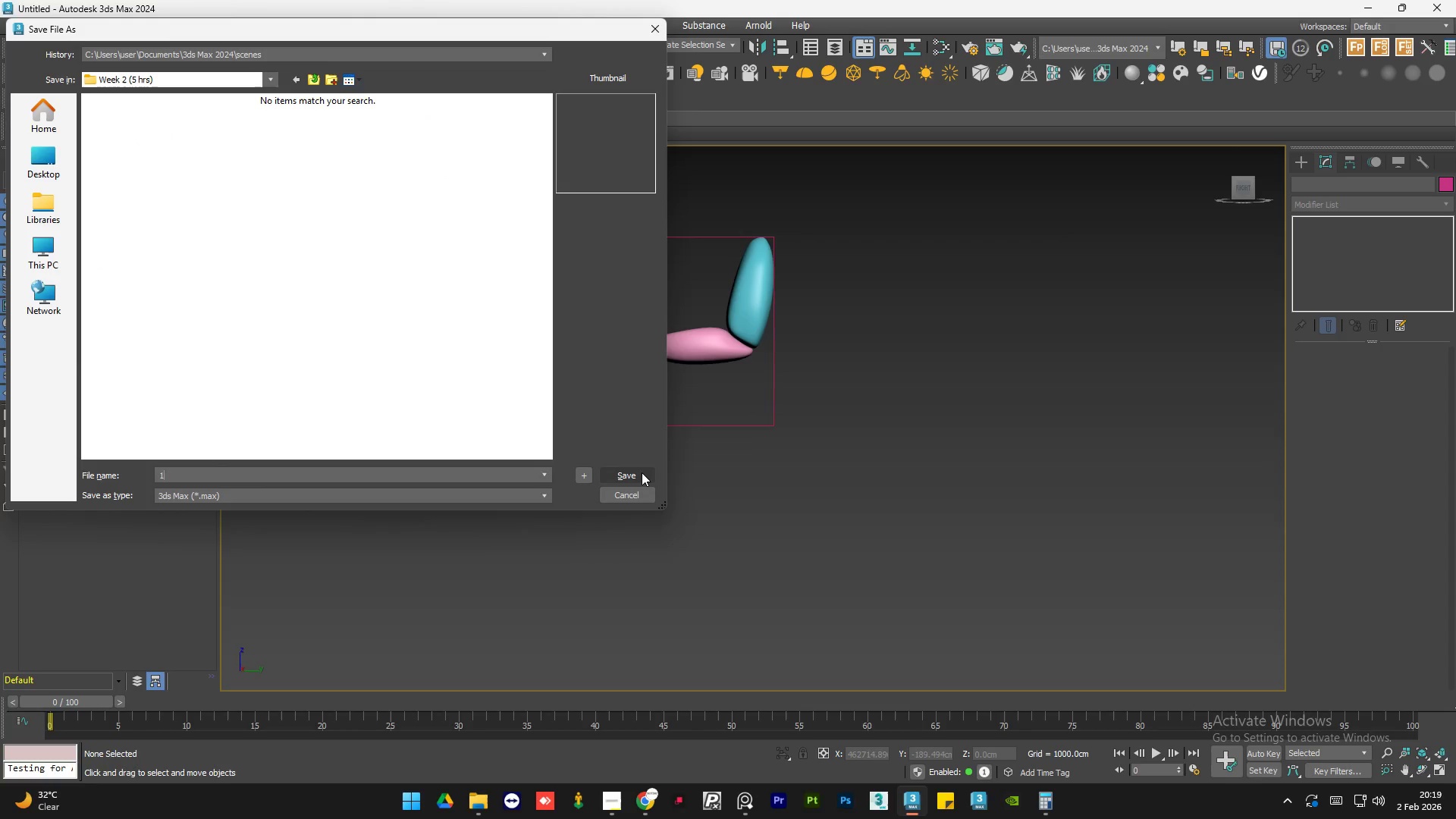 
left_click([643, 470])
 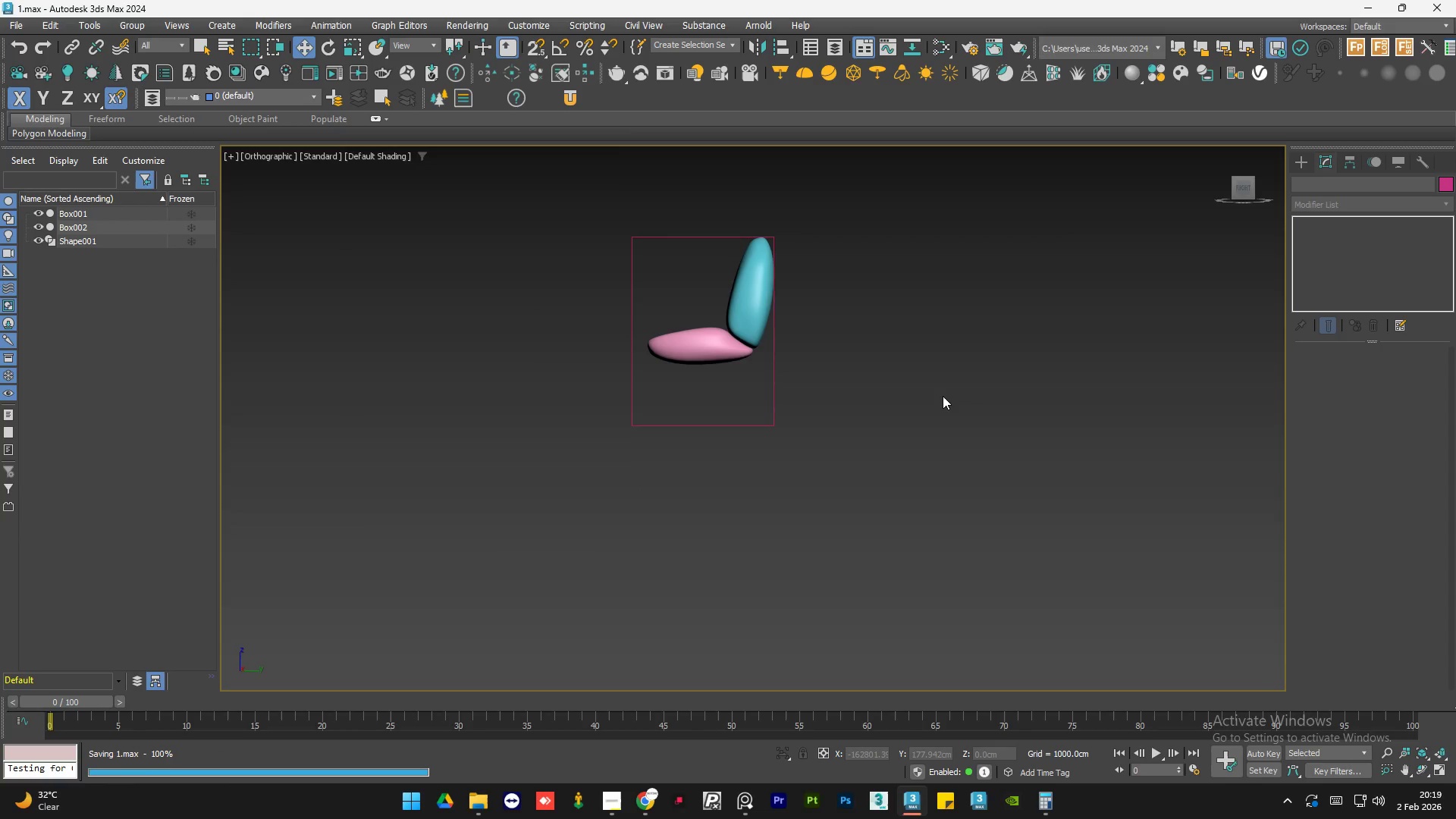 
scroll: coordinate [708, 316], scroll_direction: up, amount: 3.0
 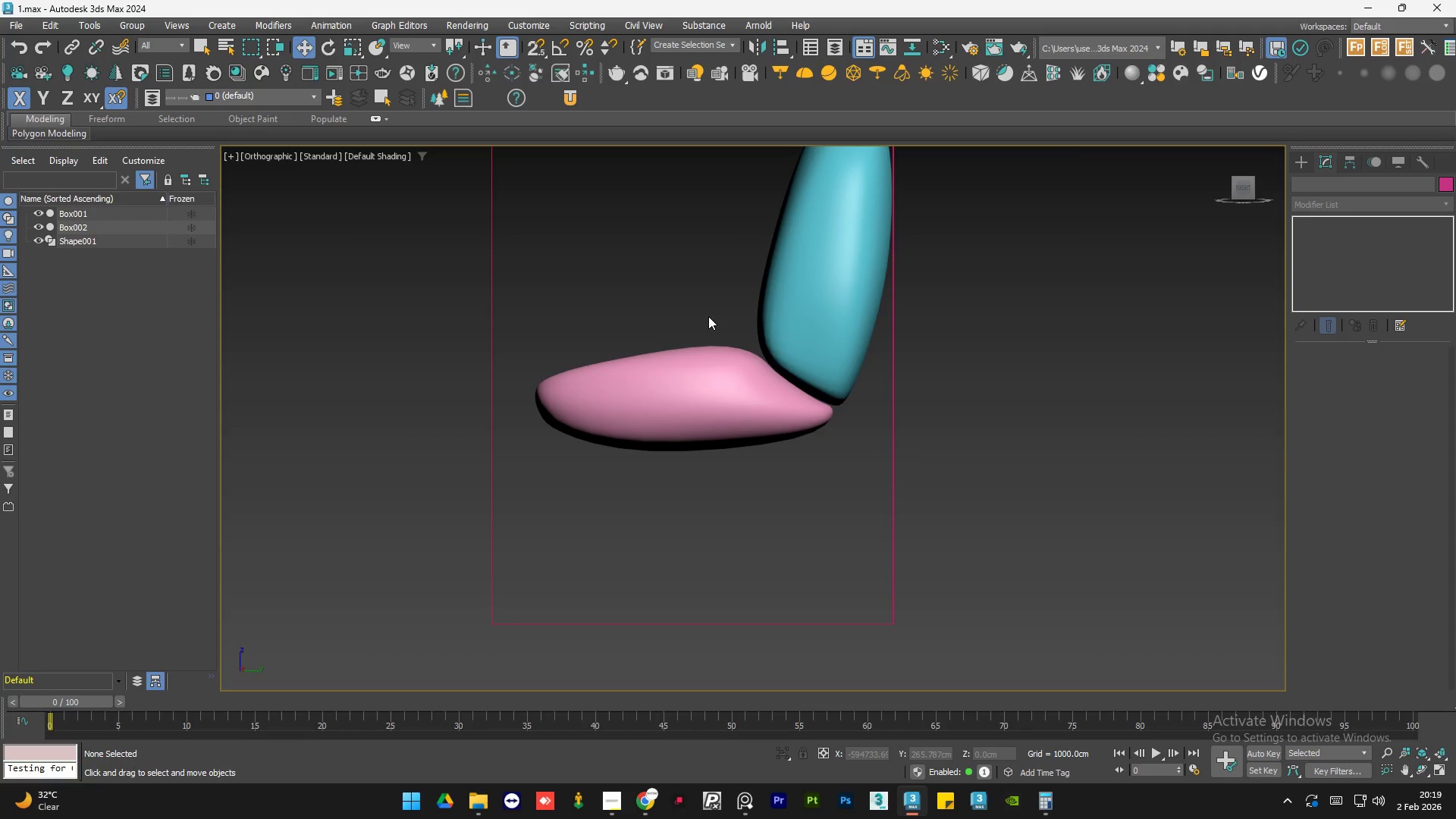 
scroll: coordinate [720, 408], scroll_direction: down, amount: 1.0
 